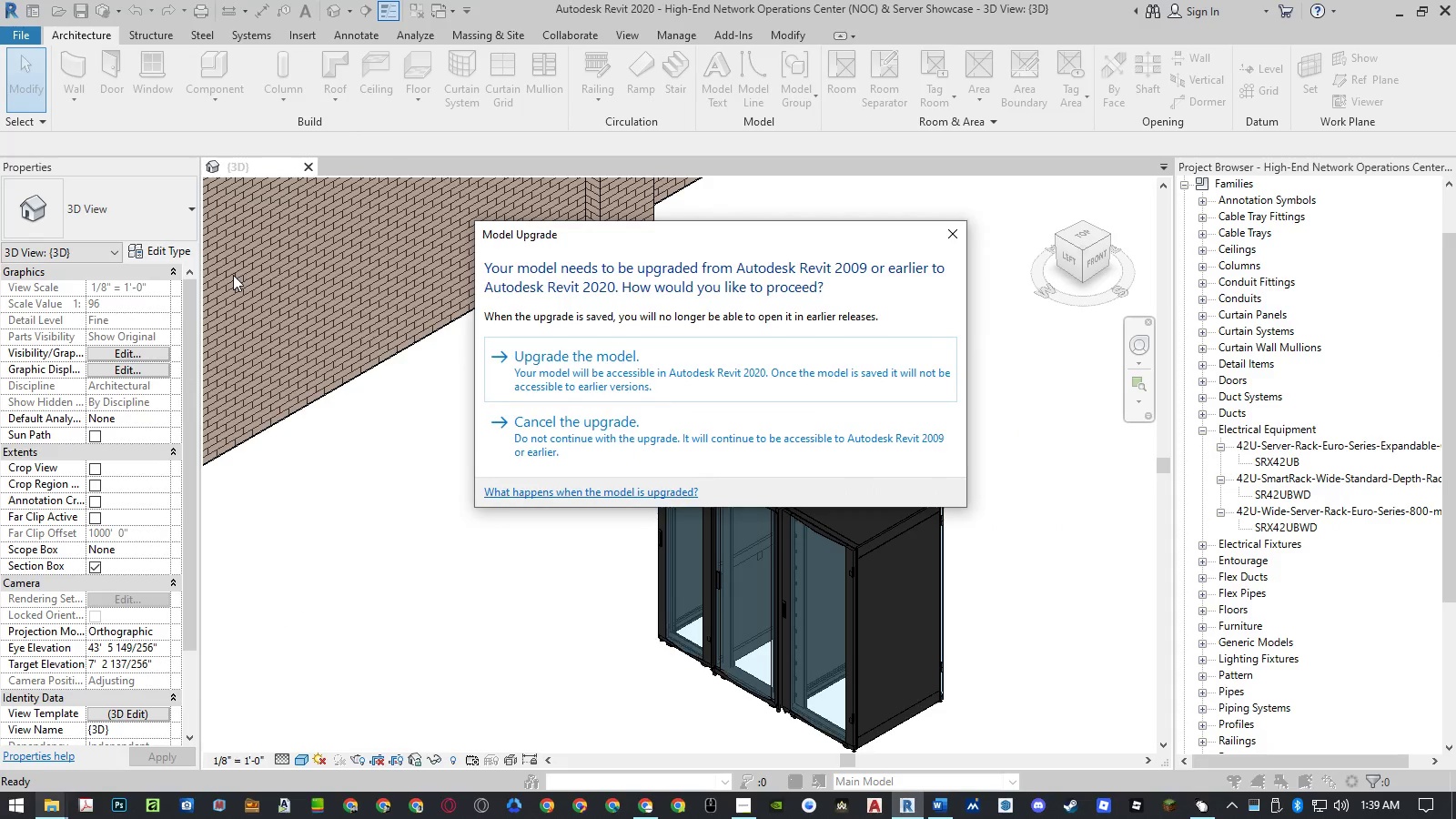 
left_click([629, 348])
 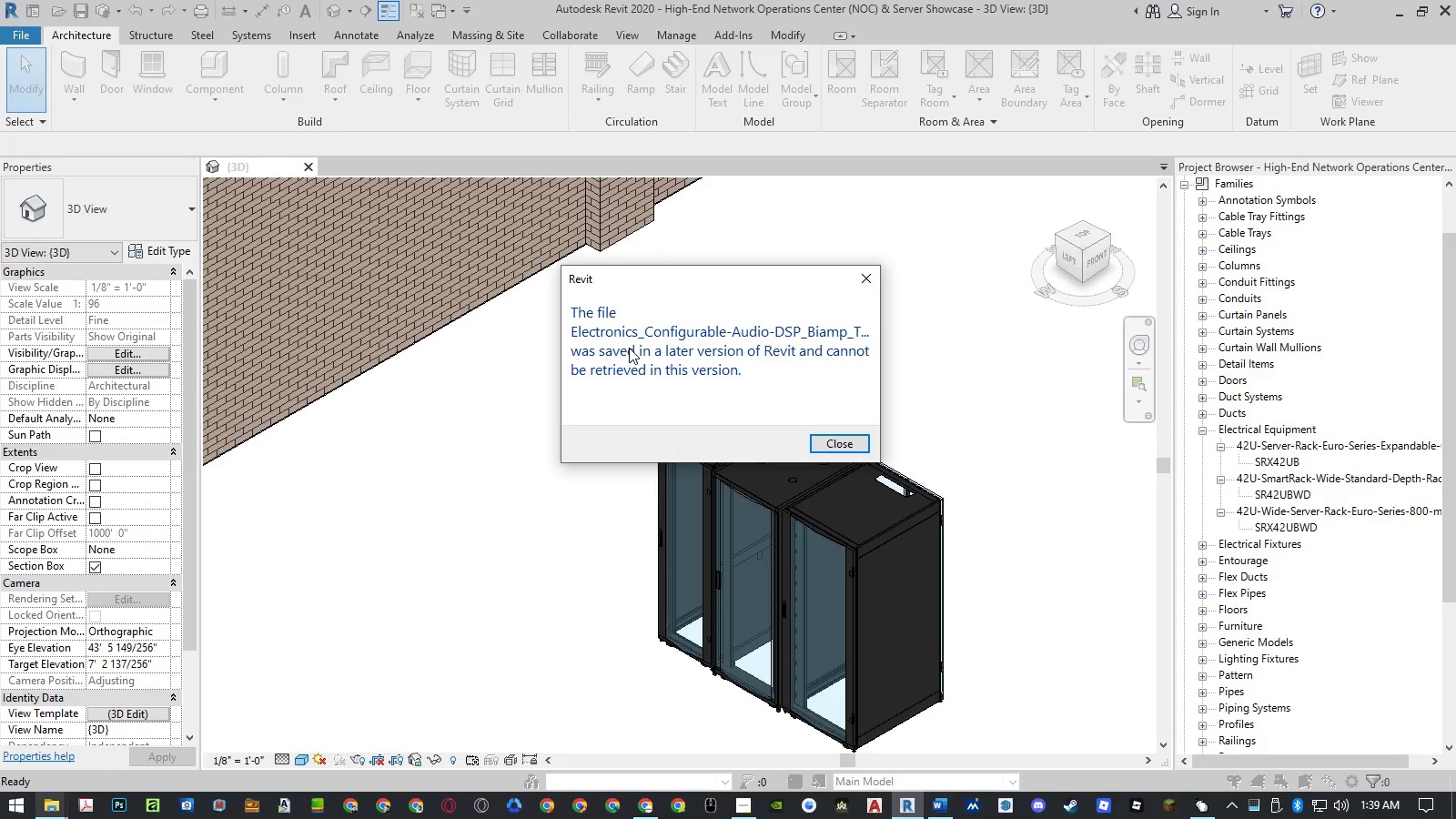 
left_click([835, 449])
 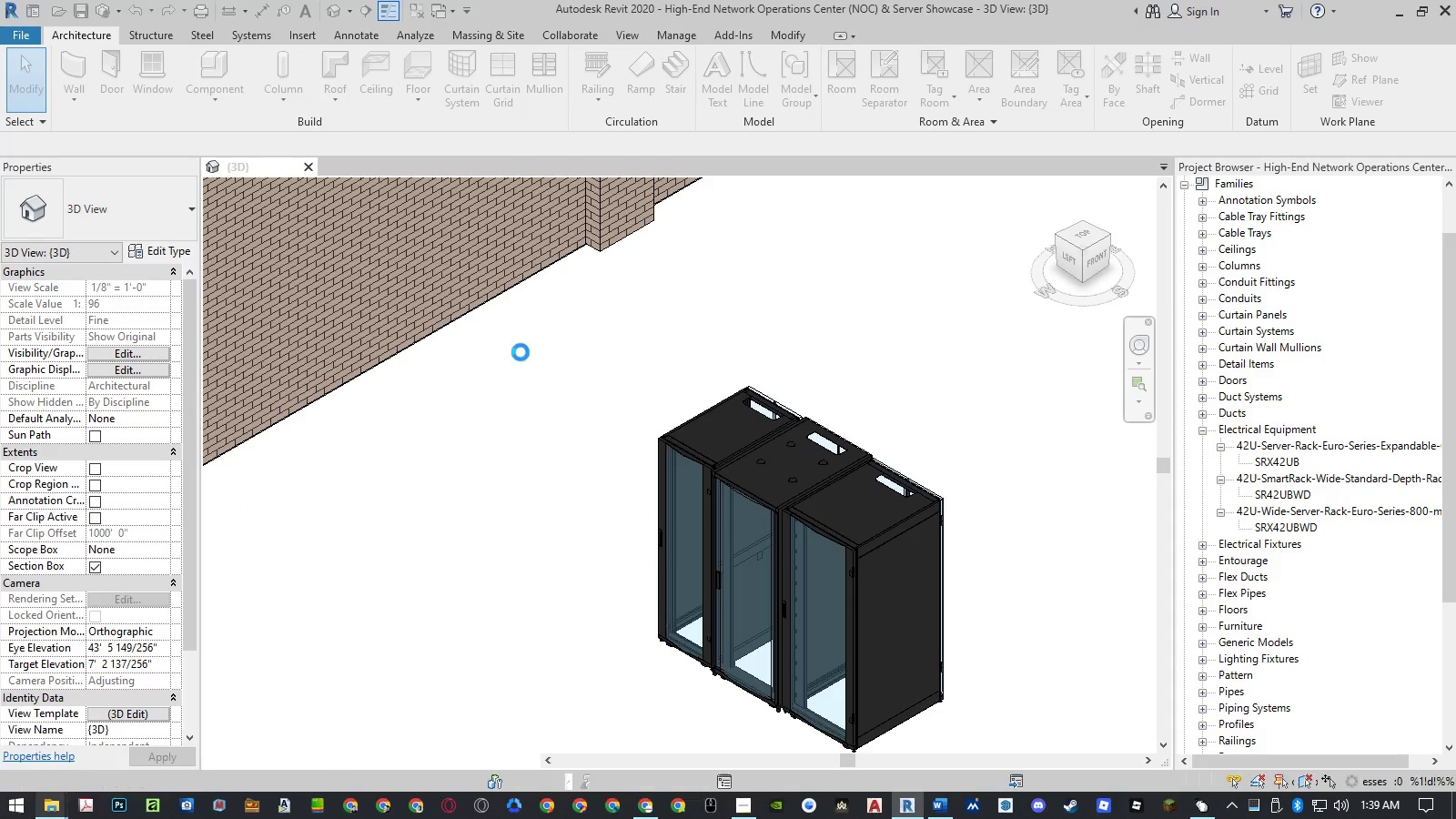 
hold_key(key=AltLeft, duration=1.41)
 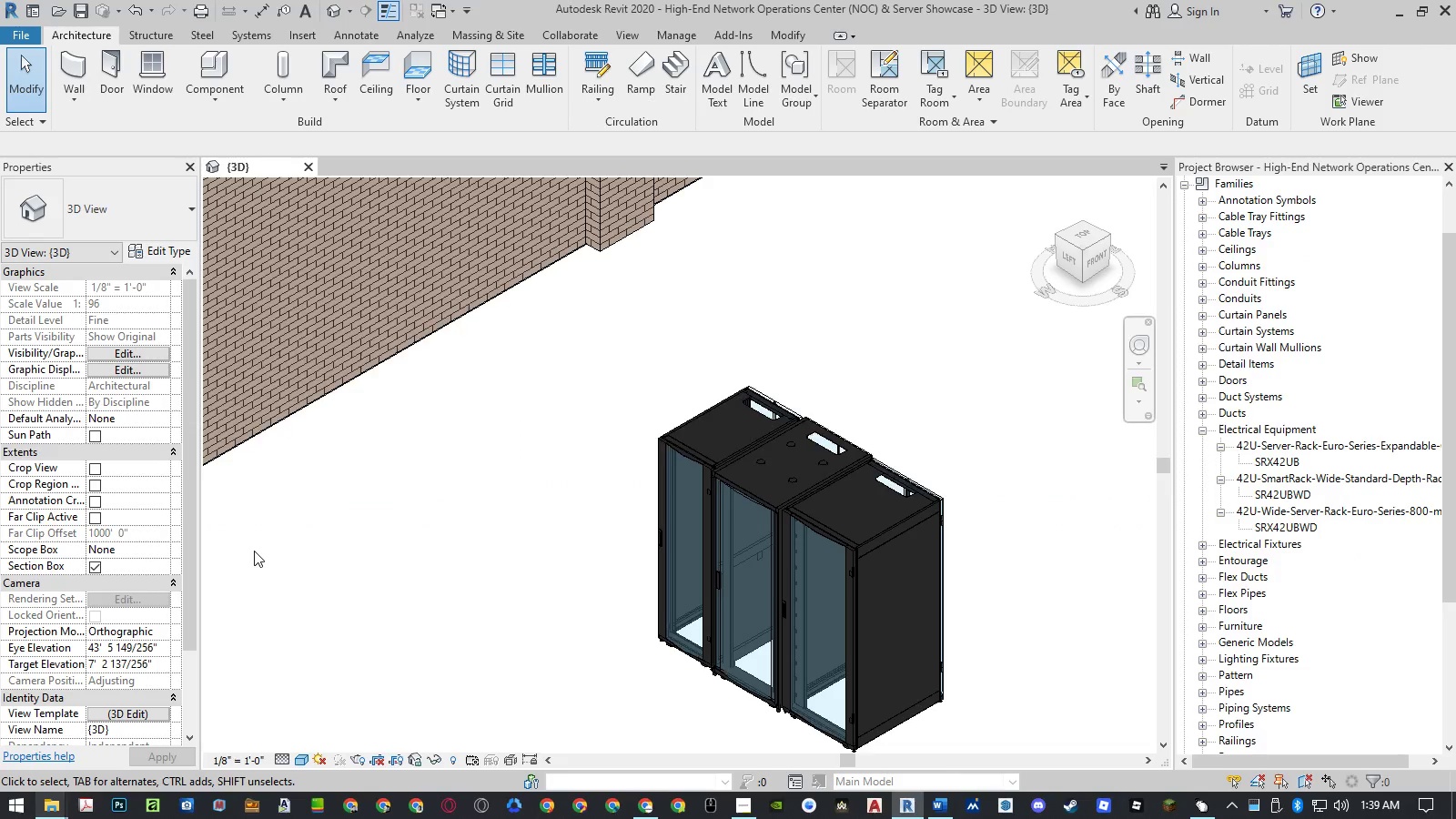 
hold_key(key=Tab, duration=1.3)
 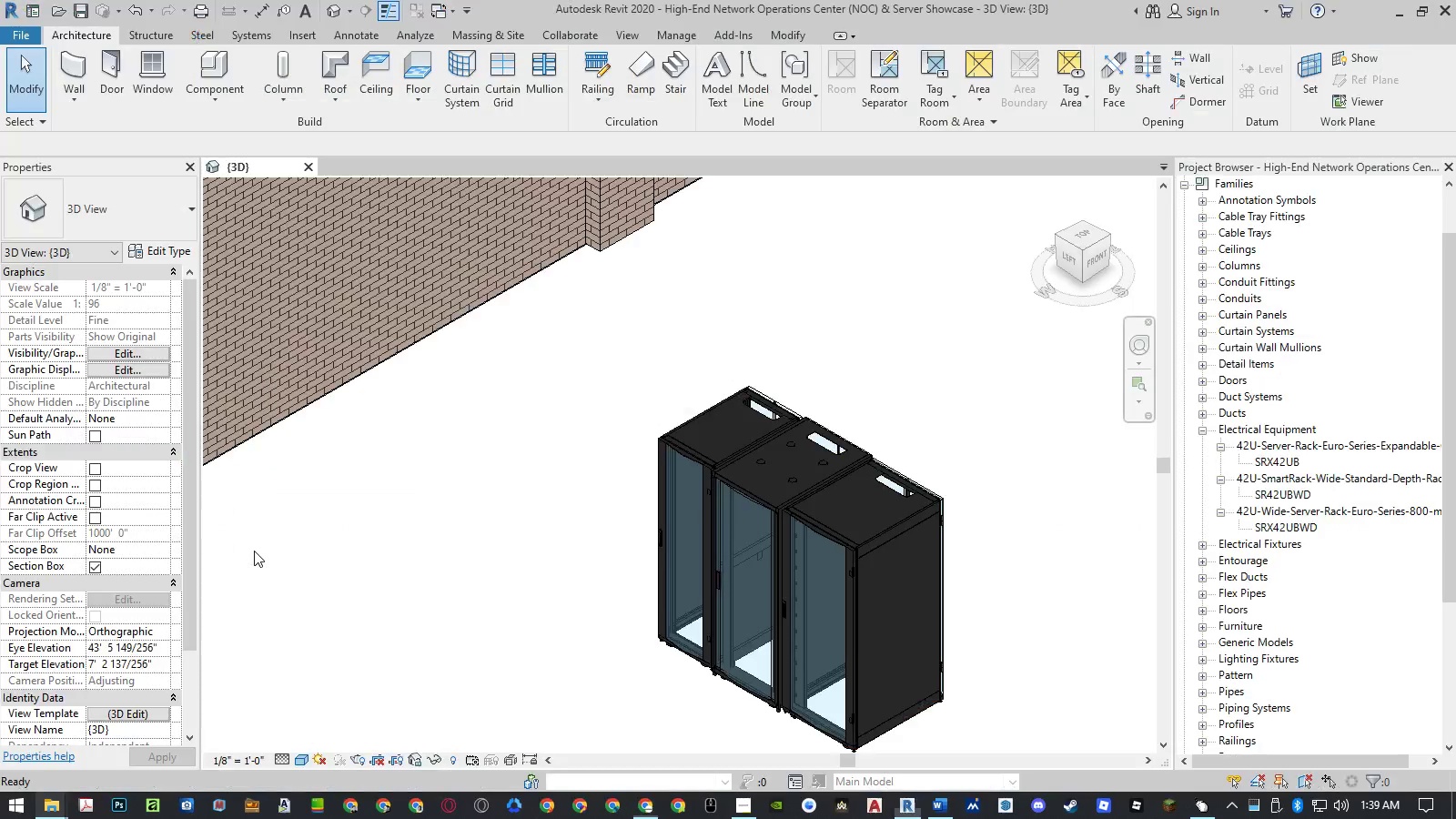 
key(Alt+Tab)
 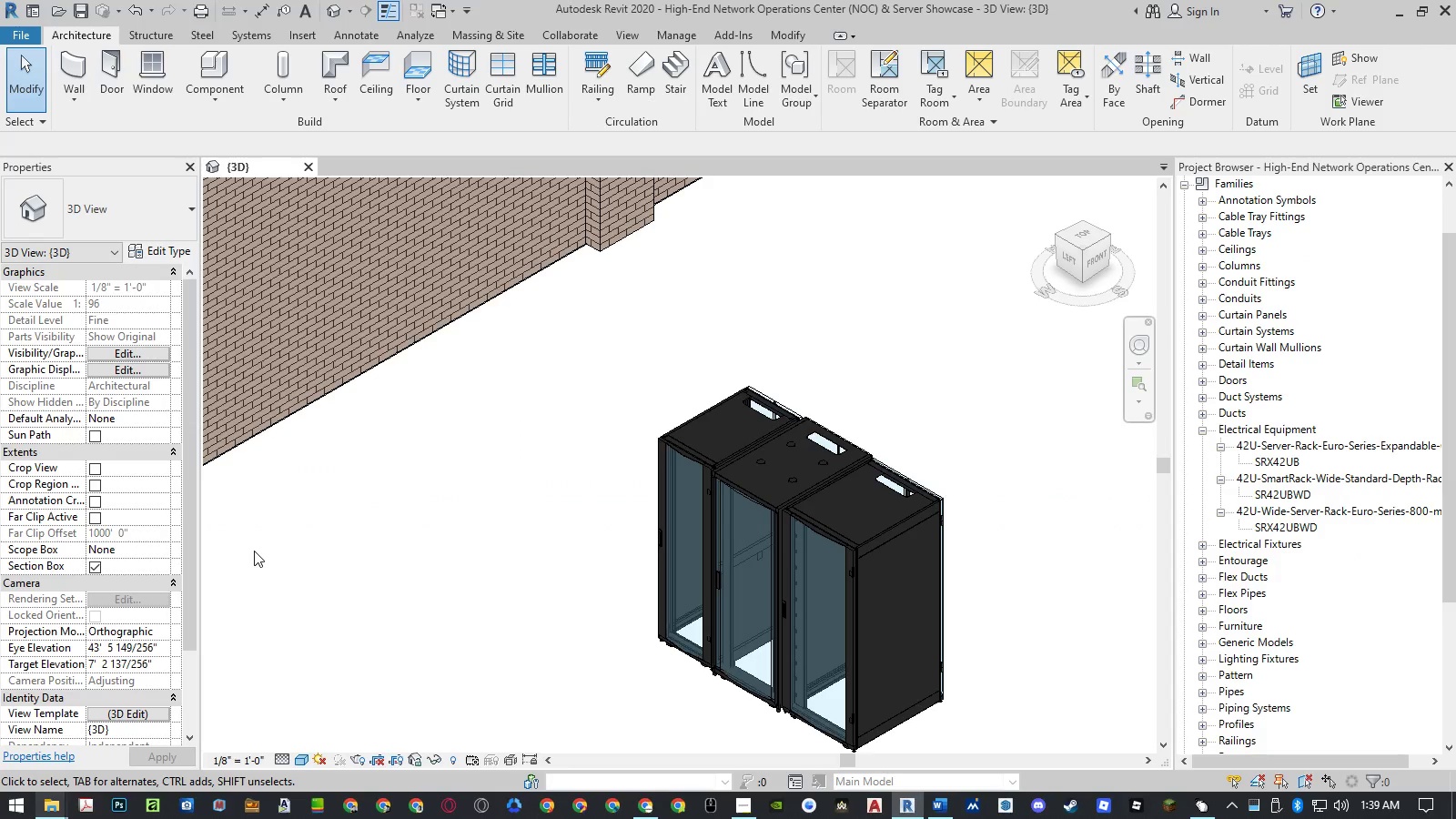 
key(Alt+Tab)
 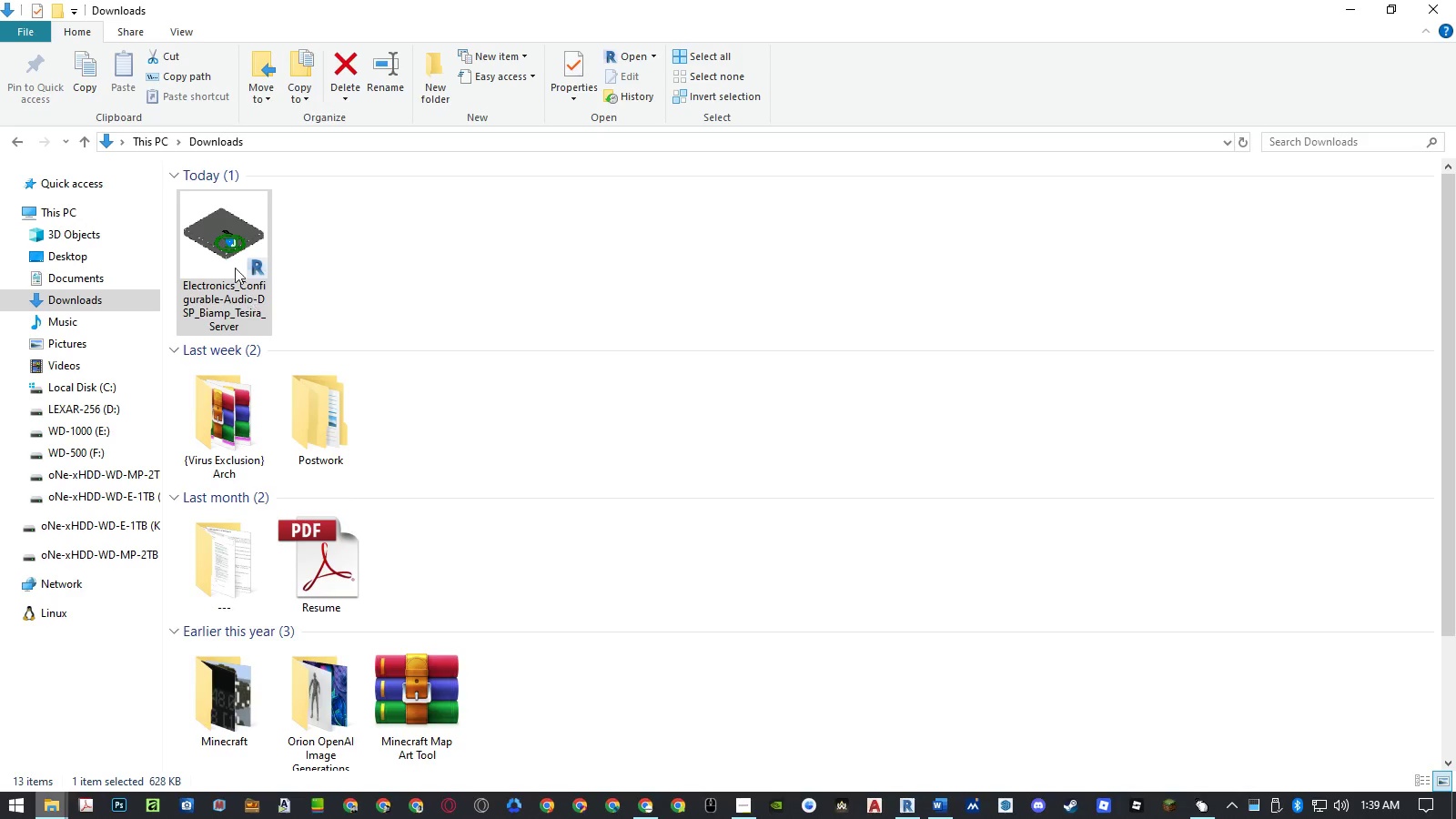 
left_click([228, 252])
 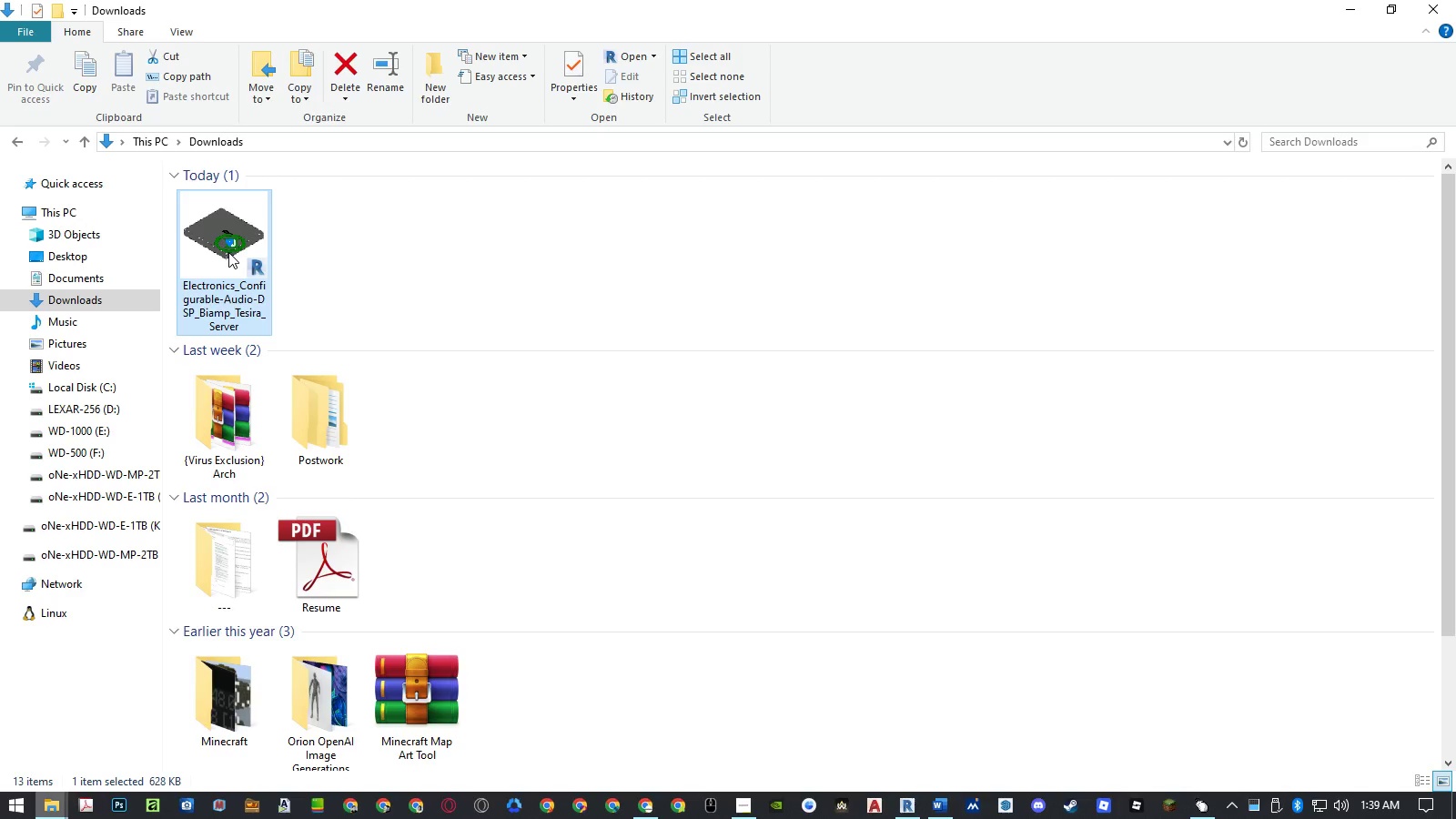 
key(Delete)
 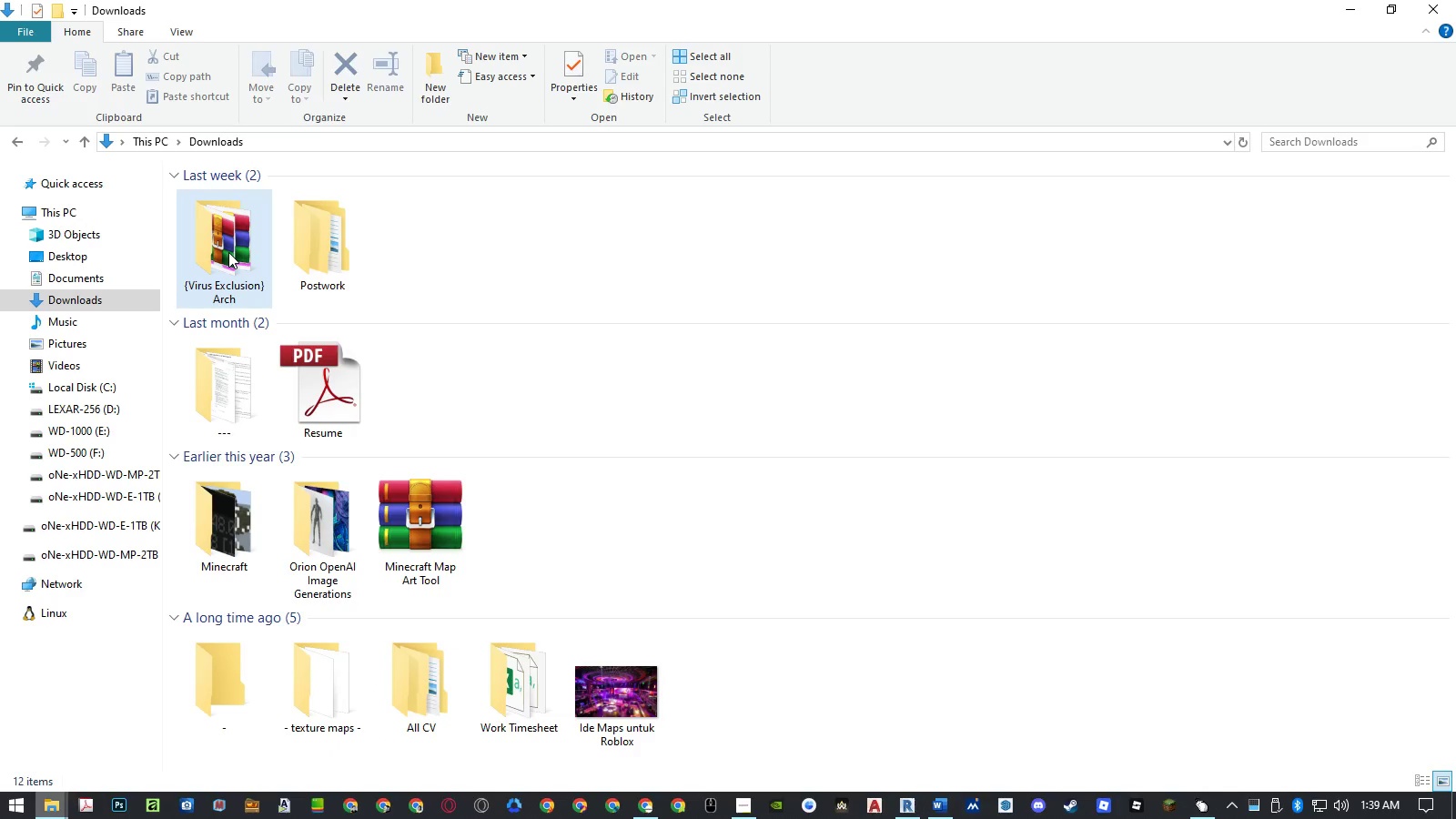 
wait(5.42)
 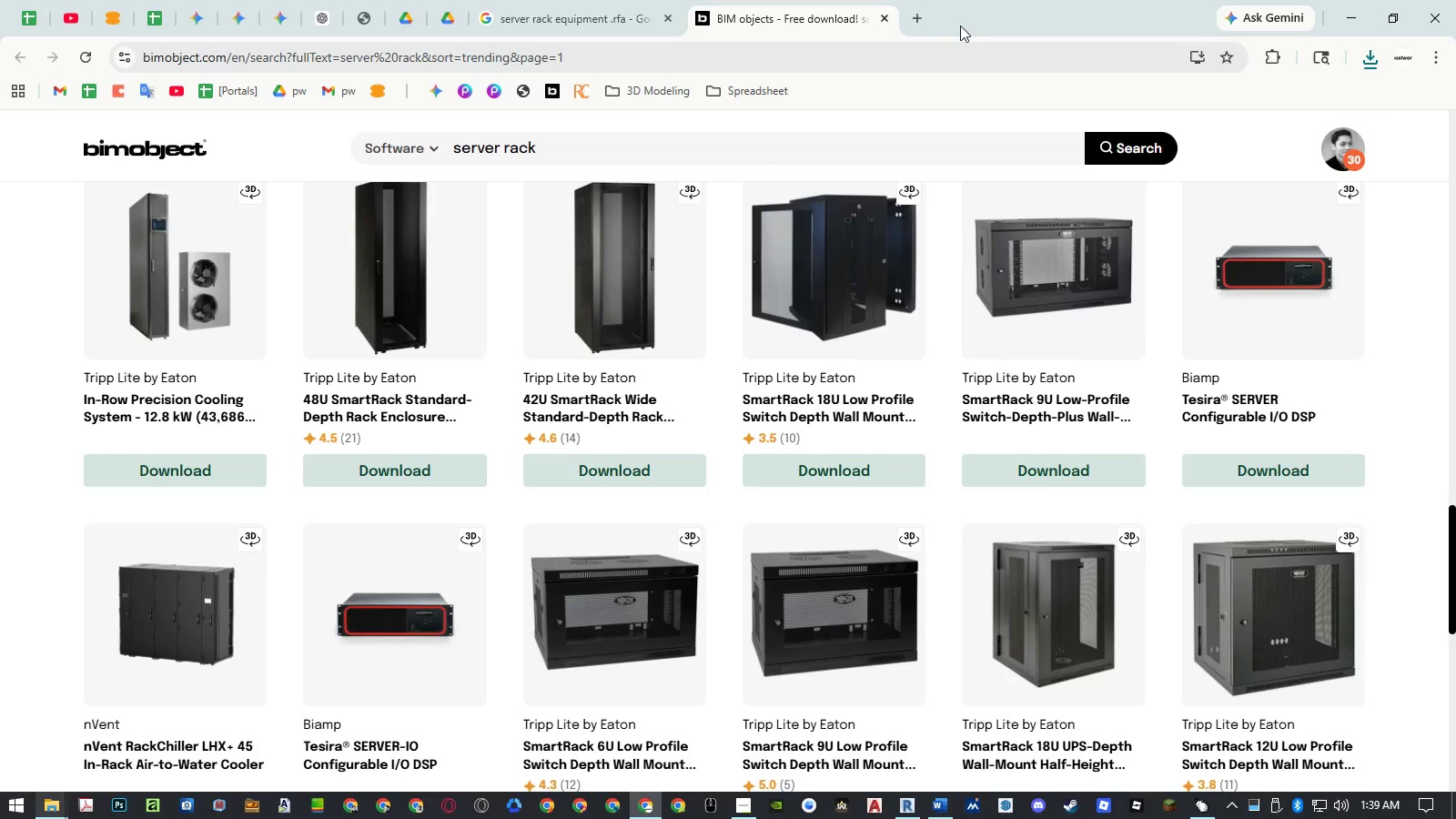 
scroll: coordinate [828, 327], scroll_direction: down, amount: 6.0
 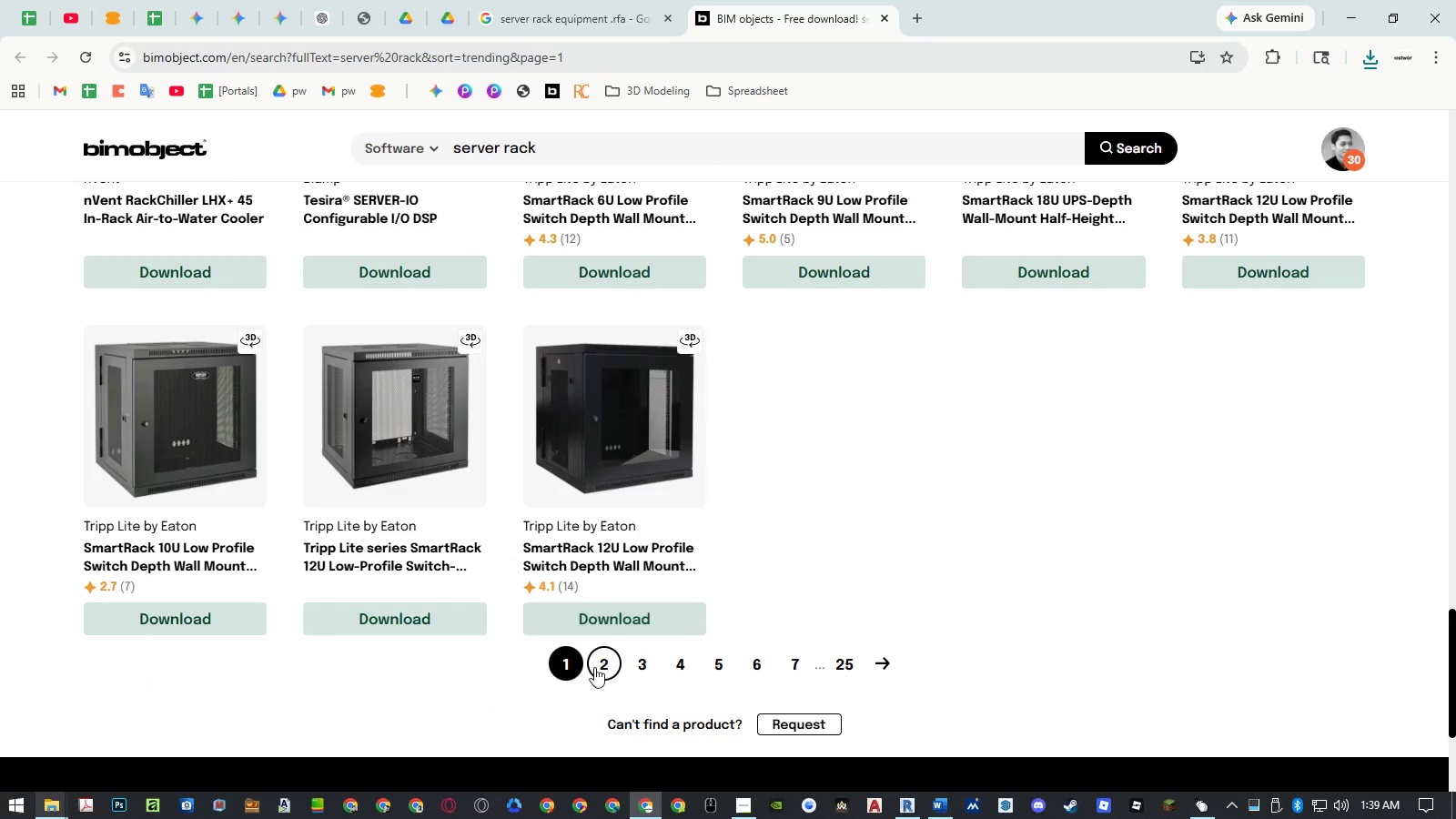 
left_click([594, 671])
 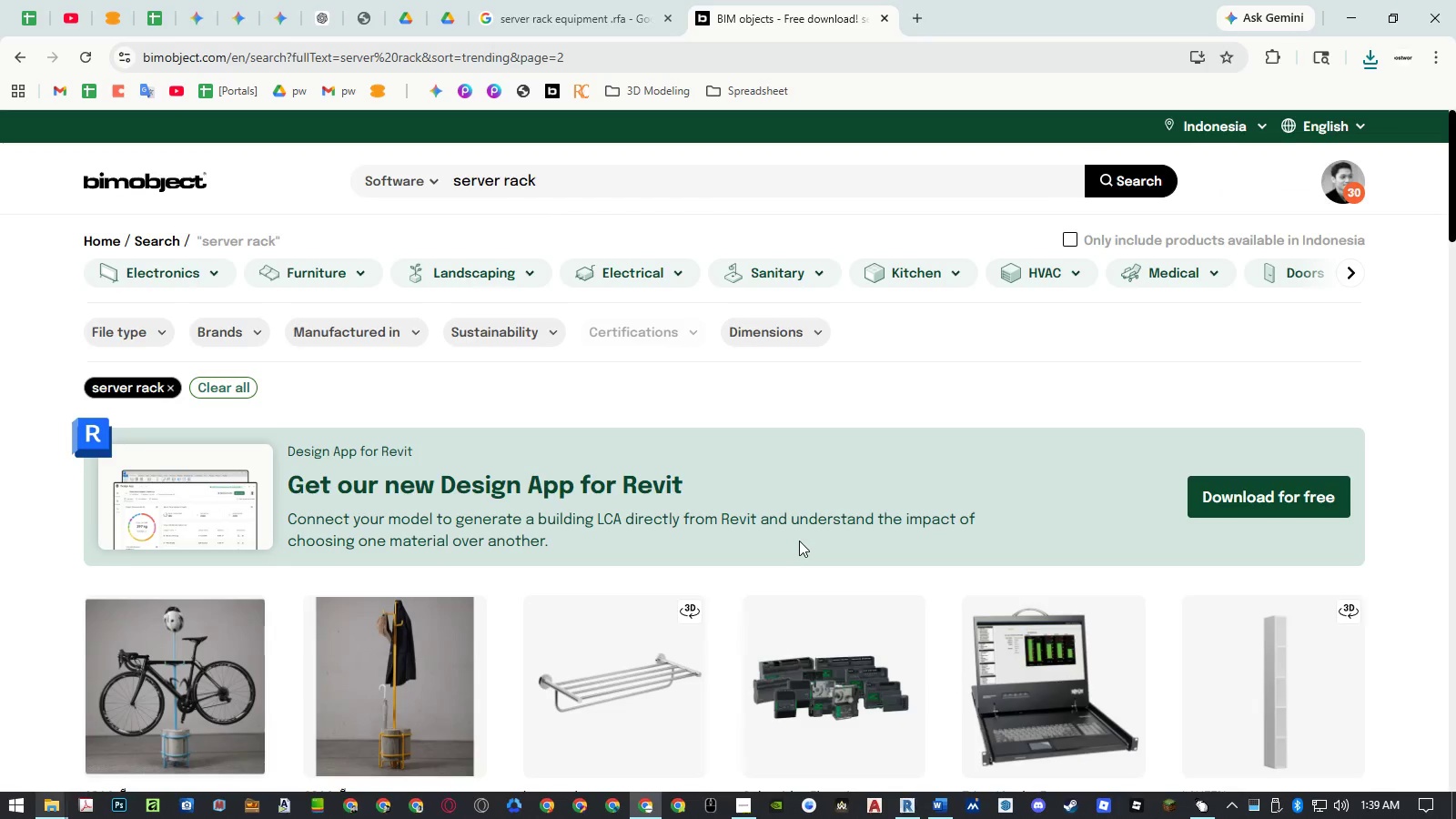 
scroll: coordinate [780, 389], scroll_direction: down, amount: 3.0
 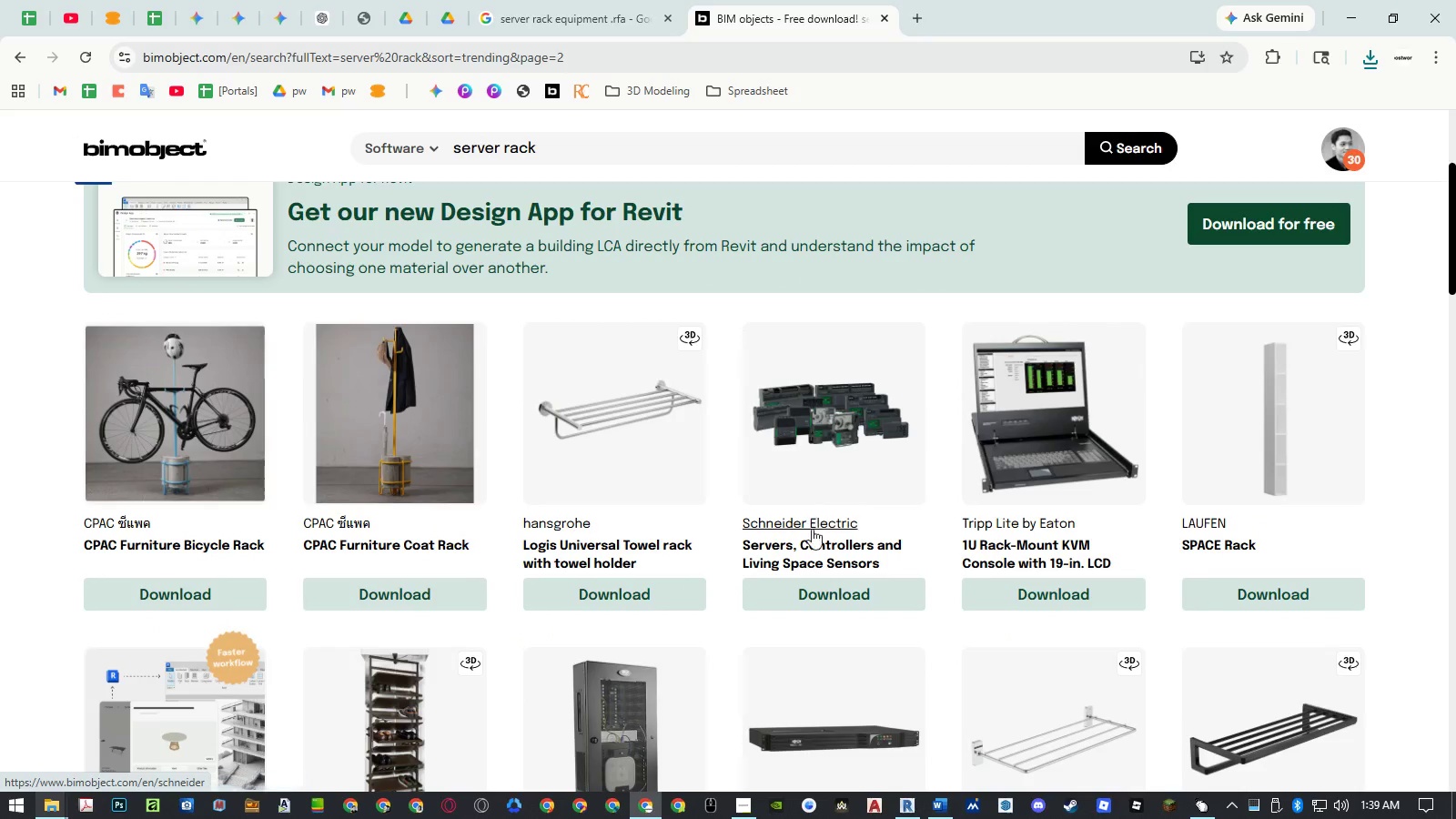 
middle_click([814, 544])
 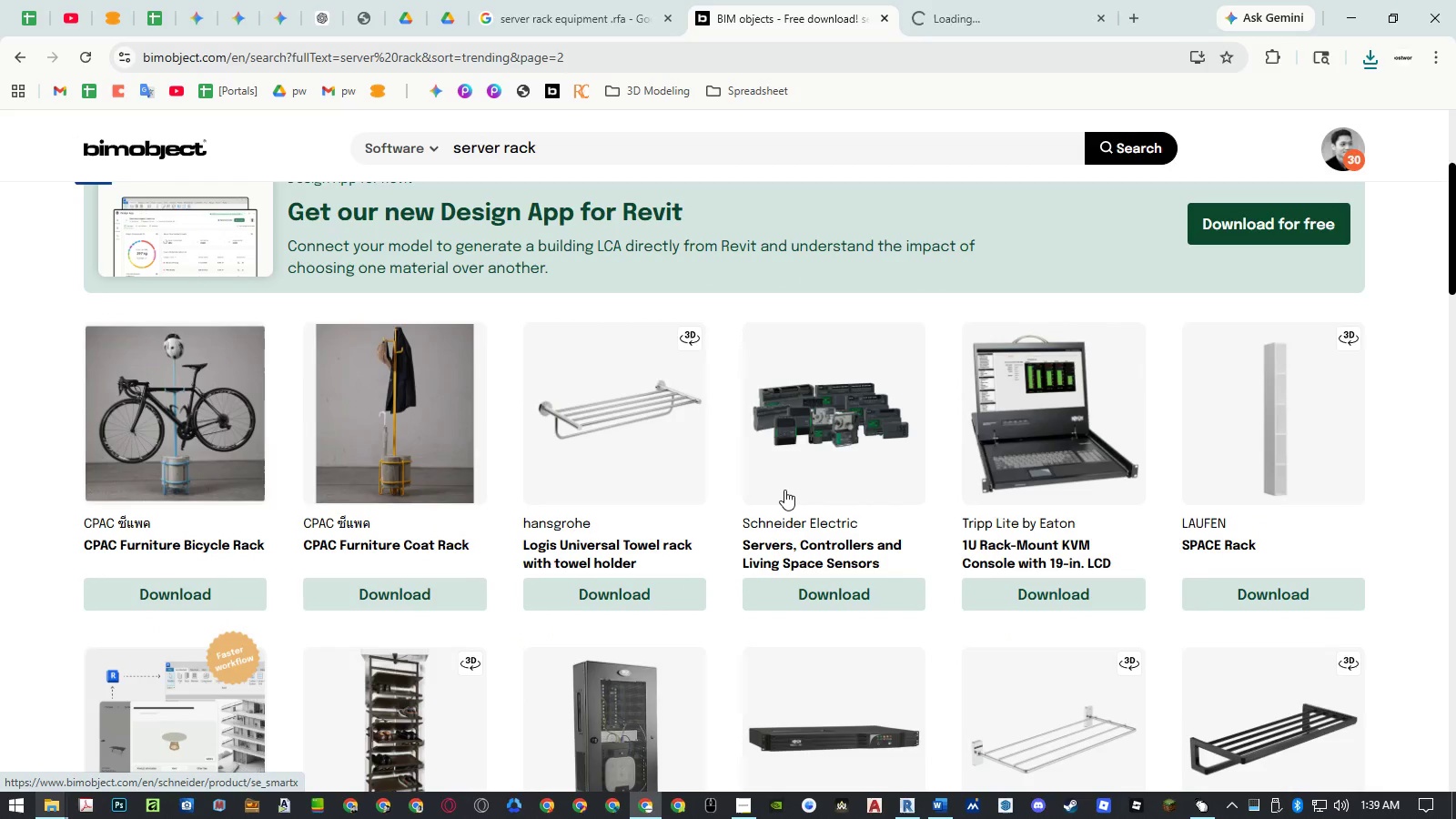 
scroll: coordinate [784, 490], scroll_direction: down, amount: 3.0
 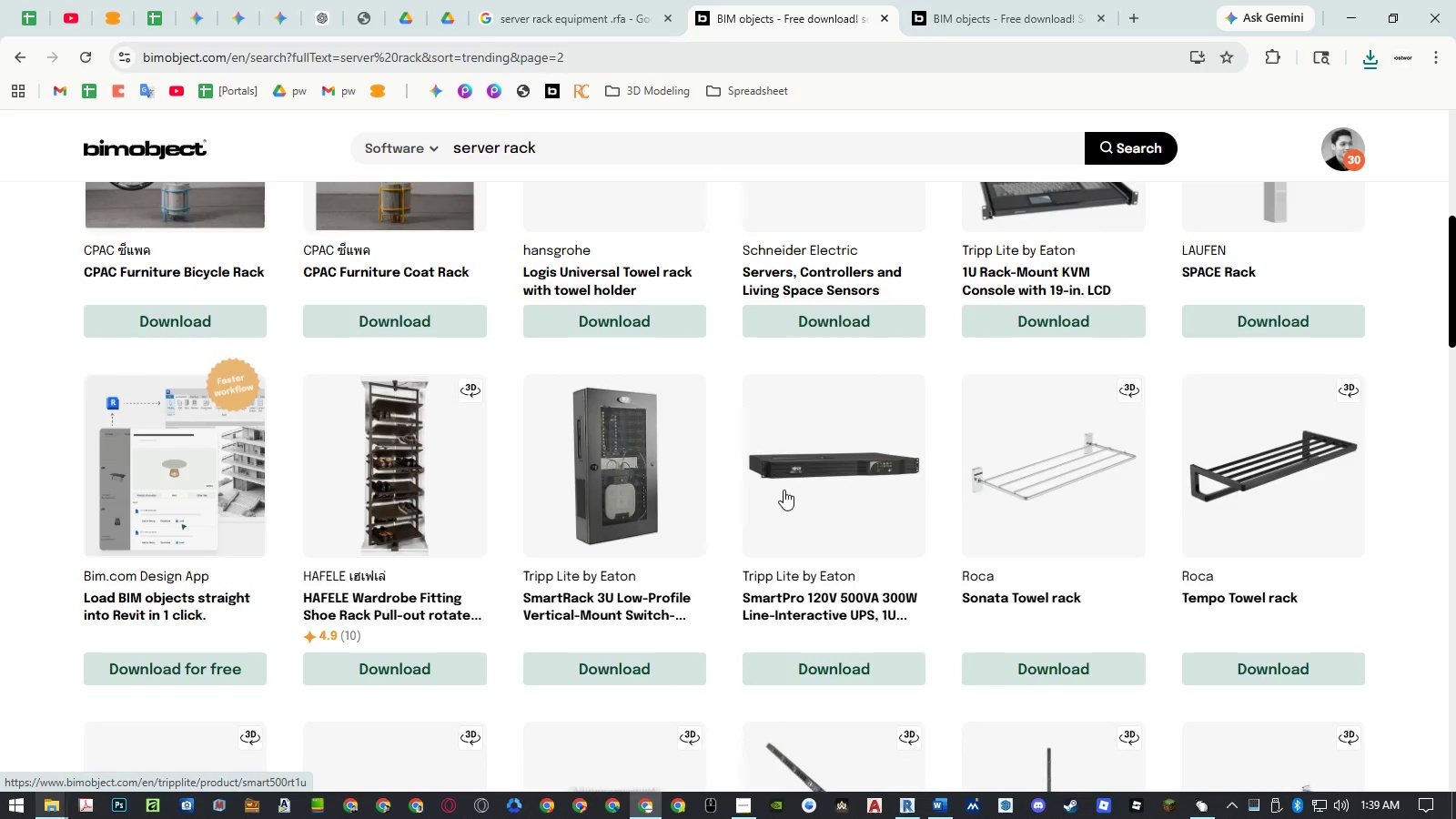 
wait(5.56)
 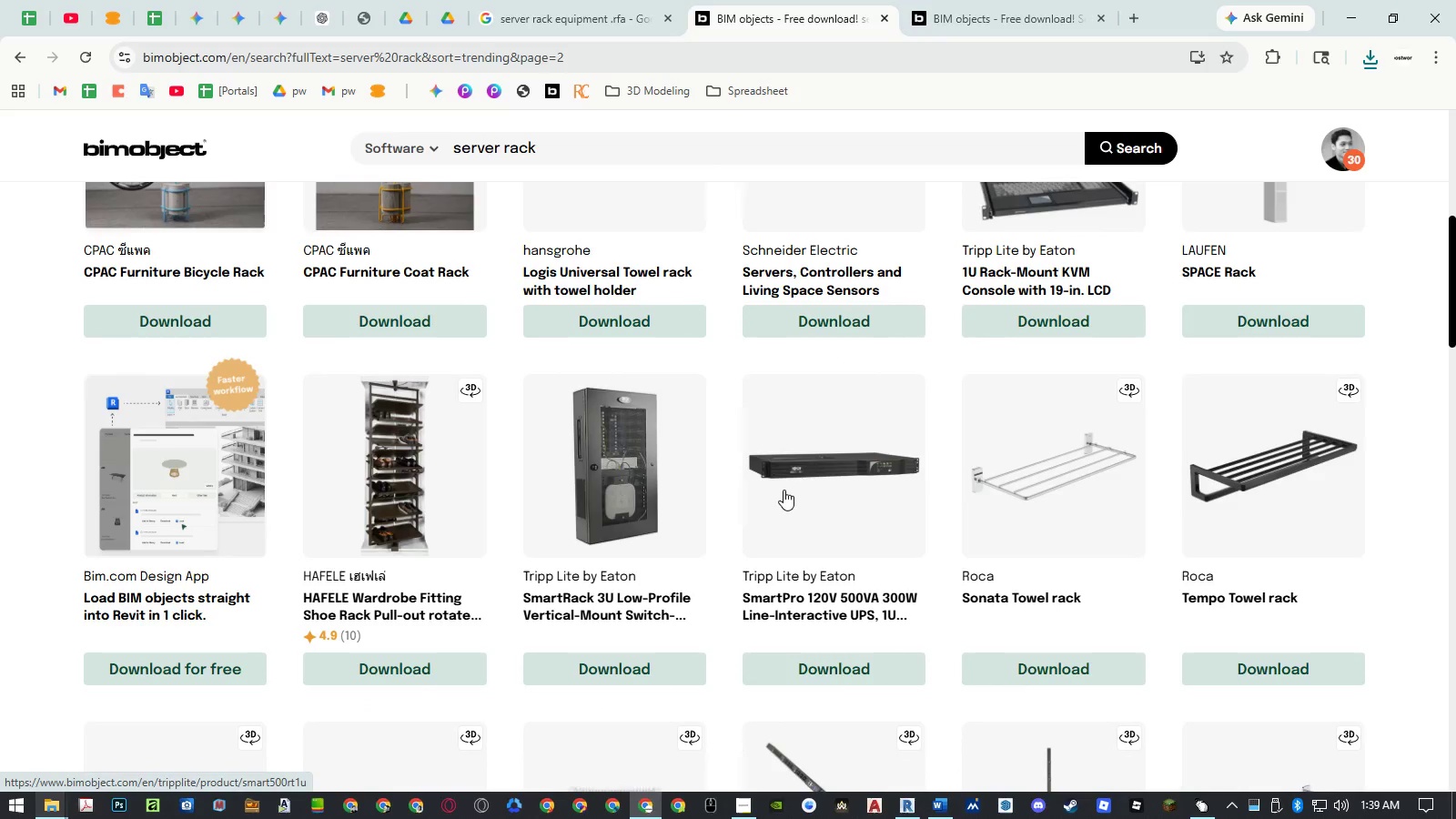 
scroll: coordinate [788, 480], scroll_direction: down, amount: 16.0
 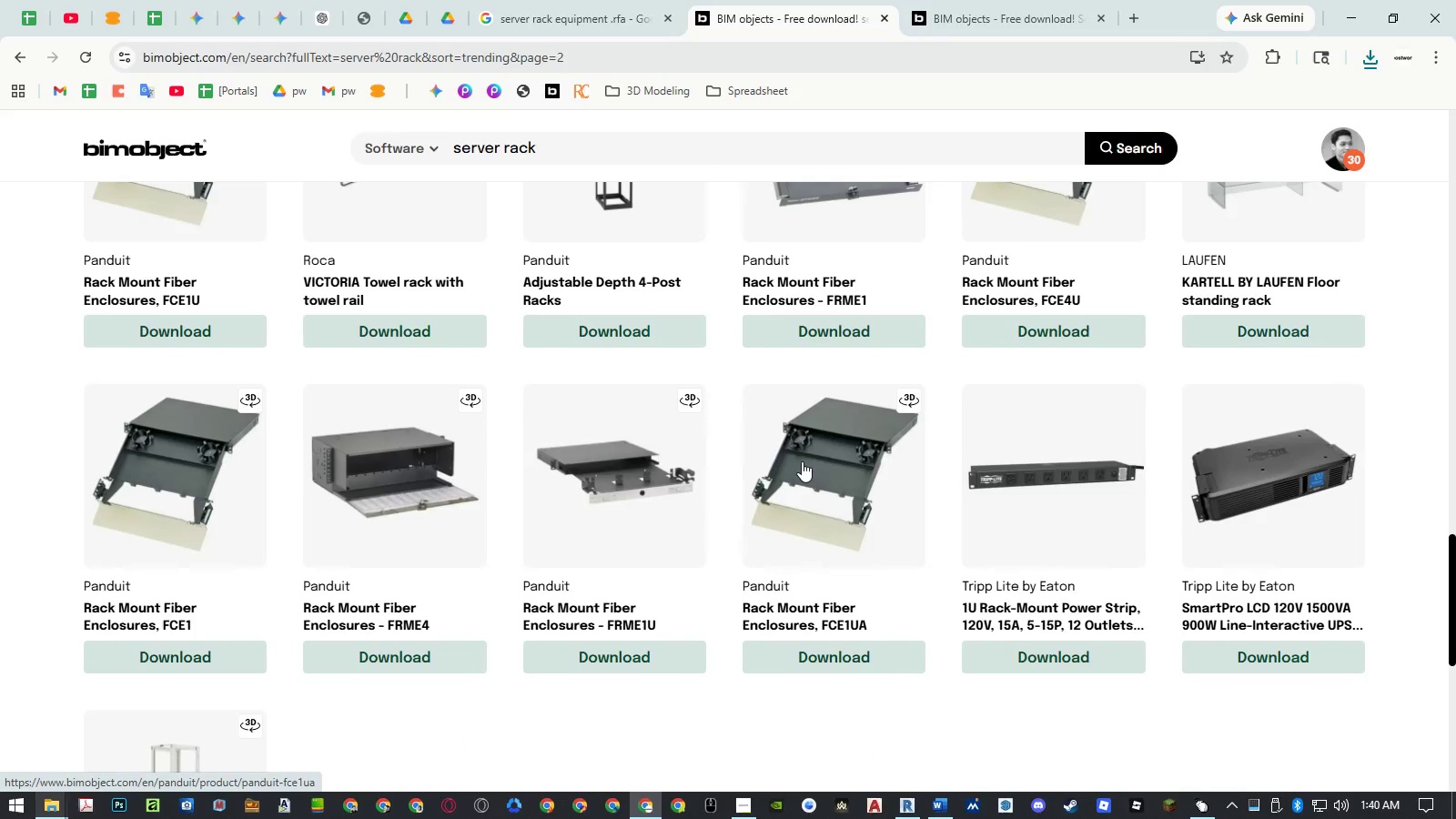 
scroll: coordinate [802, 461], scroll_direction: down, amount: 3.0
 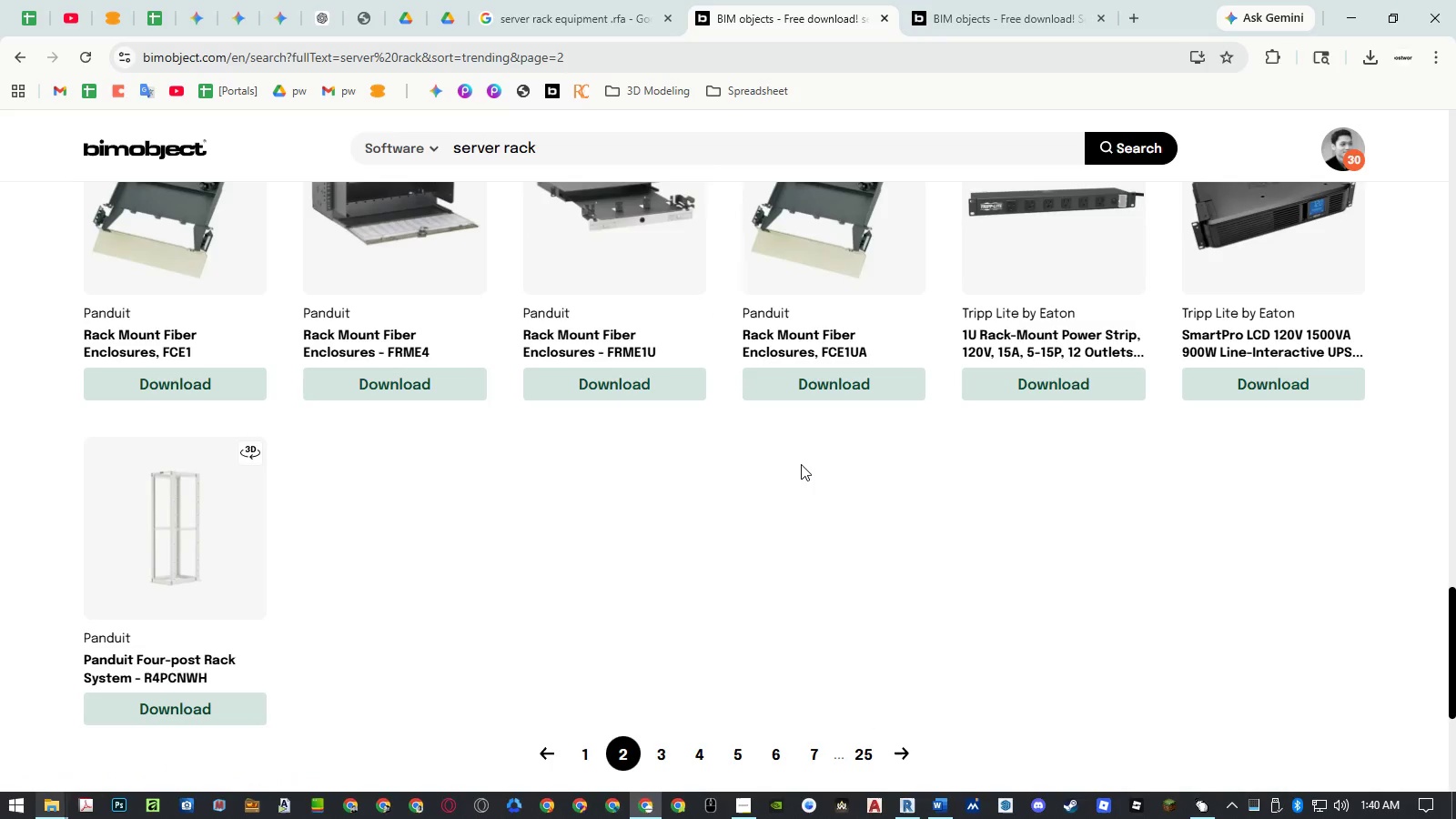 
left_click([662, 747])
 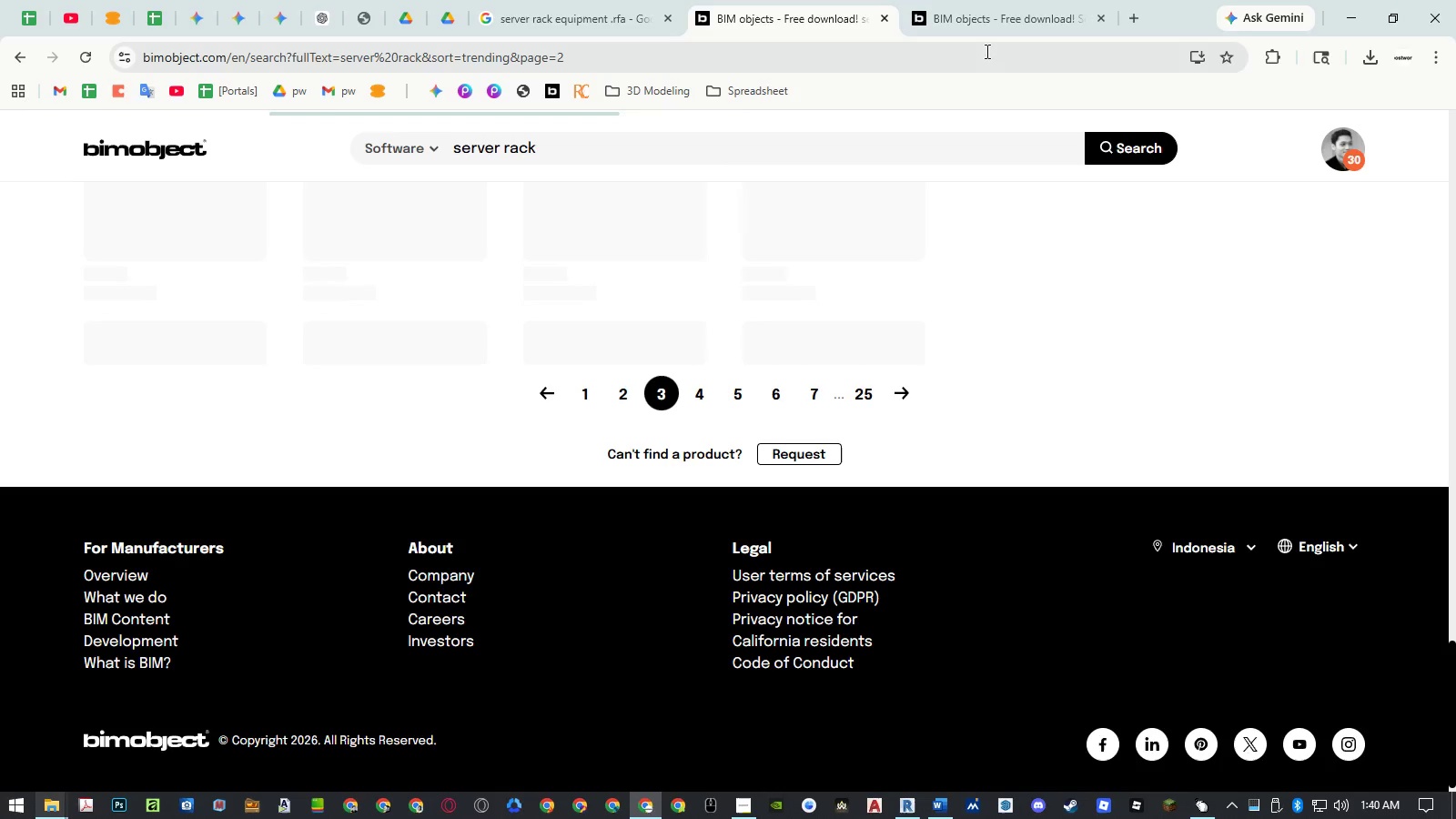 
left_click([996, 14])
 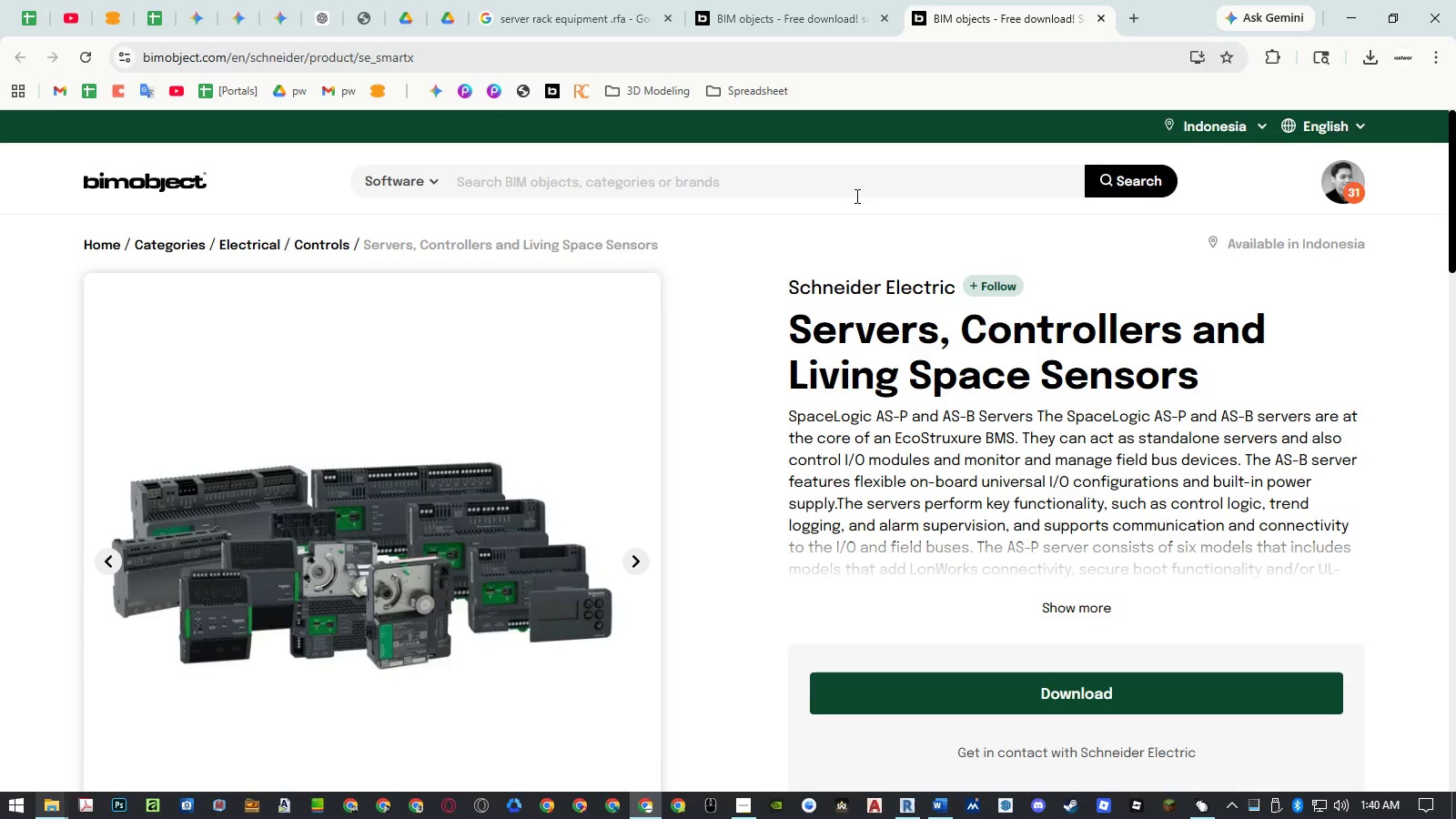 
wait(5.44)
 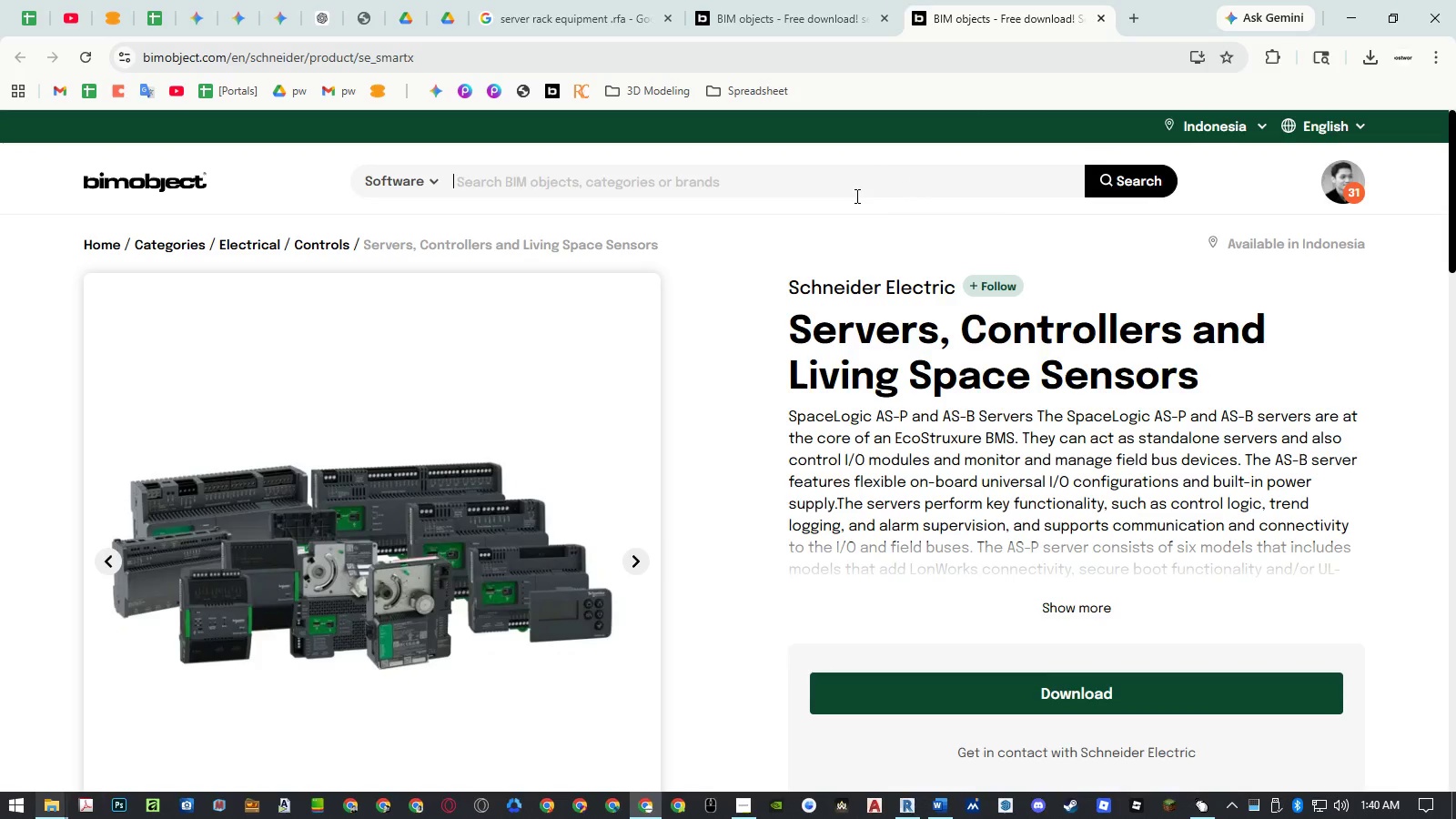 
left_click([1044, 604])
 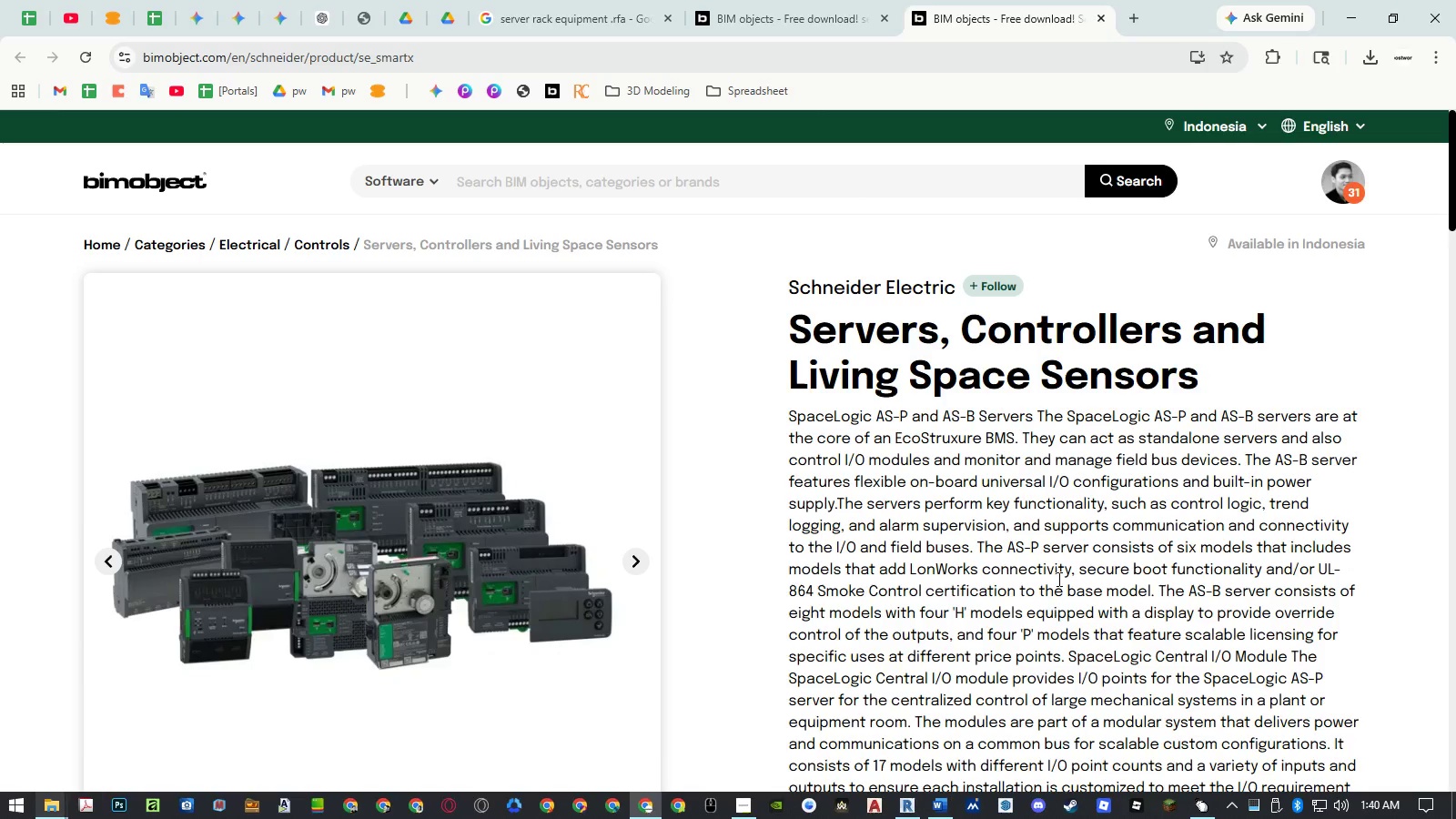 
scroll: coordinate [1068, 543], scroll_direction: down, amount: 11.0
 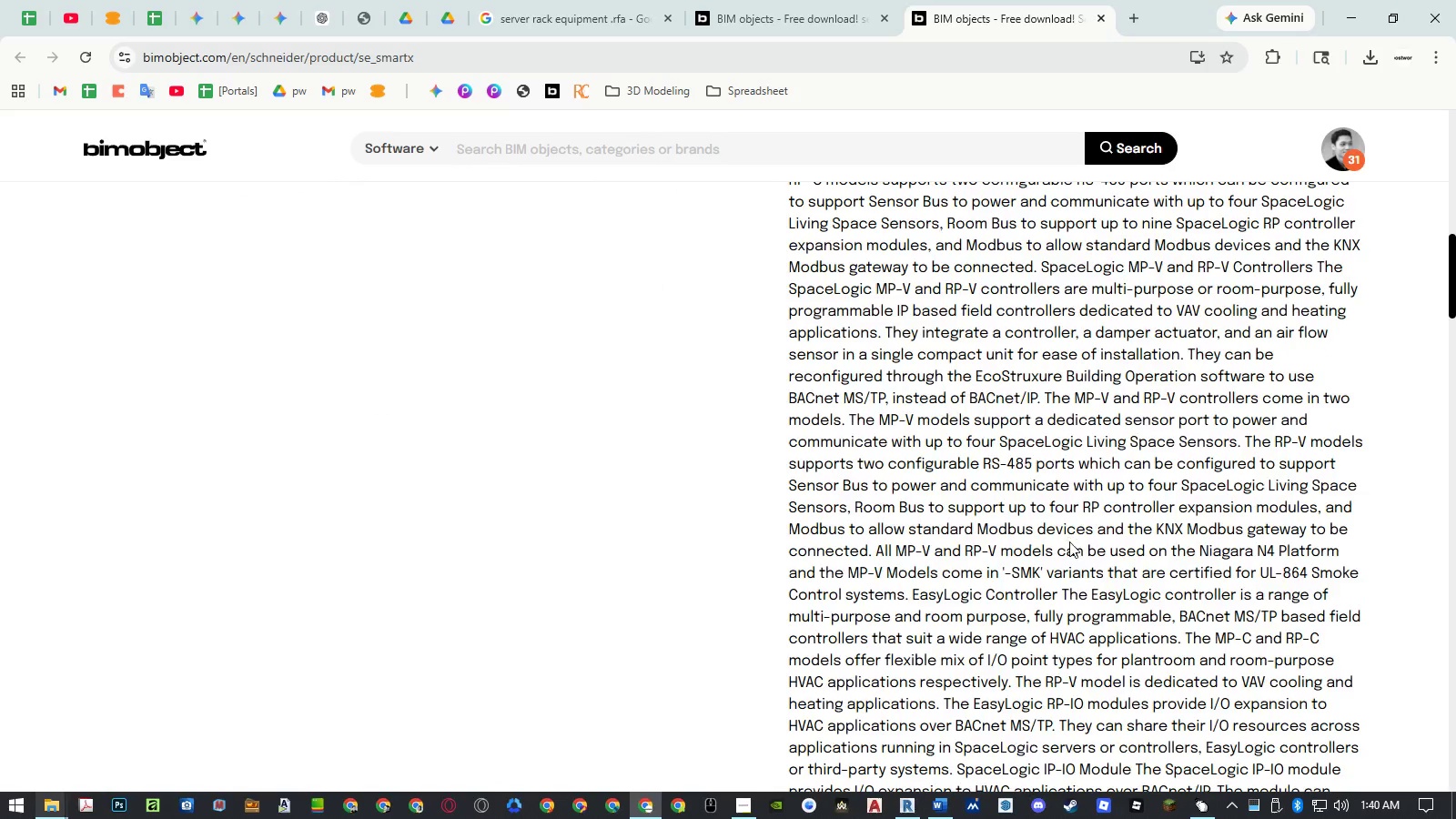 
scroll: coordinate [1064, 533], scroll_direction: up, amount: 10.0
 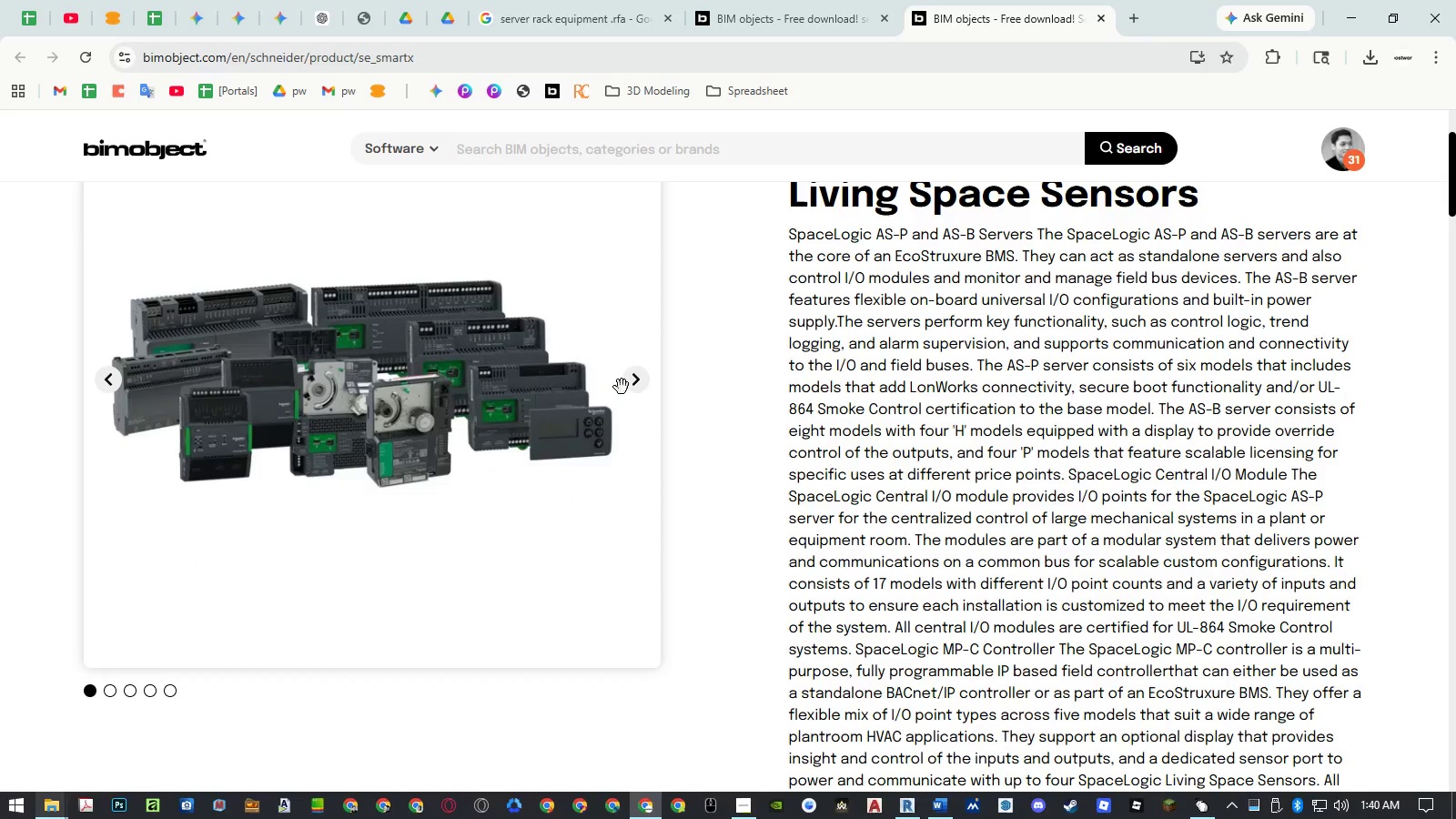 
left_click([632, 383])
 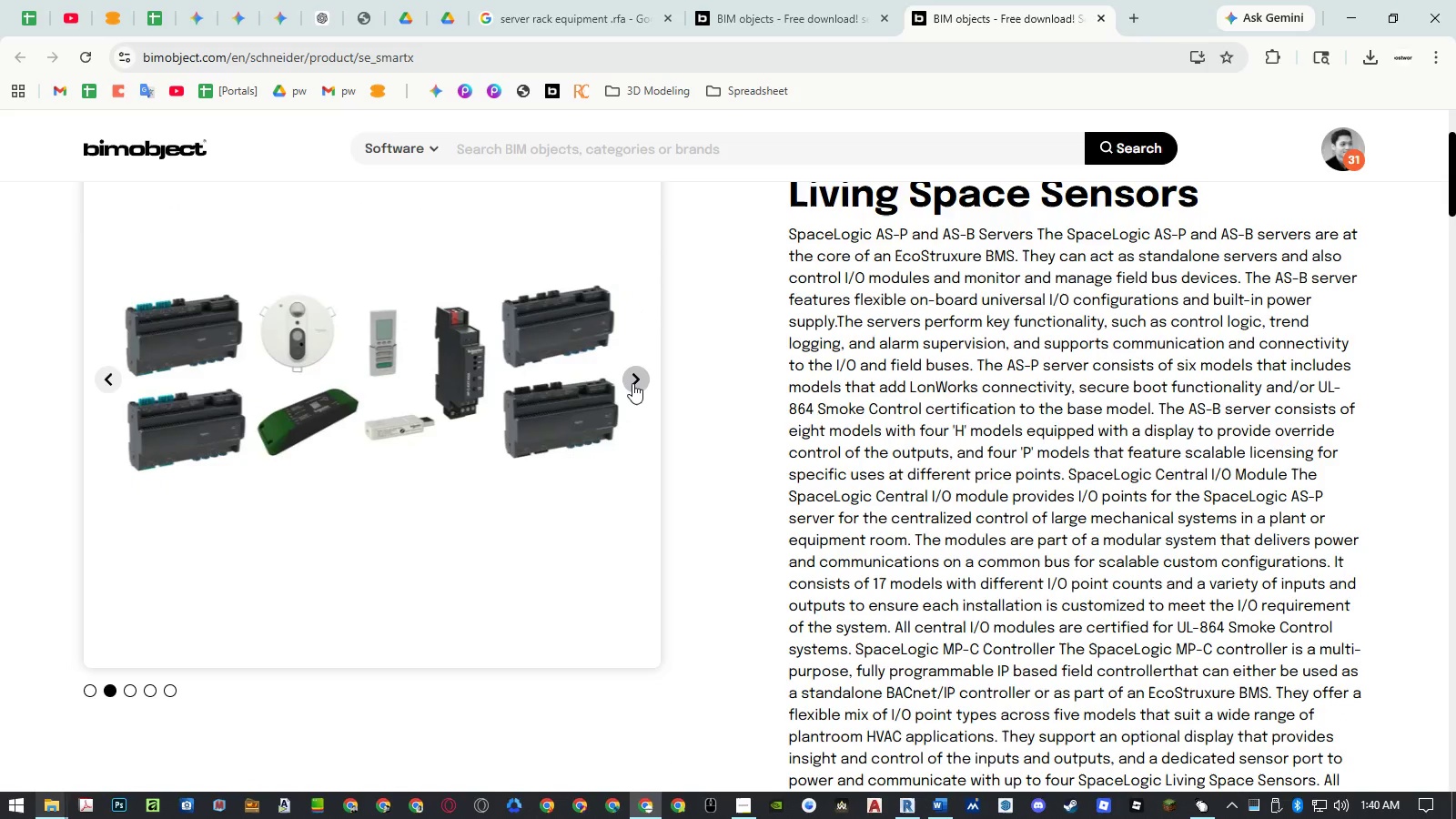 
left_click([632, 383])
 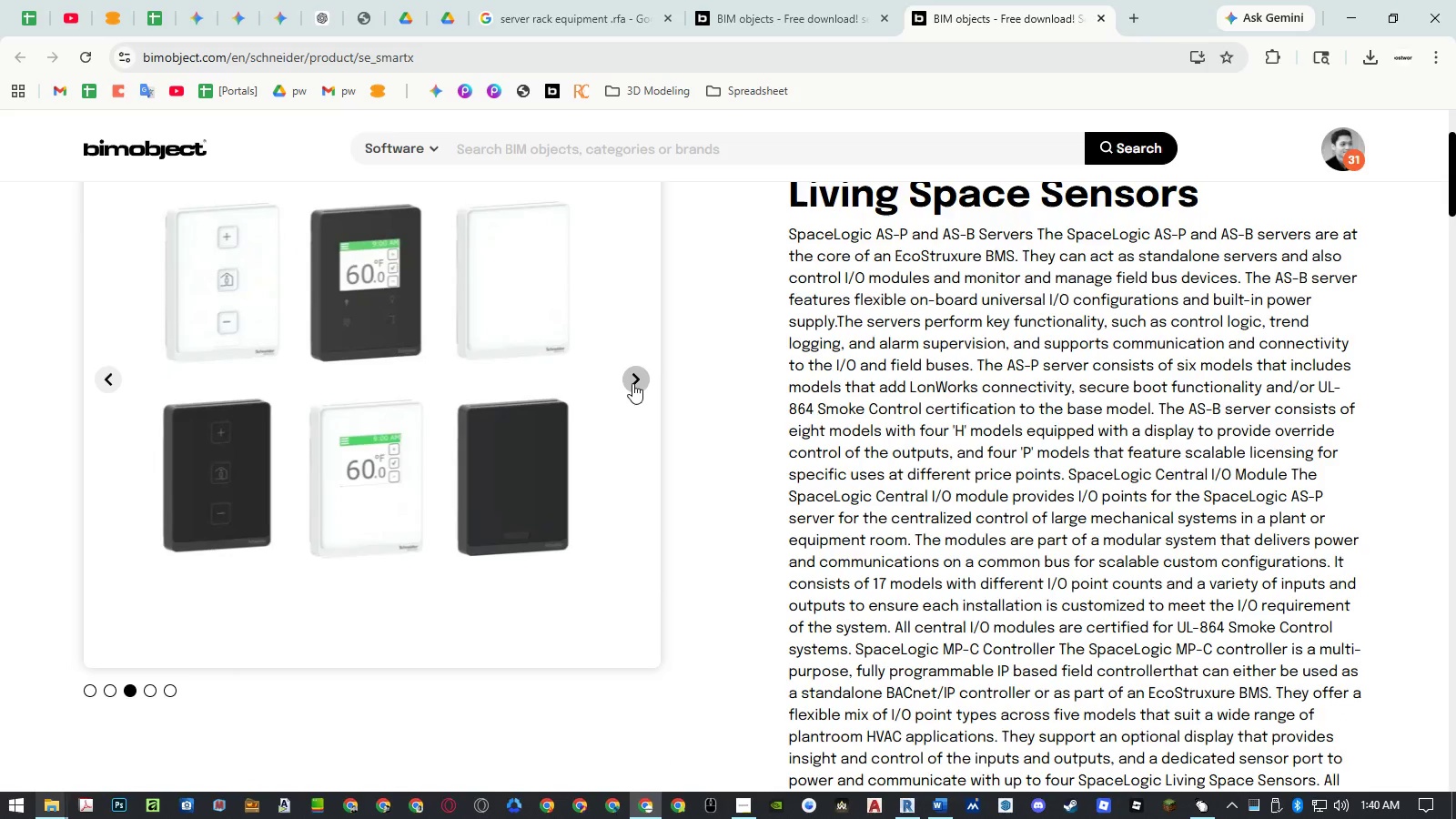 
left_click([632, 383])
 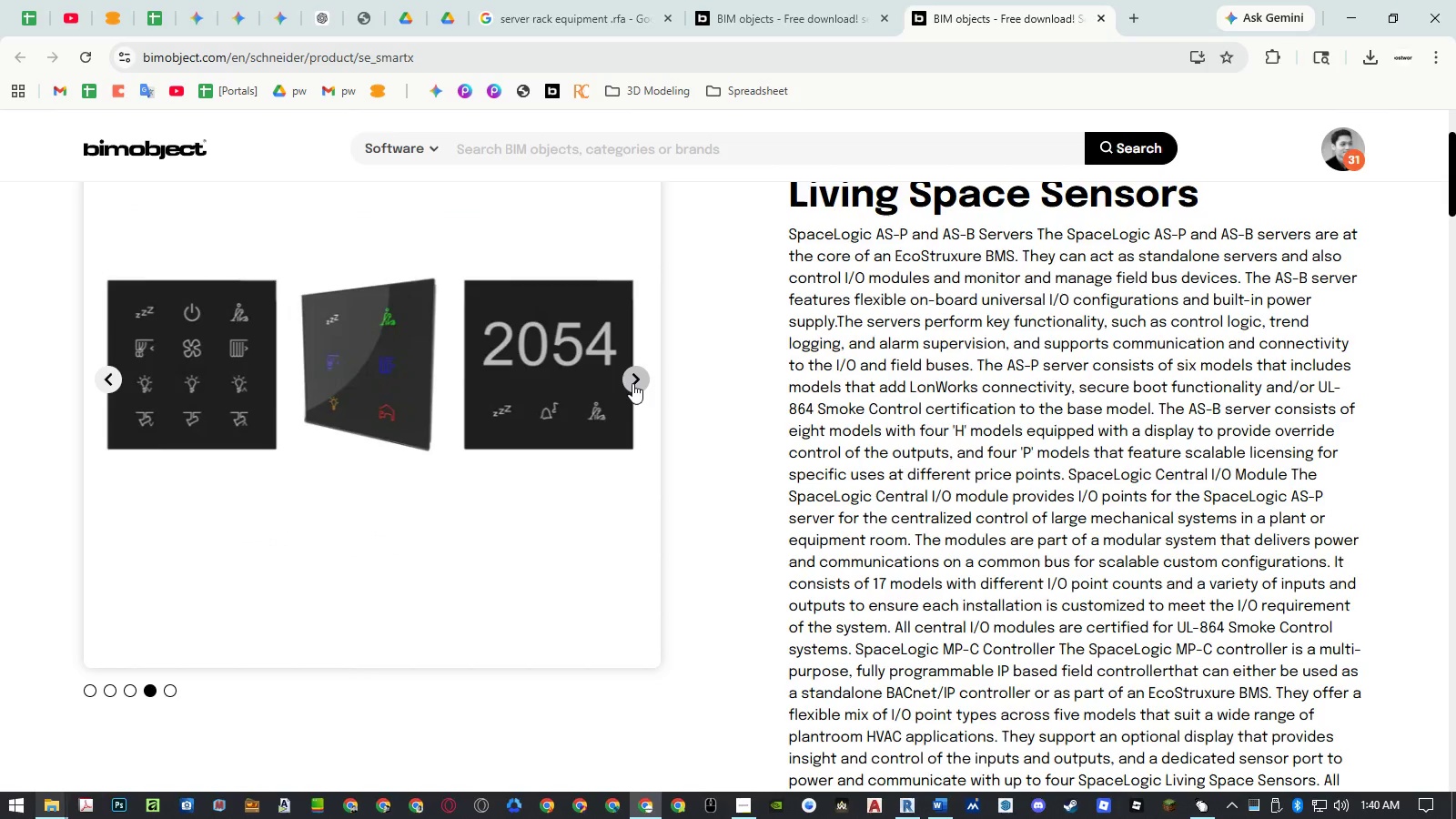 
left_click([632, 383])
 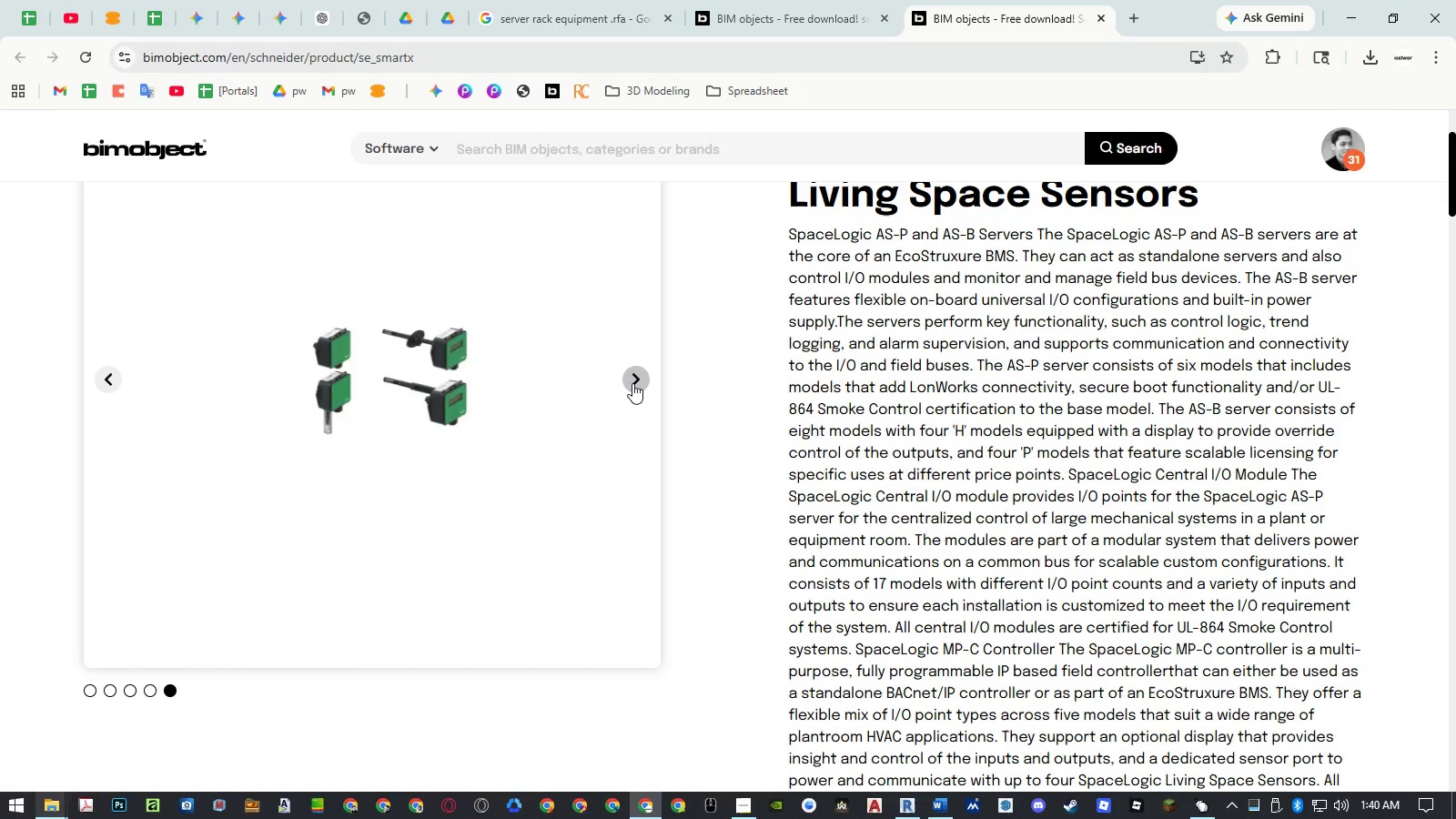 
left_click([632, 383])
 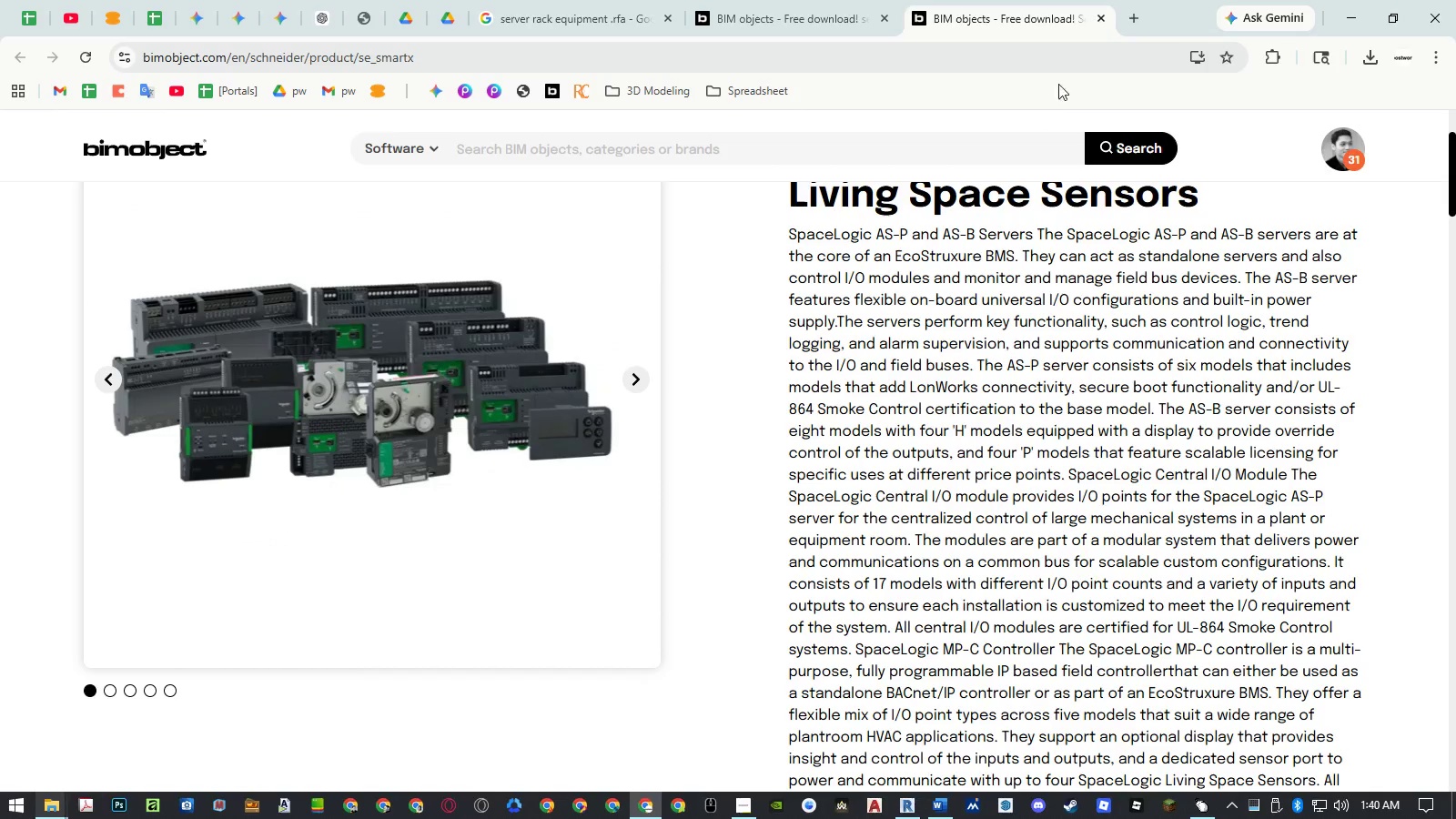 
middle_click([1077, 23])
 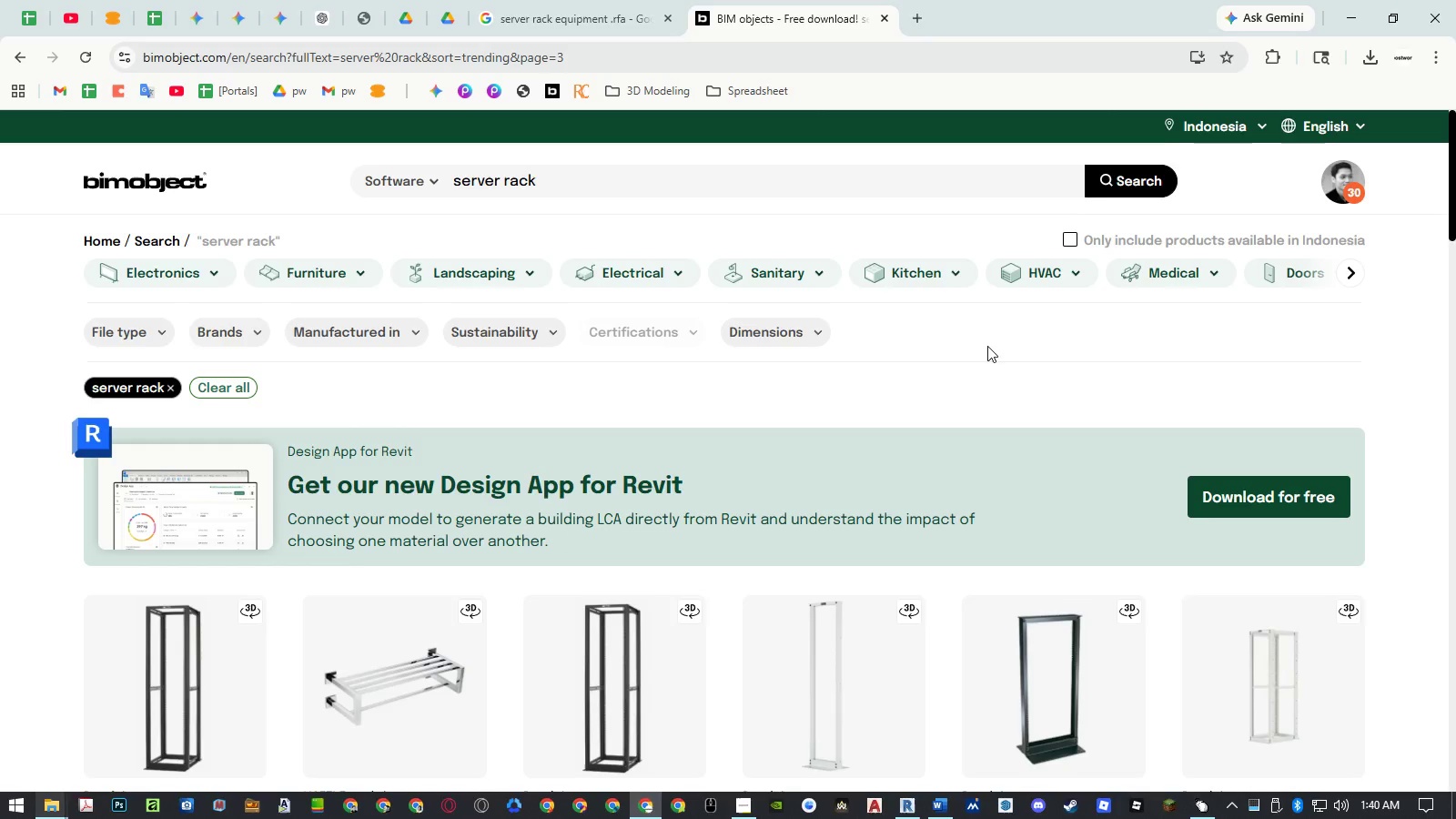 
scroll: coordinate [987, 347], scroll_direction: down, amount: 15.0
 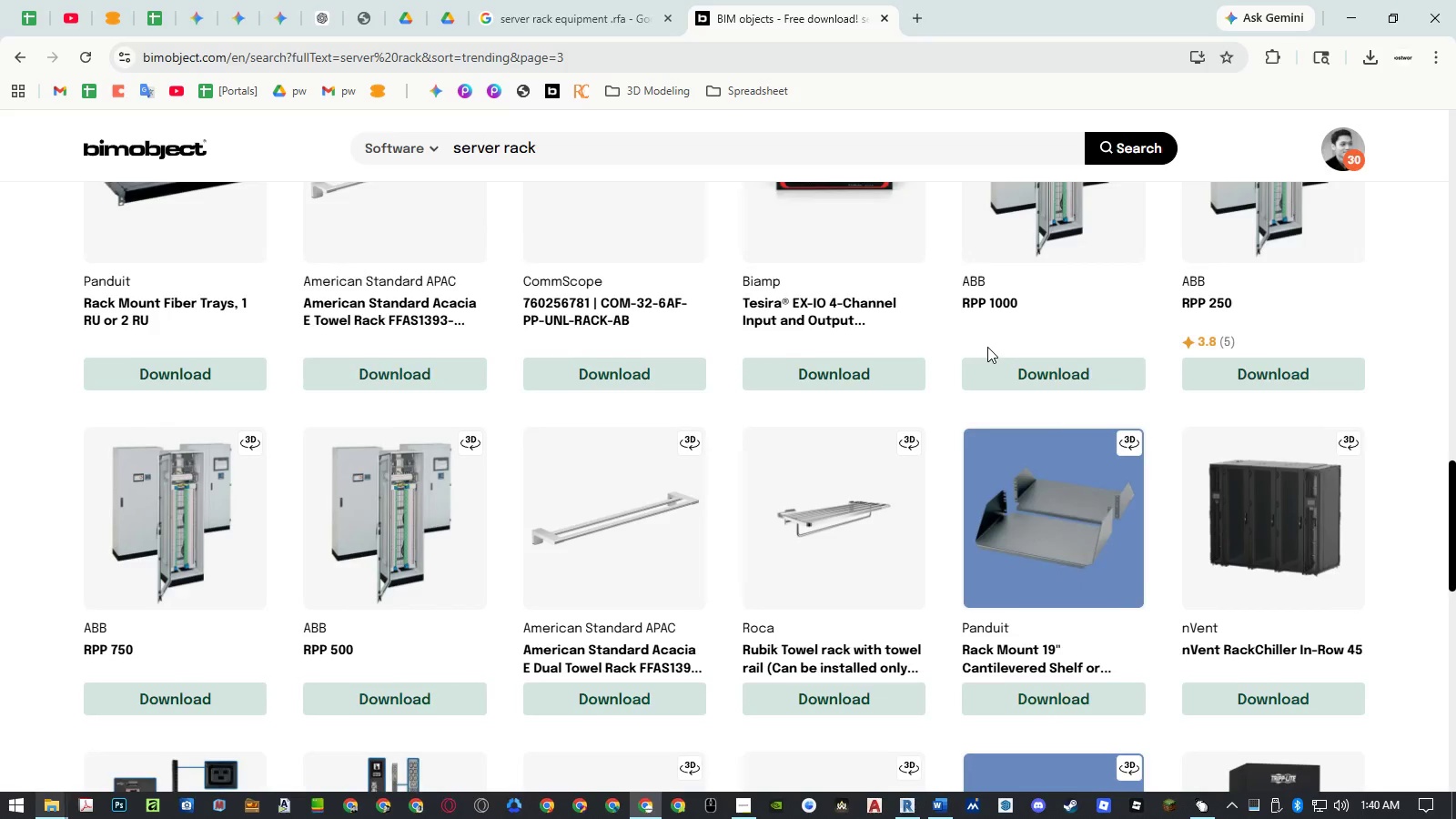 
scroll: coordinate [987, 347], scroll_direction: up, amount: 1.0
 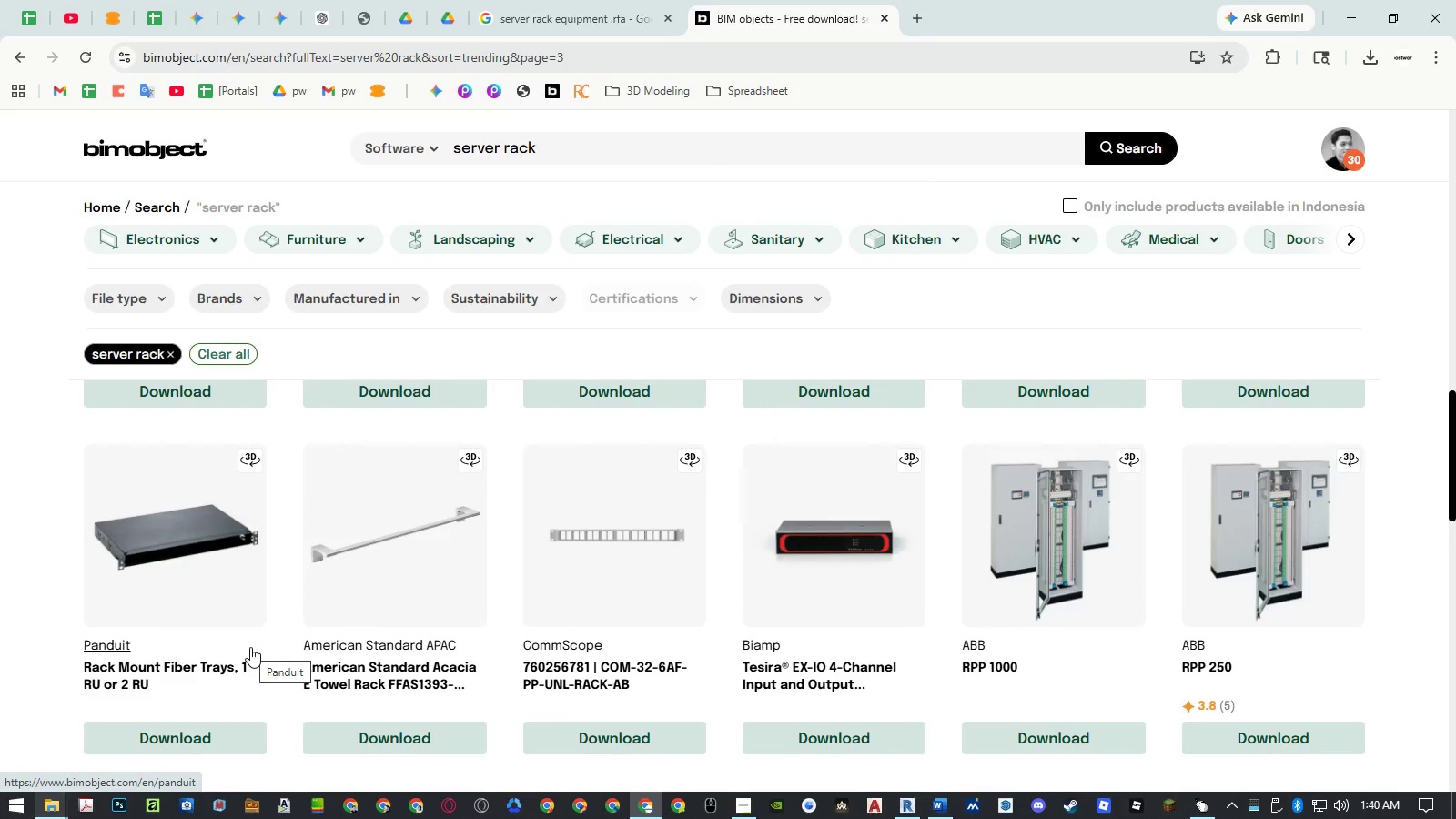 
scroll: coordinate [813, 527], scroll_direction: down, amount: 11.0
 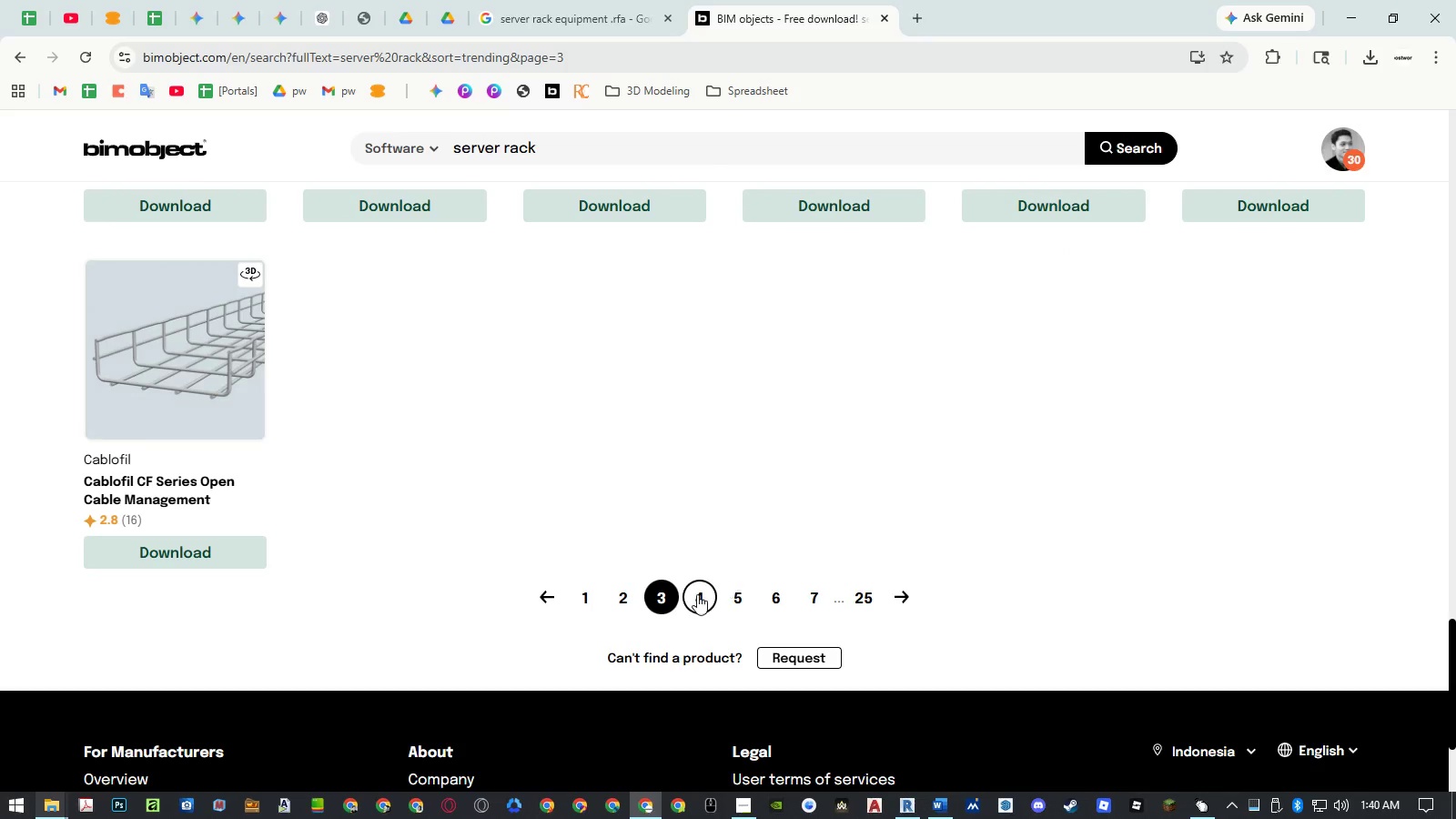 
left_click([697, 594])
 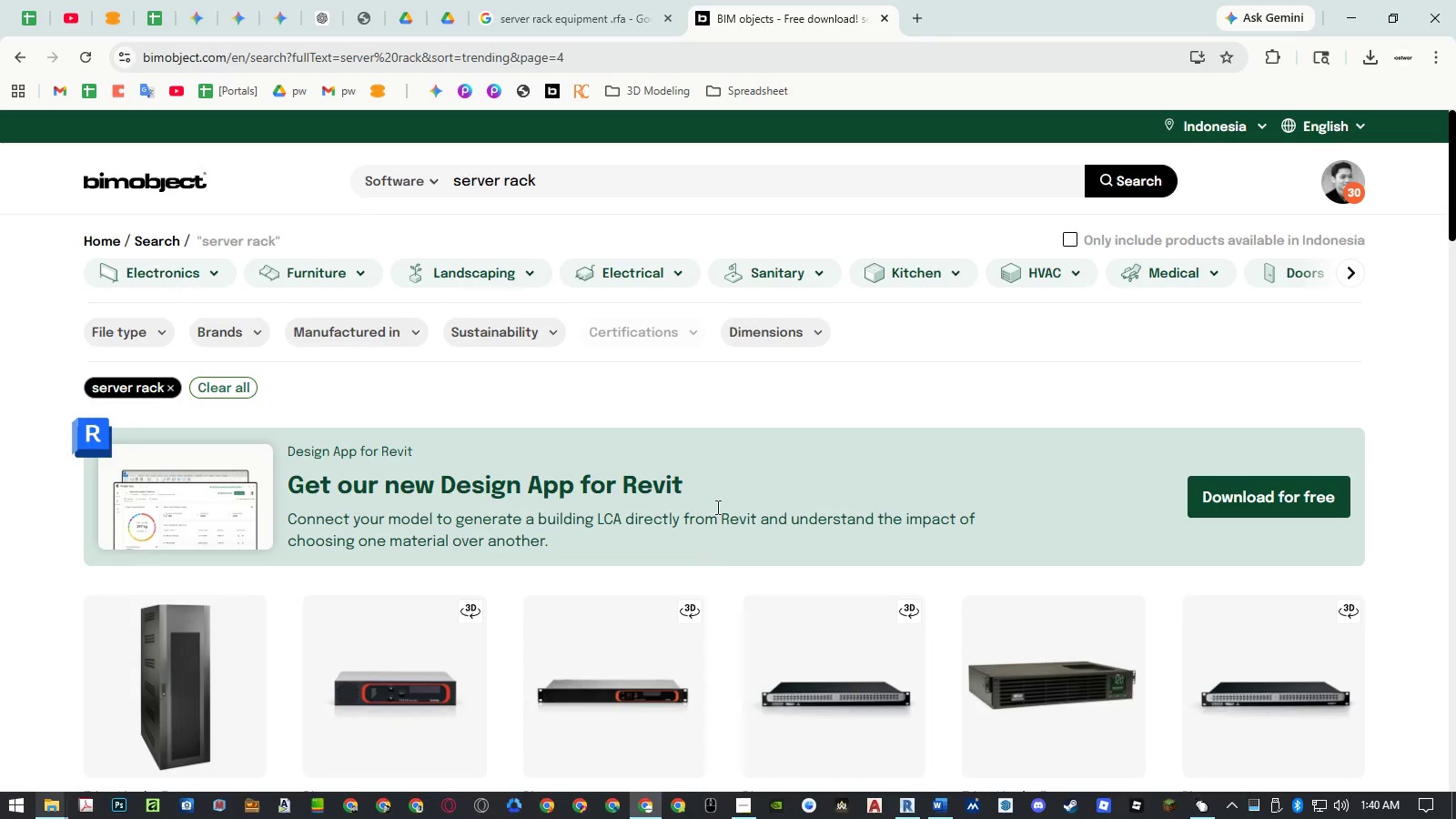 
scroll: coordinate [754, 418], scroll_direction: down, amount: 18.0
 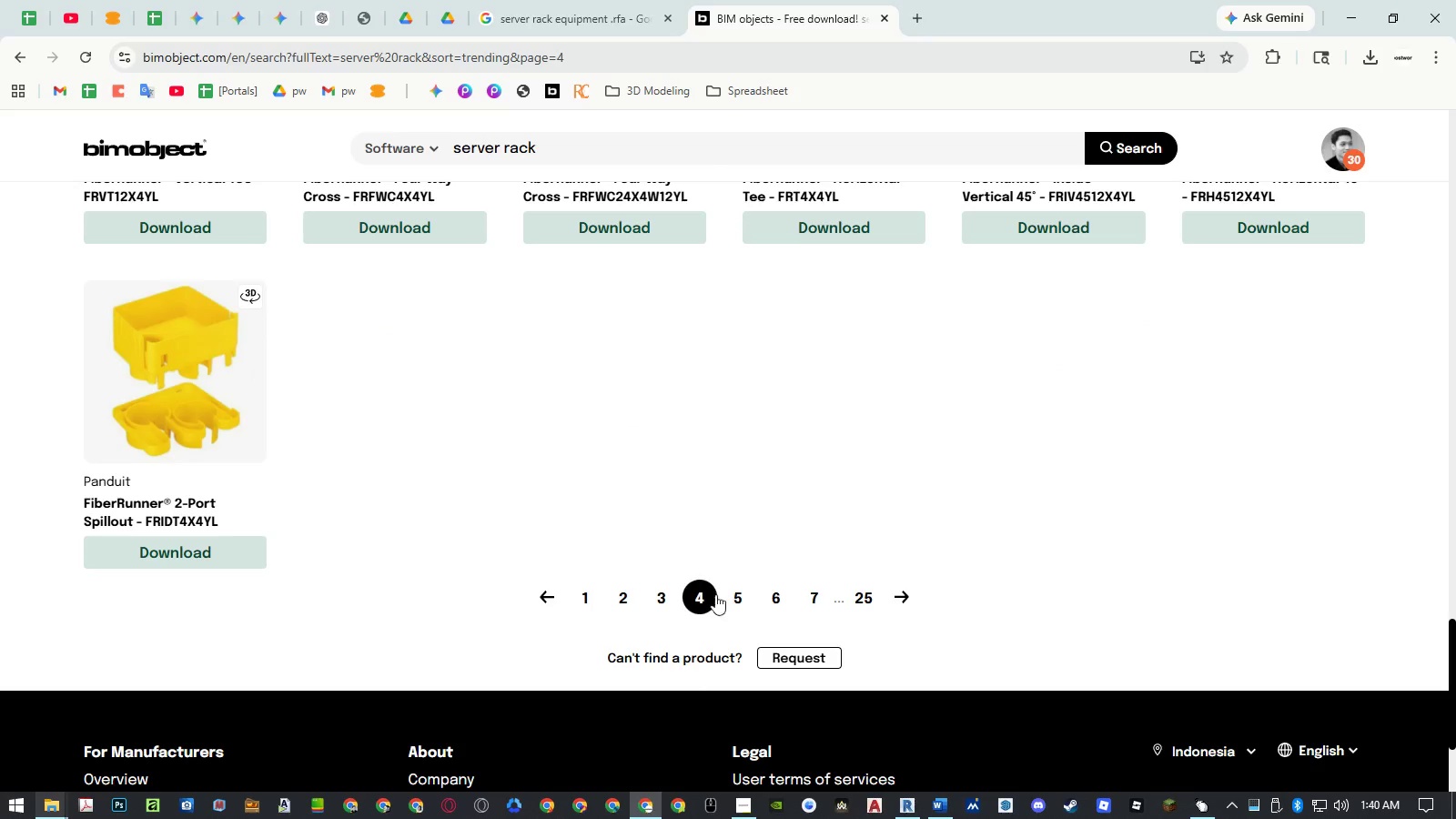 
left_click([735, 605])
 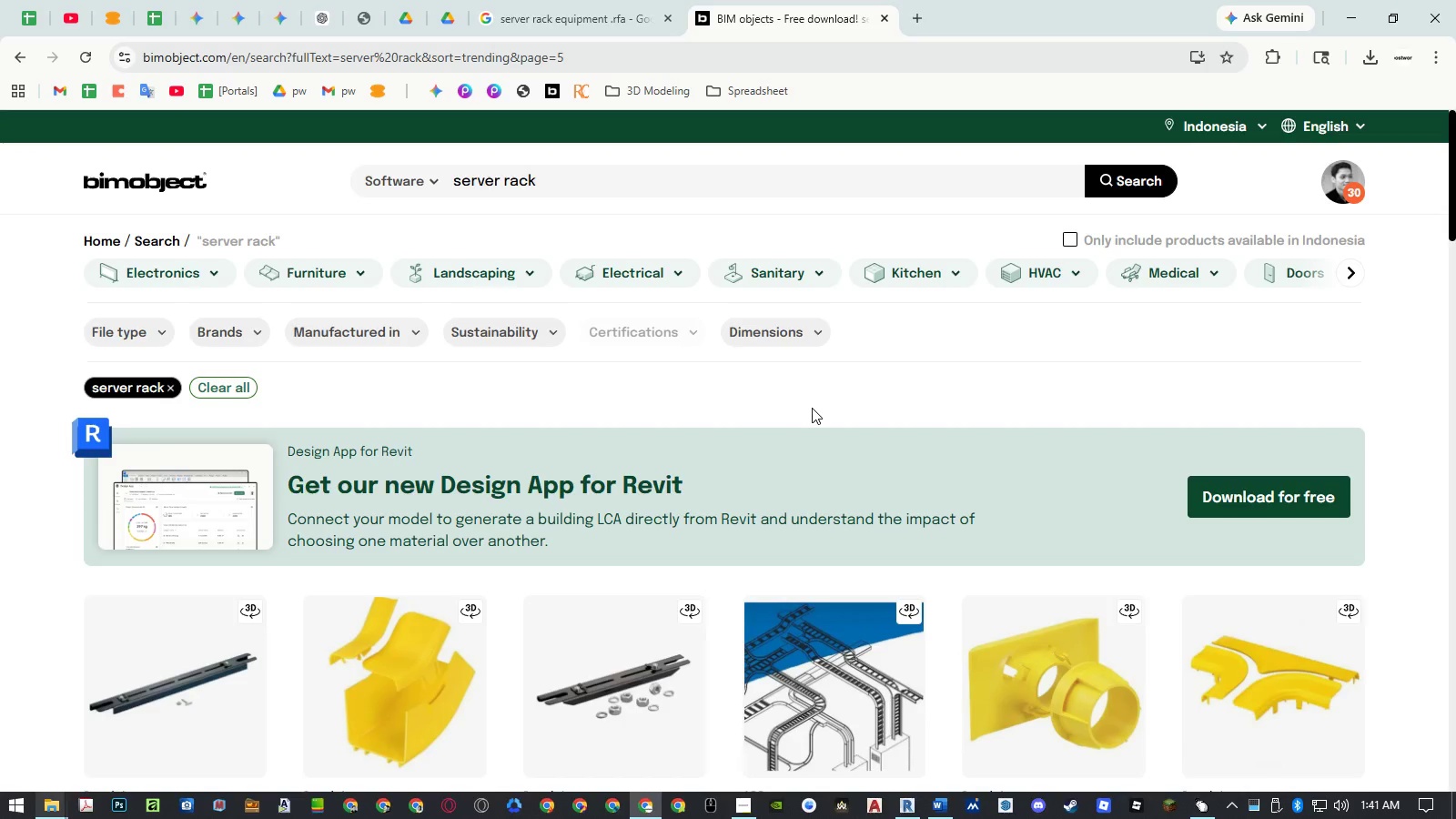 
scroll: coordinate [812, 408], scroll_direction: down, amount: 4.0
 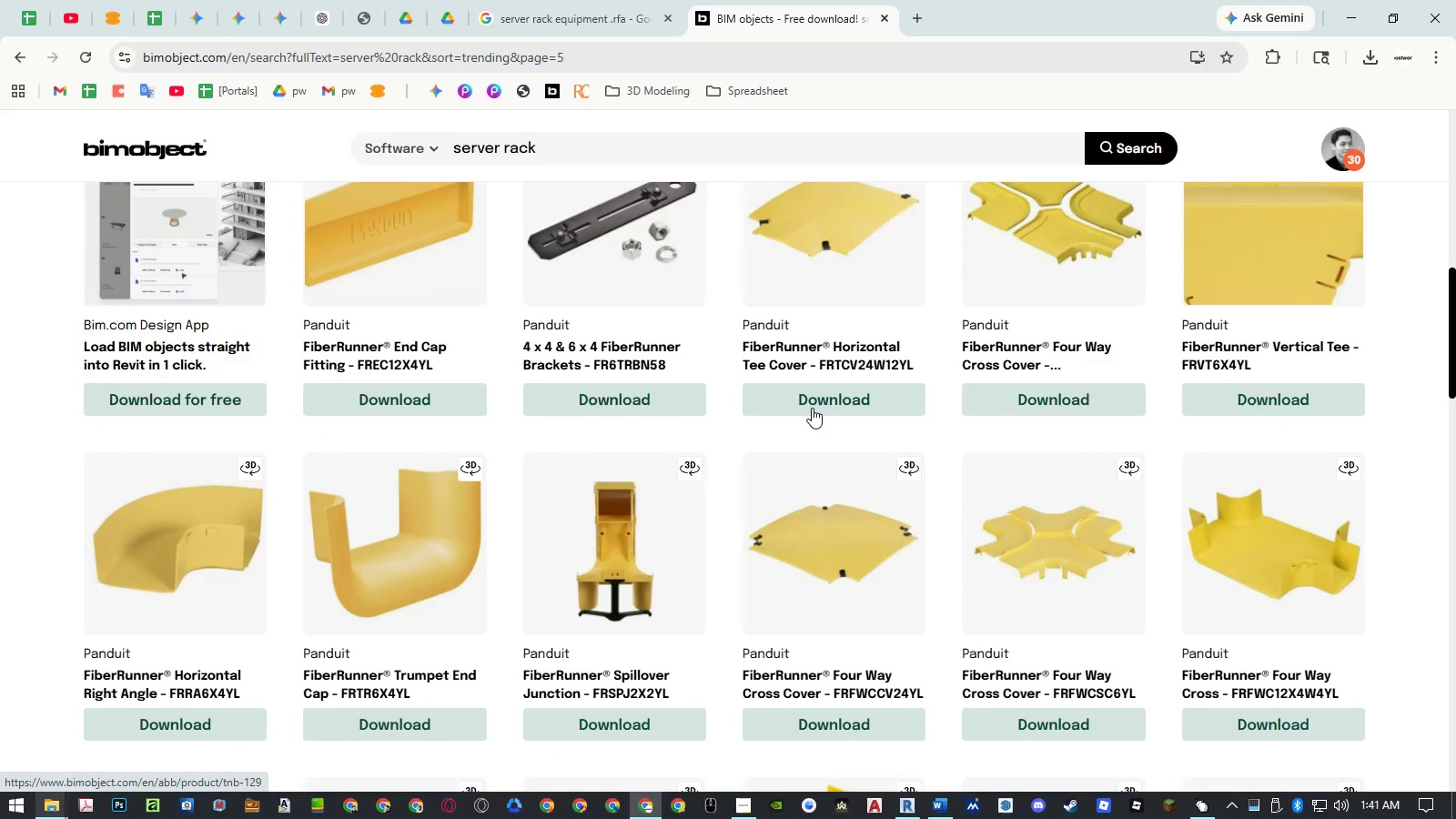 
scroll: coordinate [812, 408], scroll_direction: up, amount: 4.0
 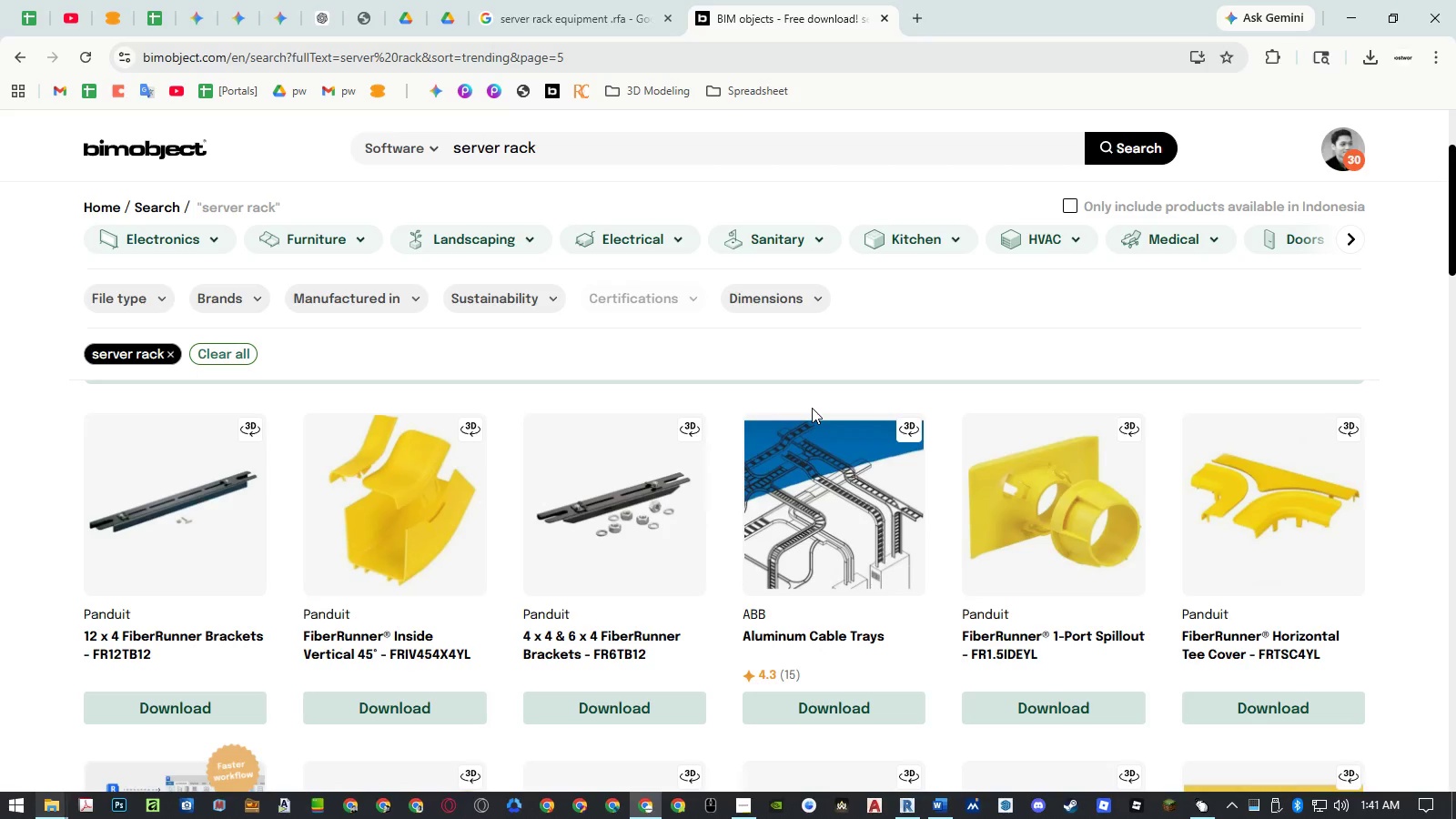 
wait(6.97)
 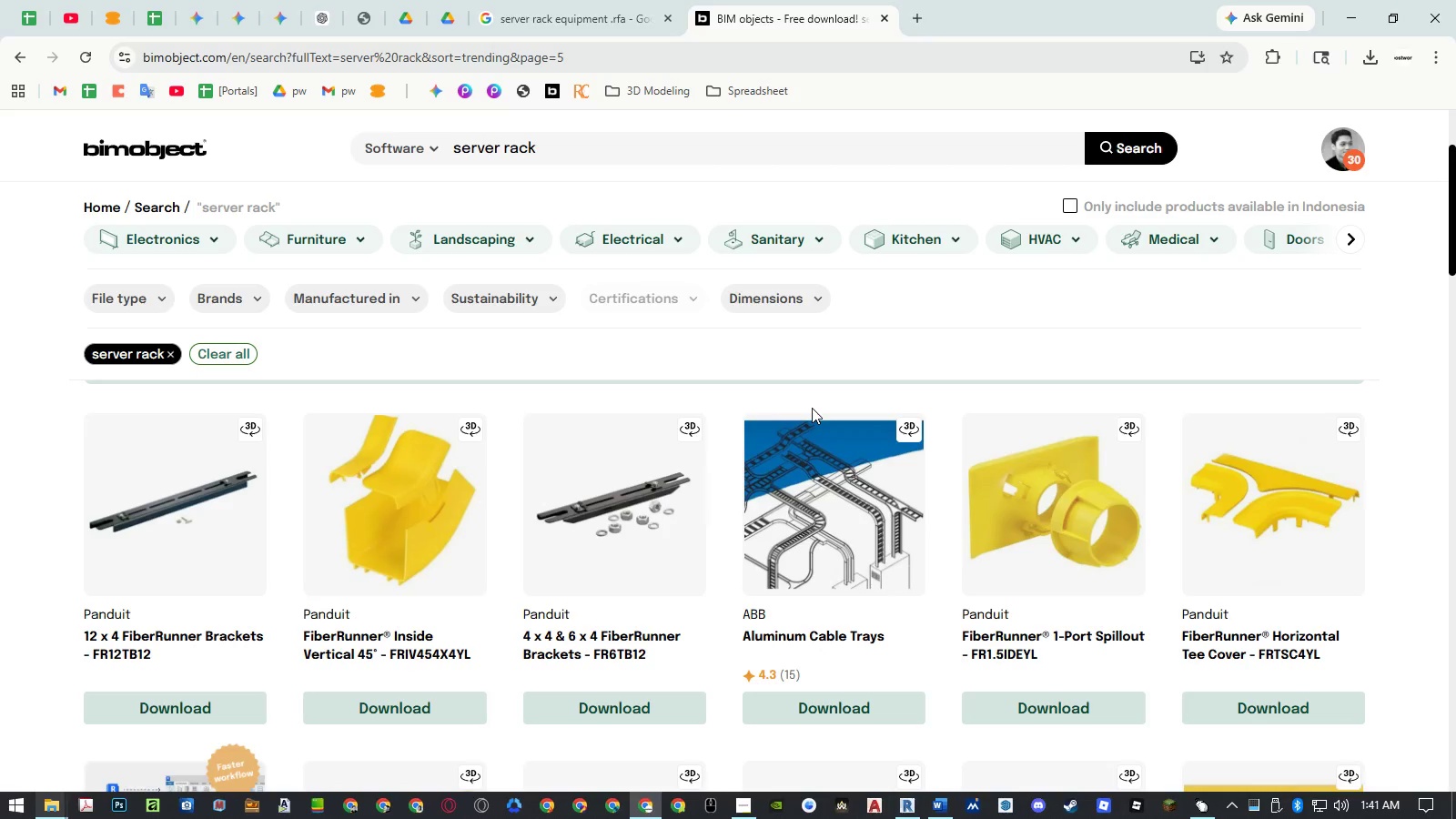 
middle_click([814, 478])
 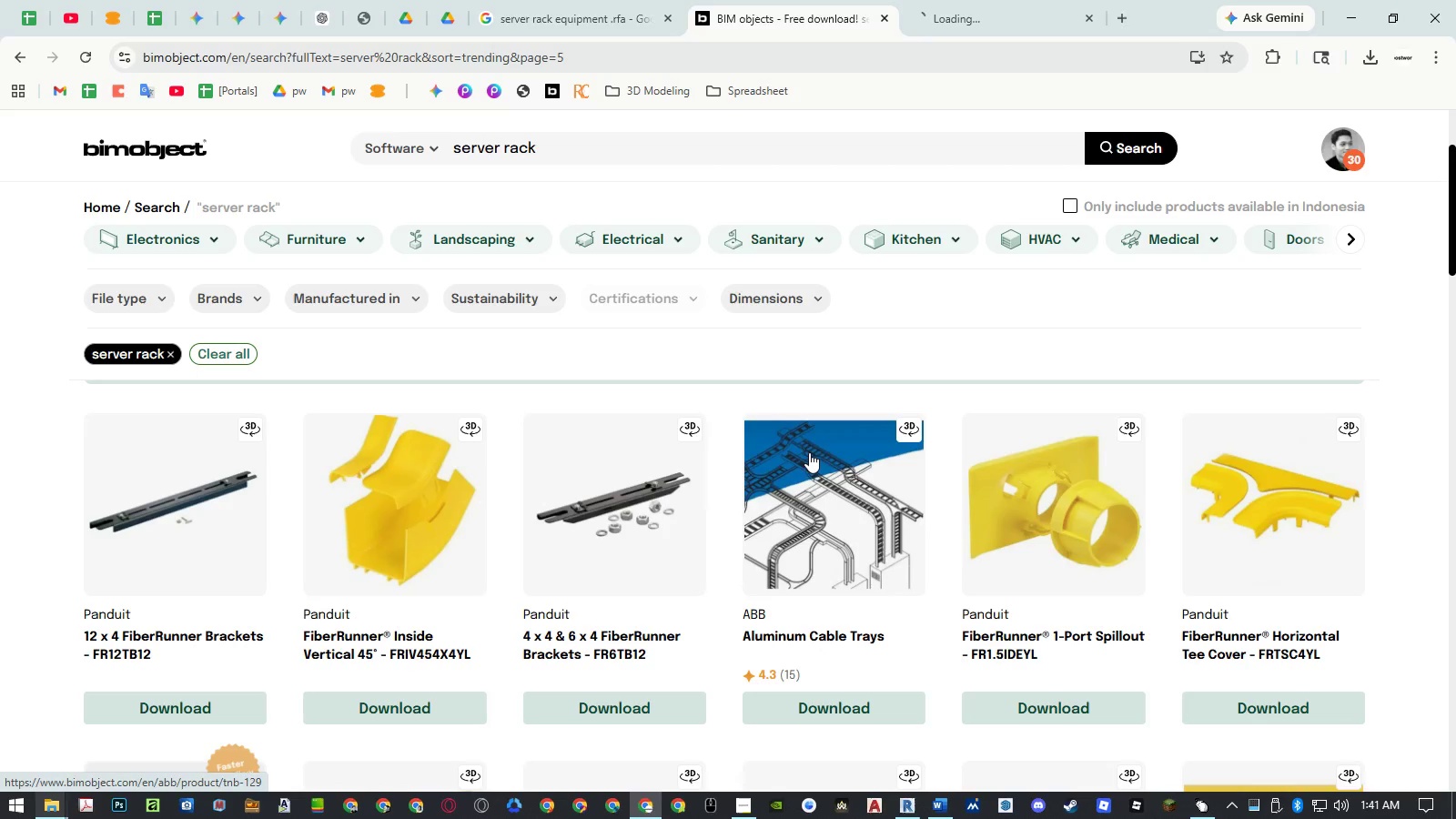 
scroll: coordinate [803, 436], scroll_direction: down, amount: 3.0
 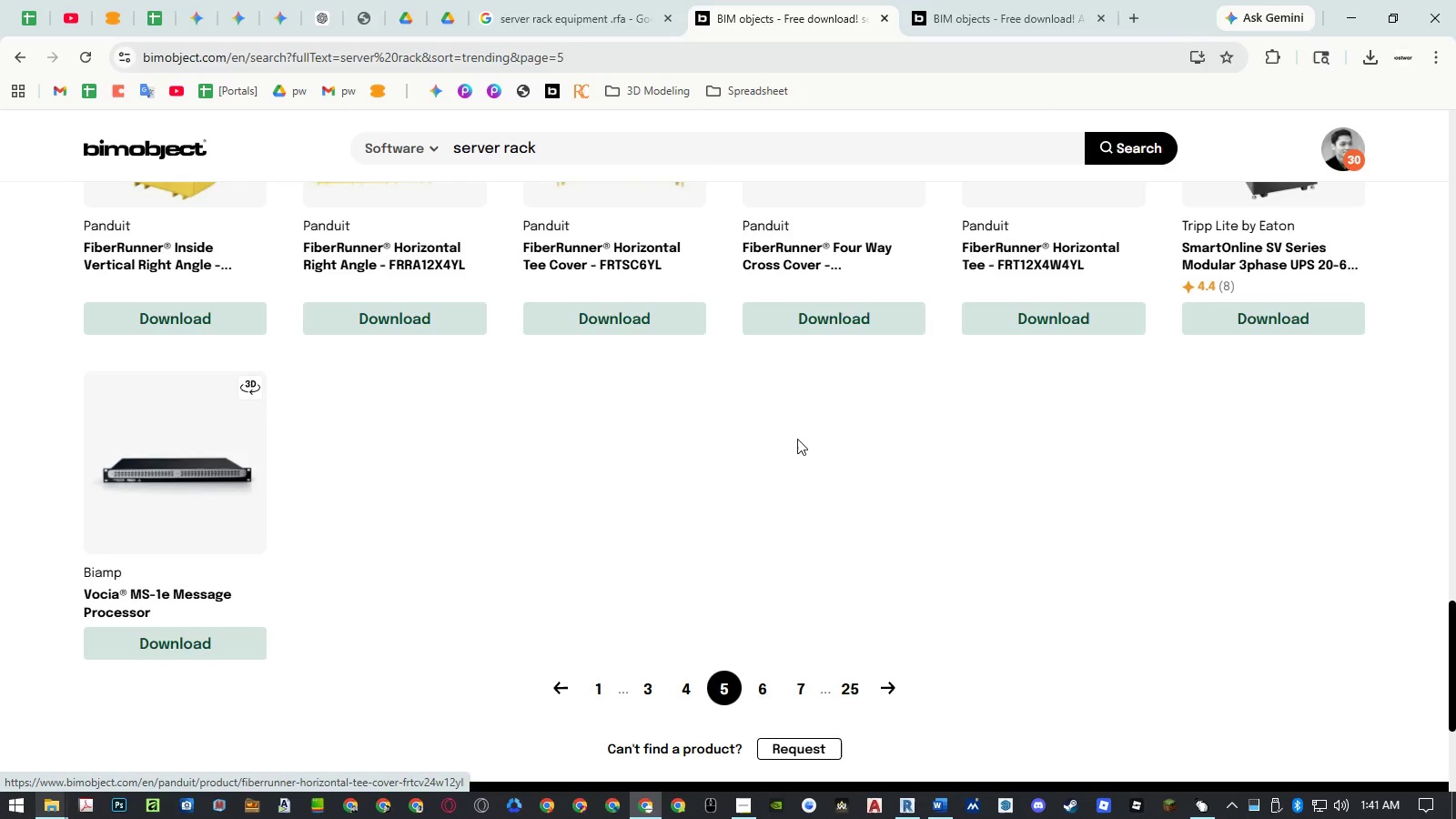 
left_click([756, 682])
 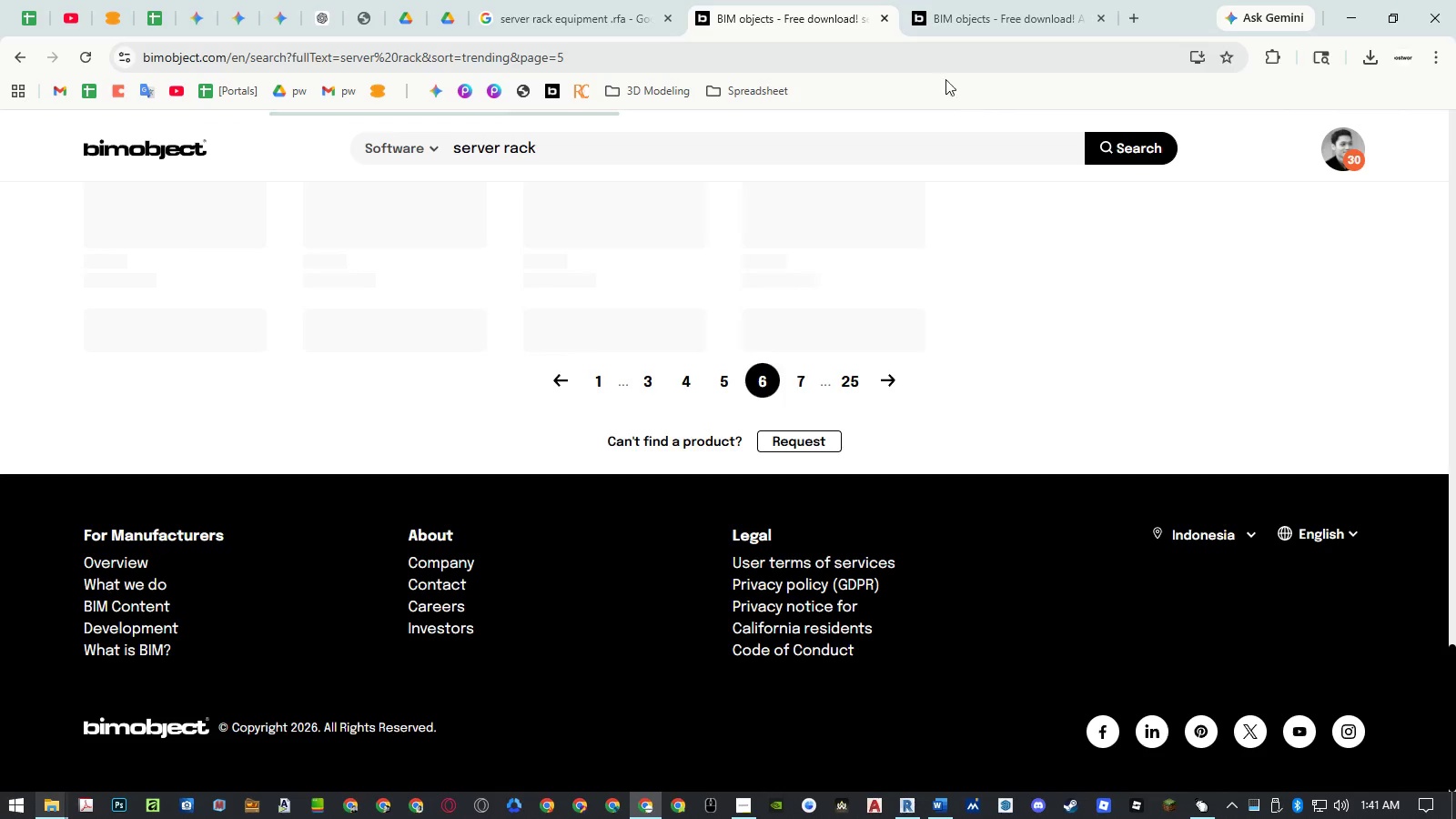 
left_click([964, 16])
 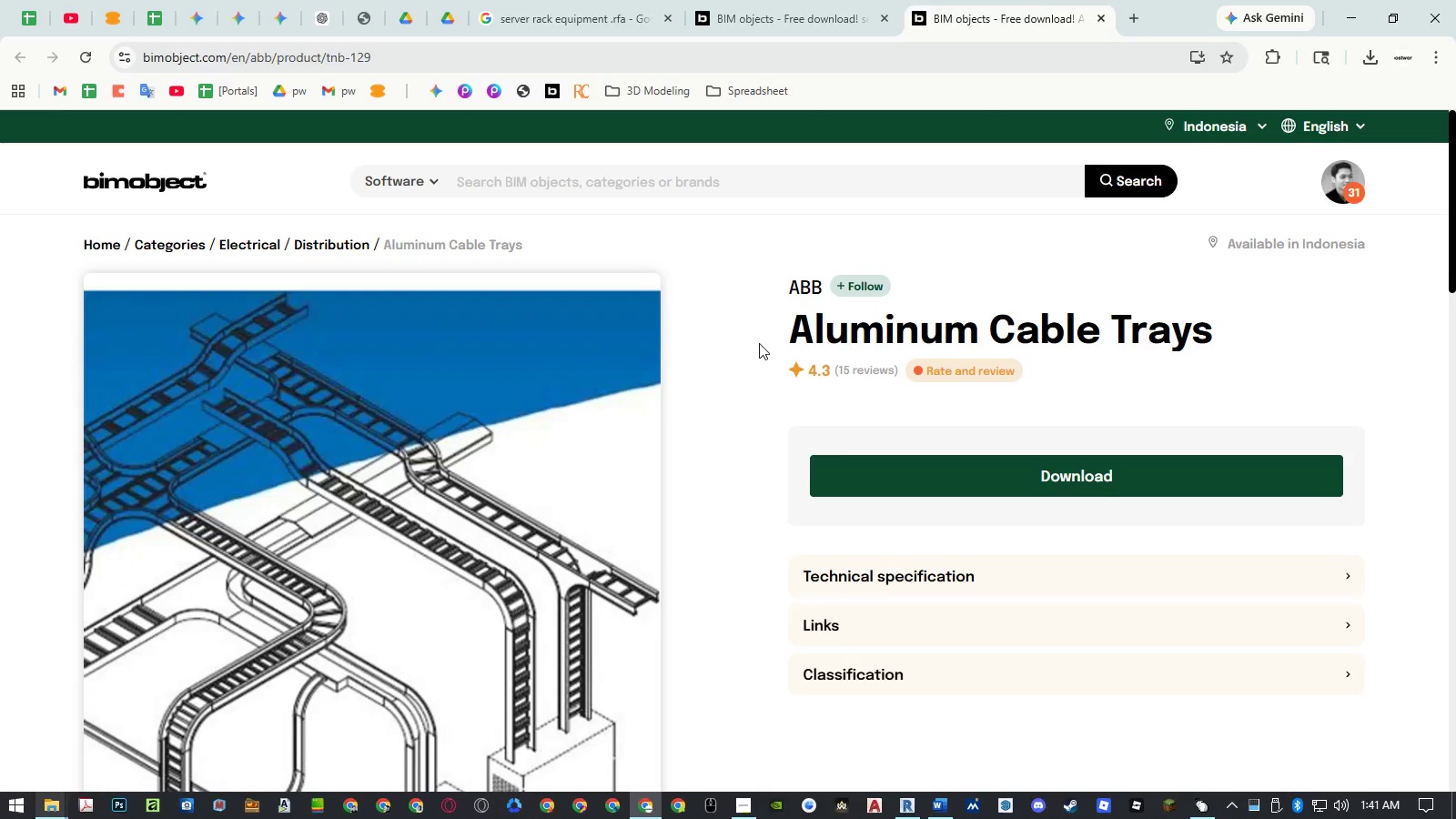 
scroll: coordinate [744, 355], scroll_direction: down, amount: 3.0
 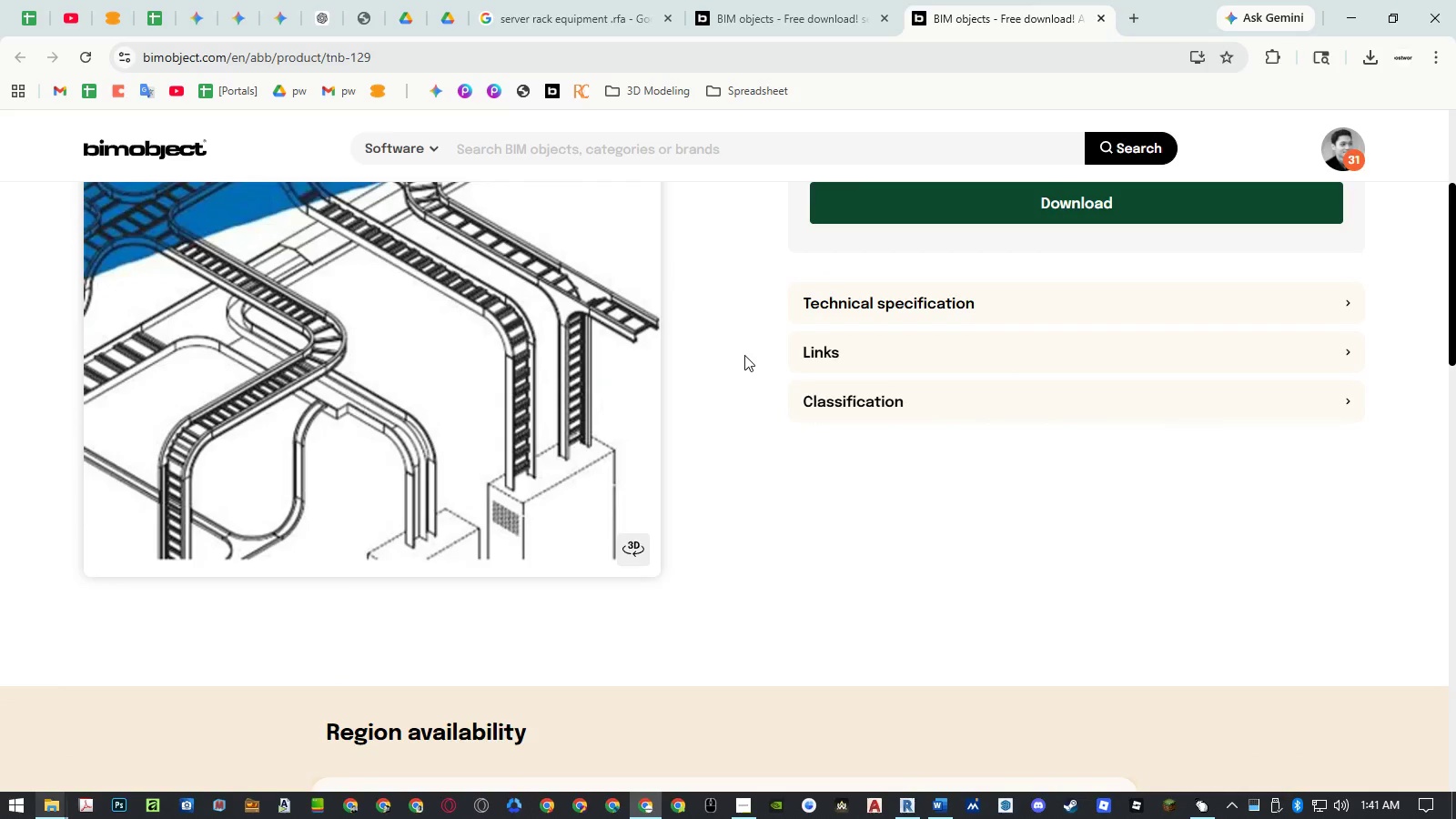 
scroll: coordinate [744, 355], scroll_direction: up, amount: 2.0
 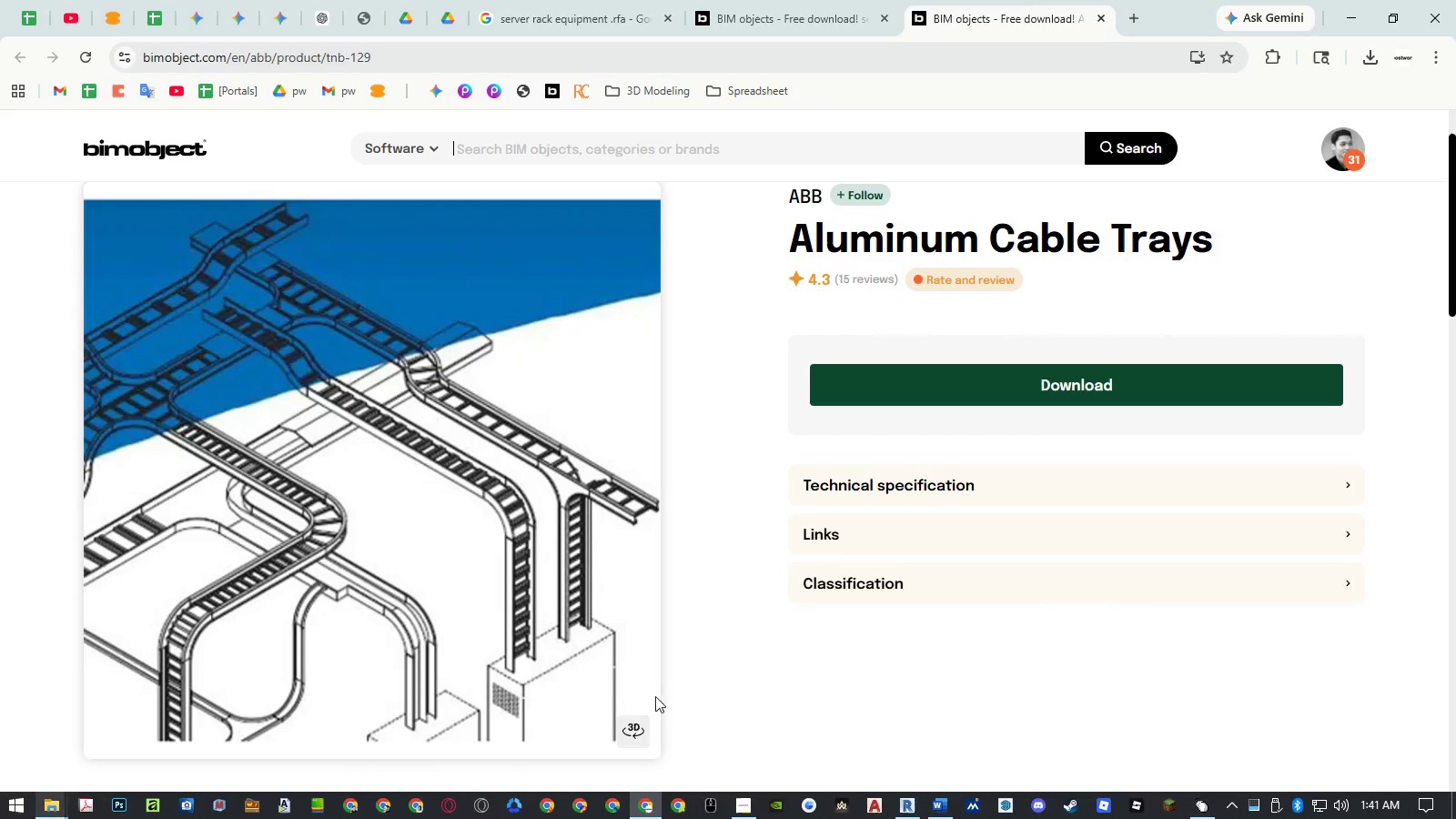 
left_click([628, 730])
 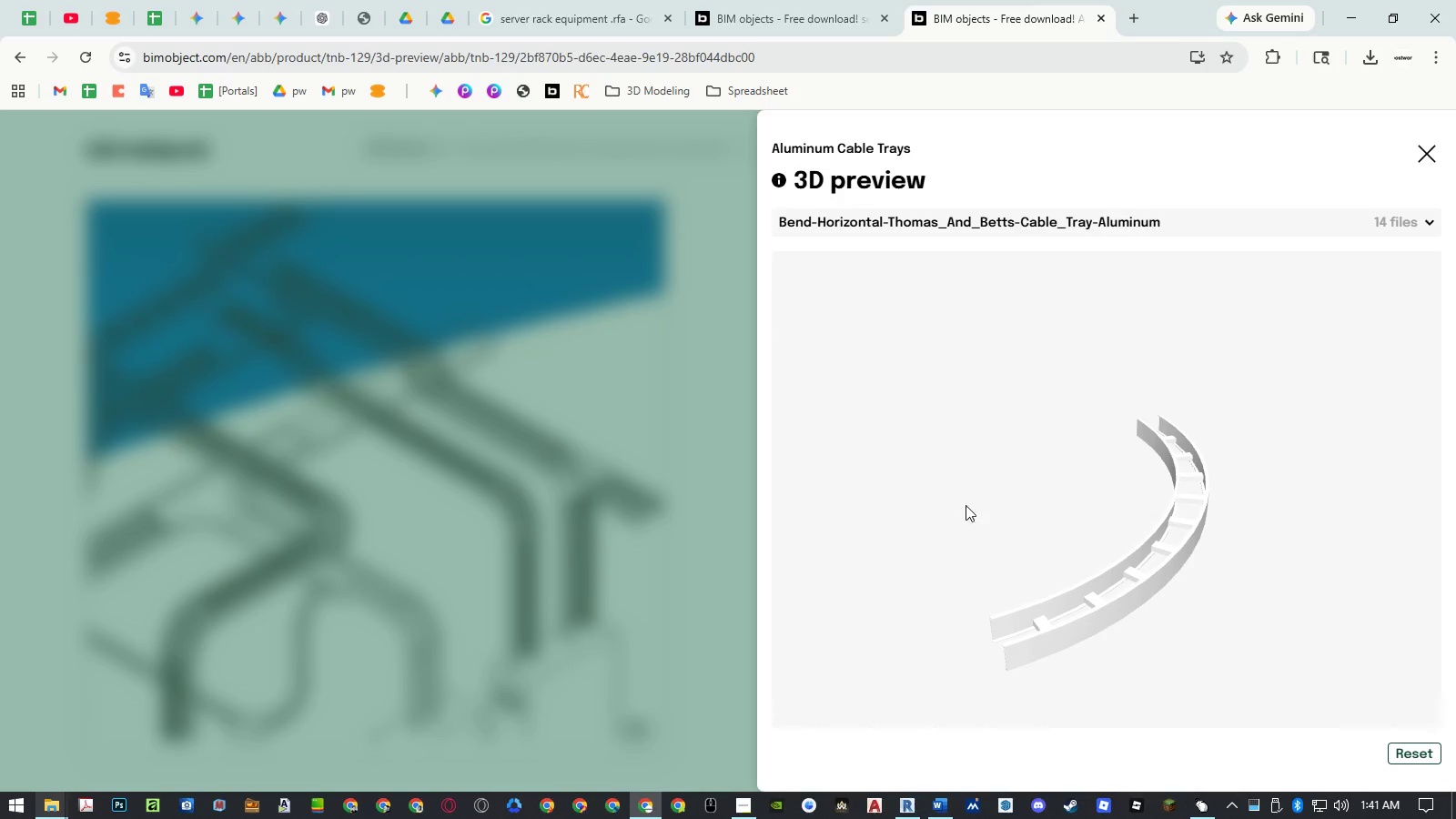 
left_click_drag(start_coordinate=[989, 561], to_coordinate=[1142, 469])
 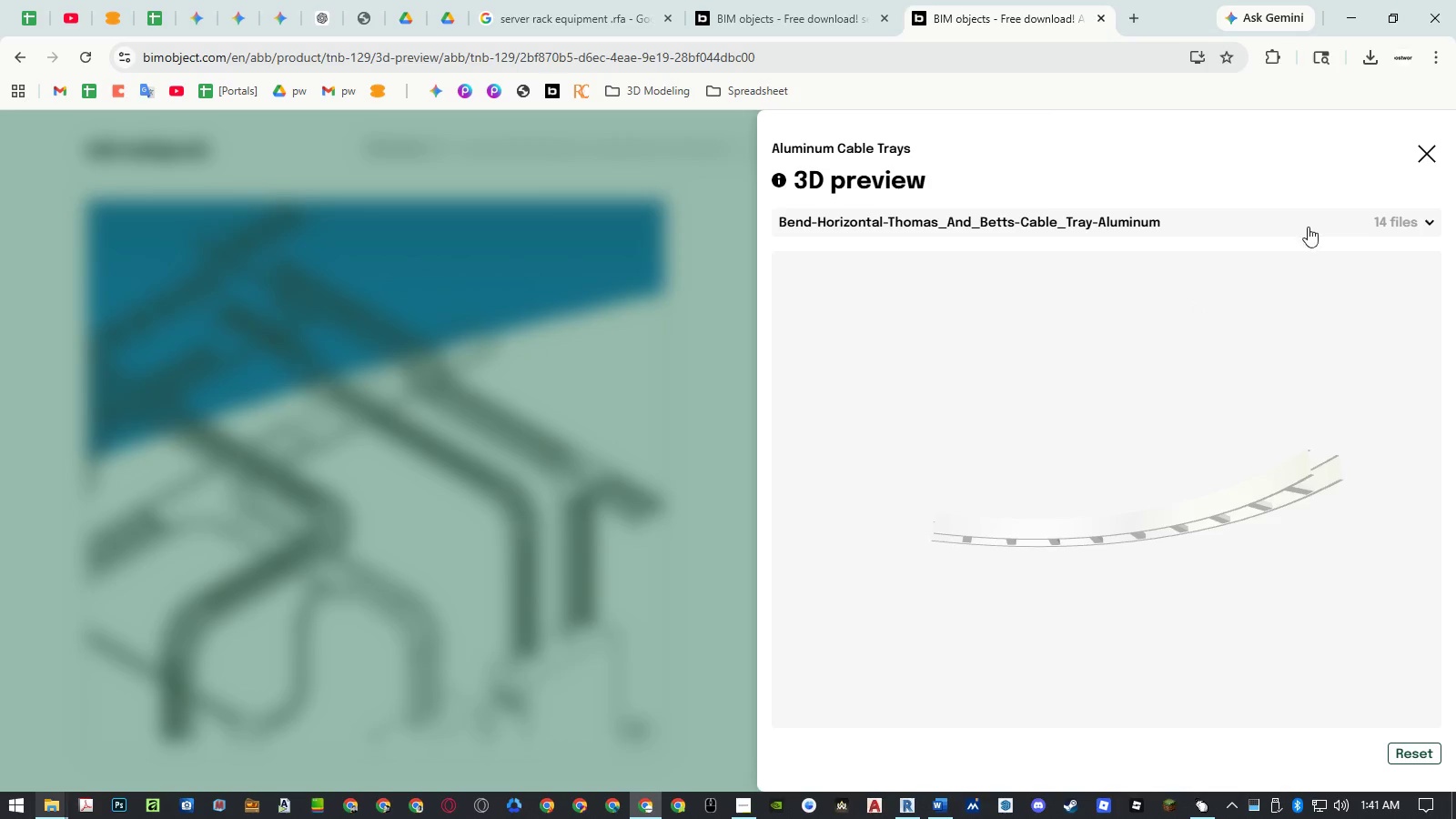 
left_click([1318, 219])
 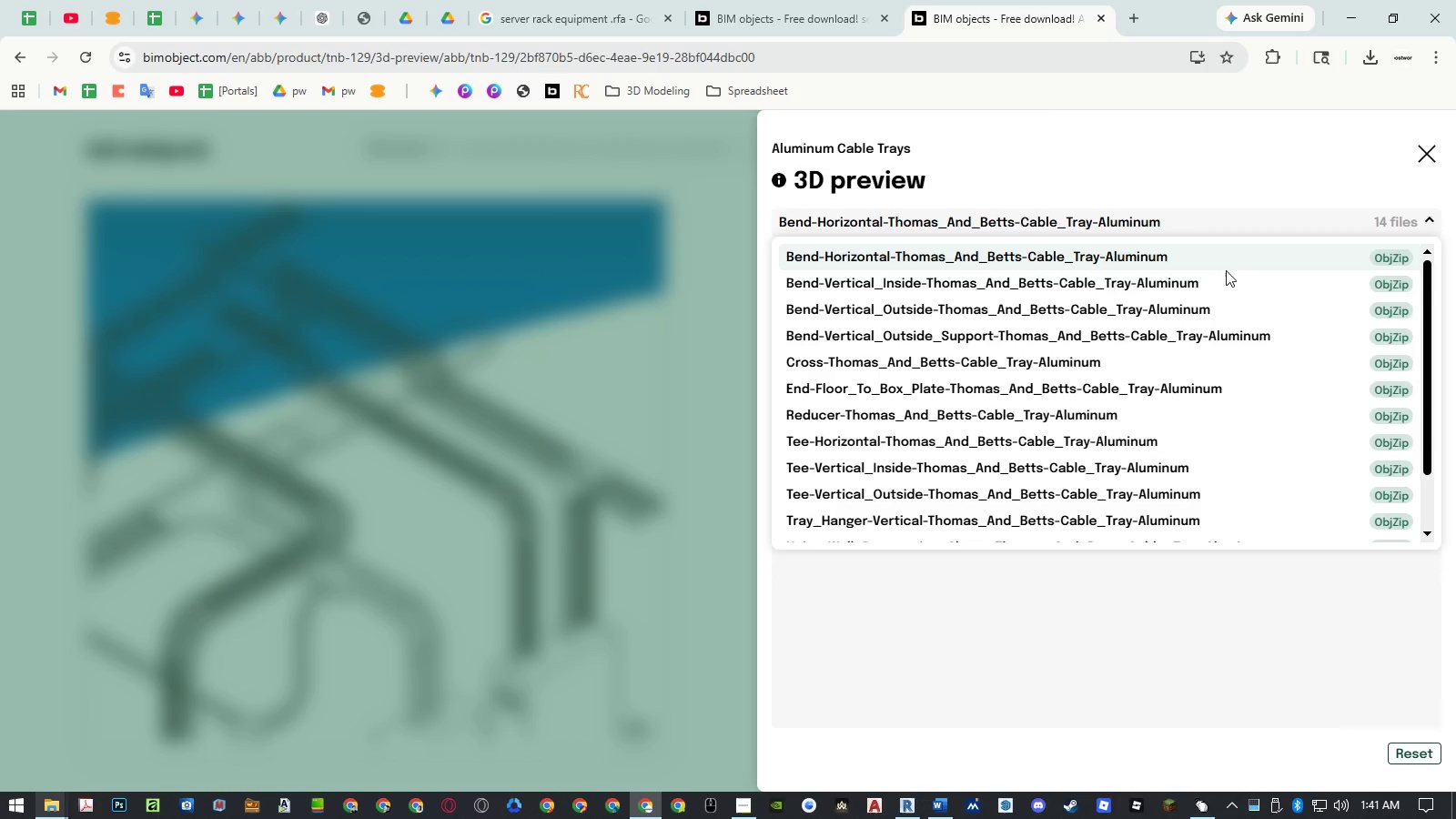 
left_click([1223, 273])
 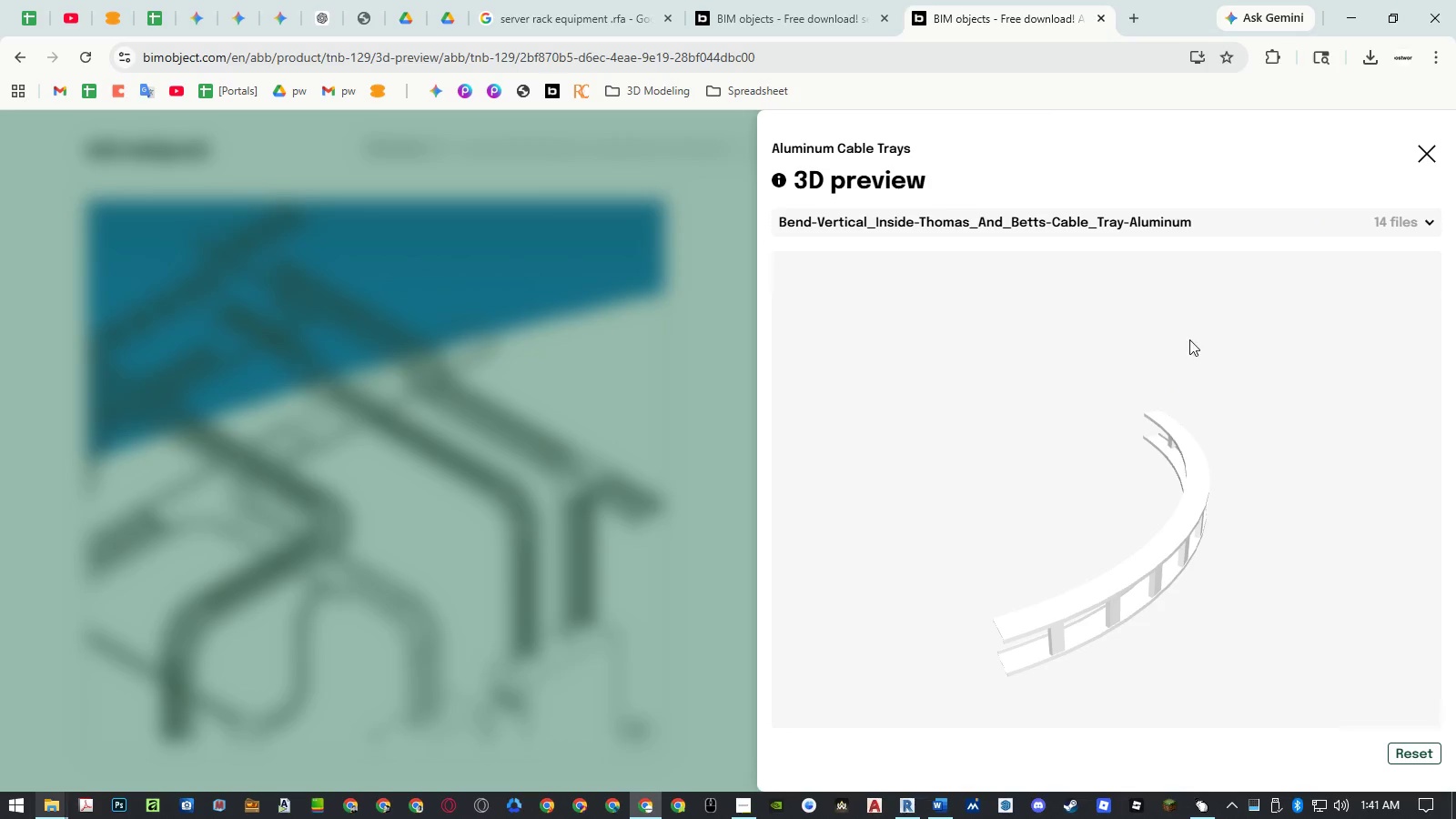 
left_click([1206, 227])
 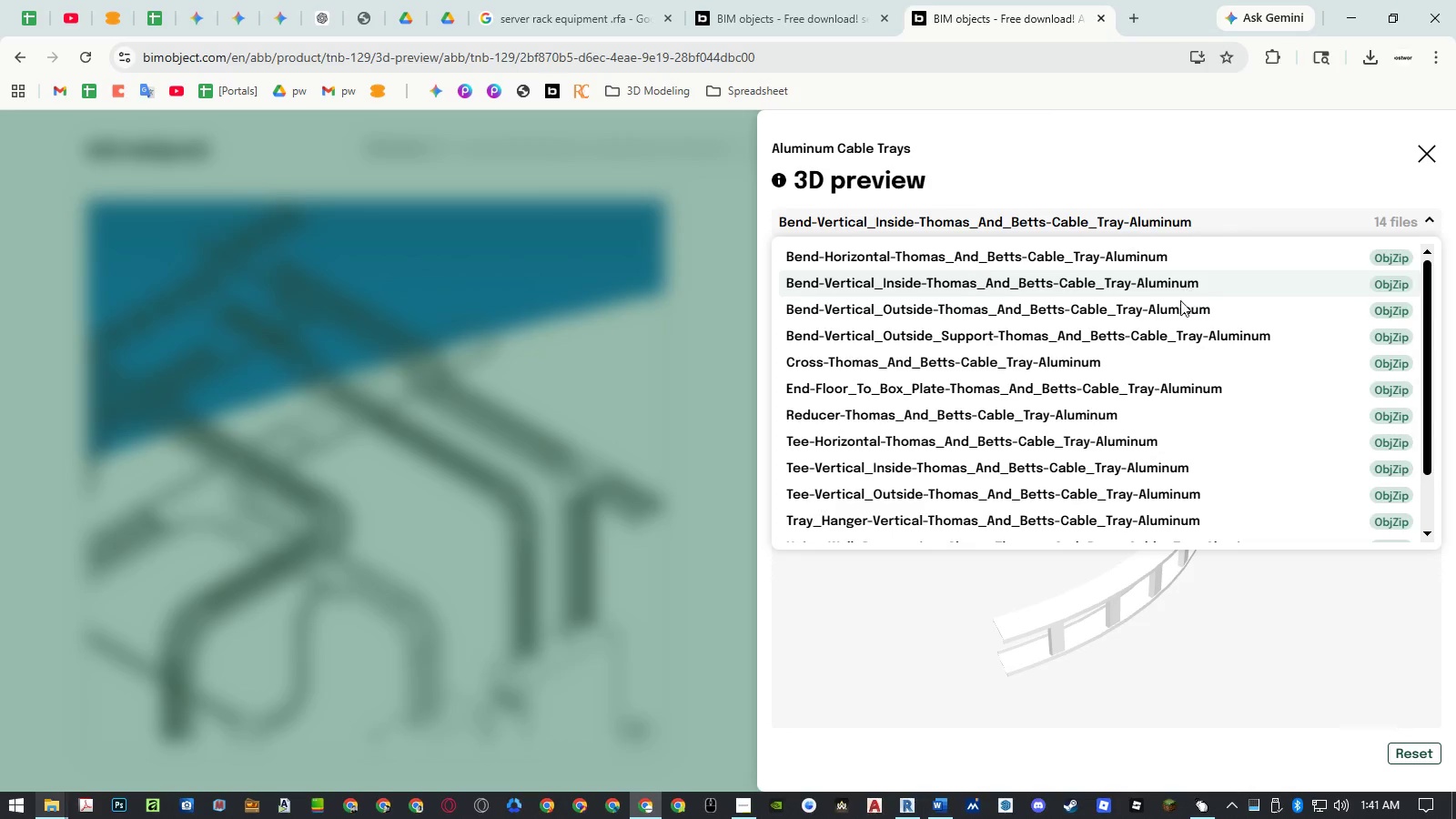 
left_click([1178, 309])
 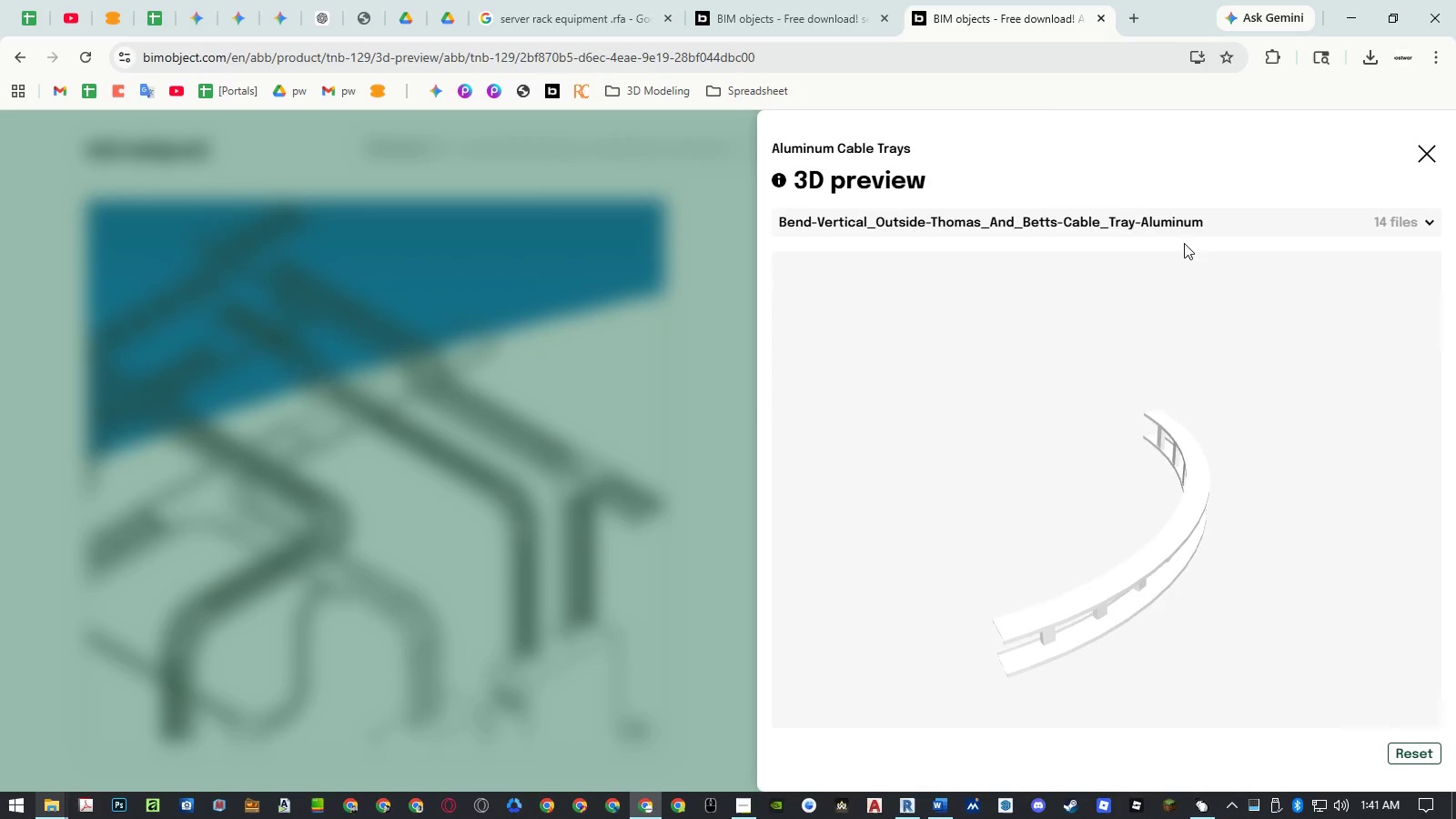 
left_click([1184, 228])
 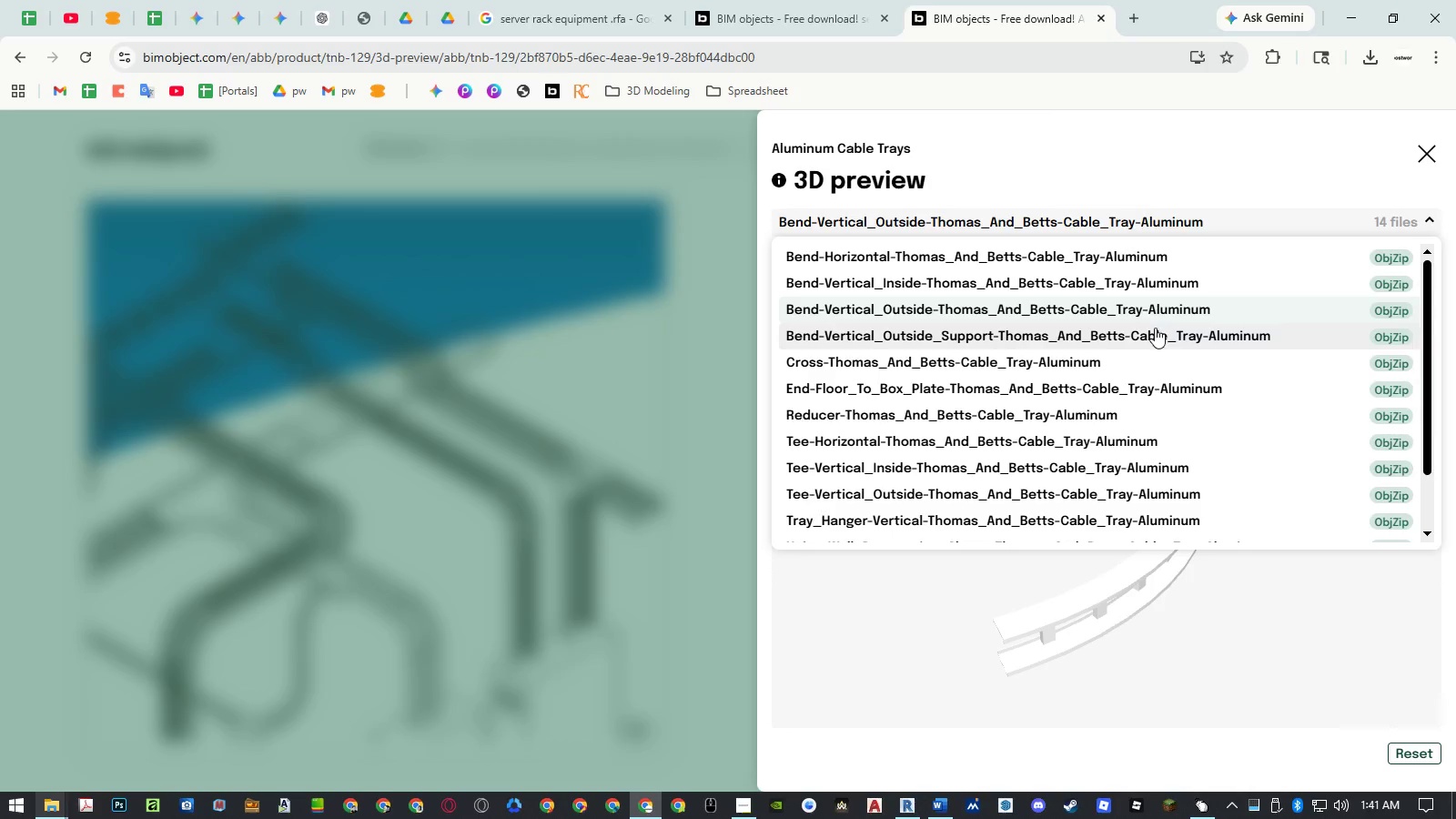 
left_click([1155, 328])
 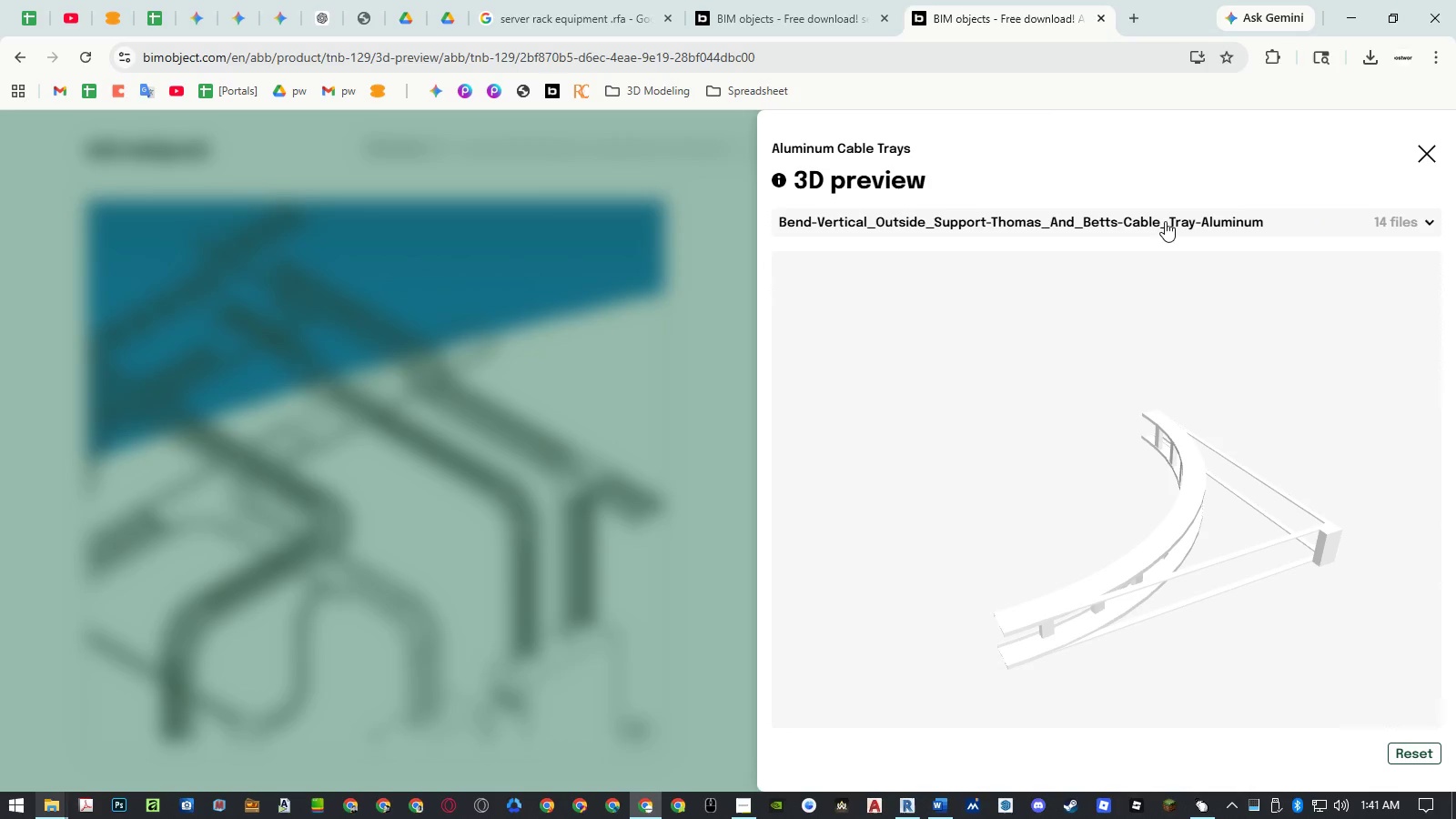 
left_click([1165, 221])
 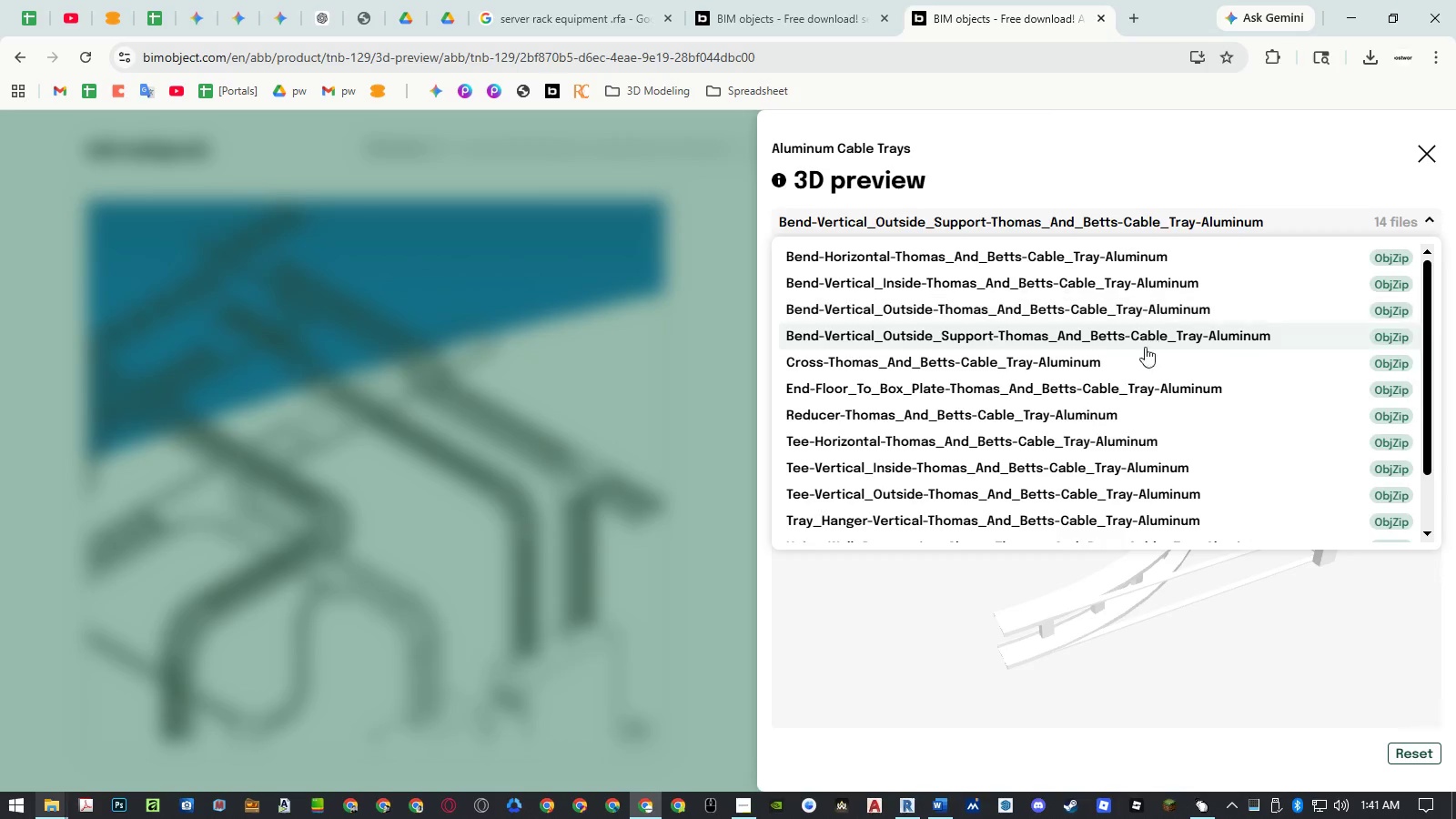 
left_click([1140, 361])
 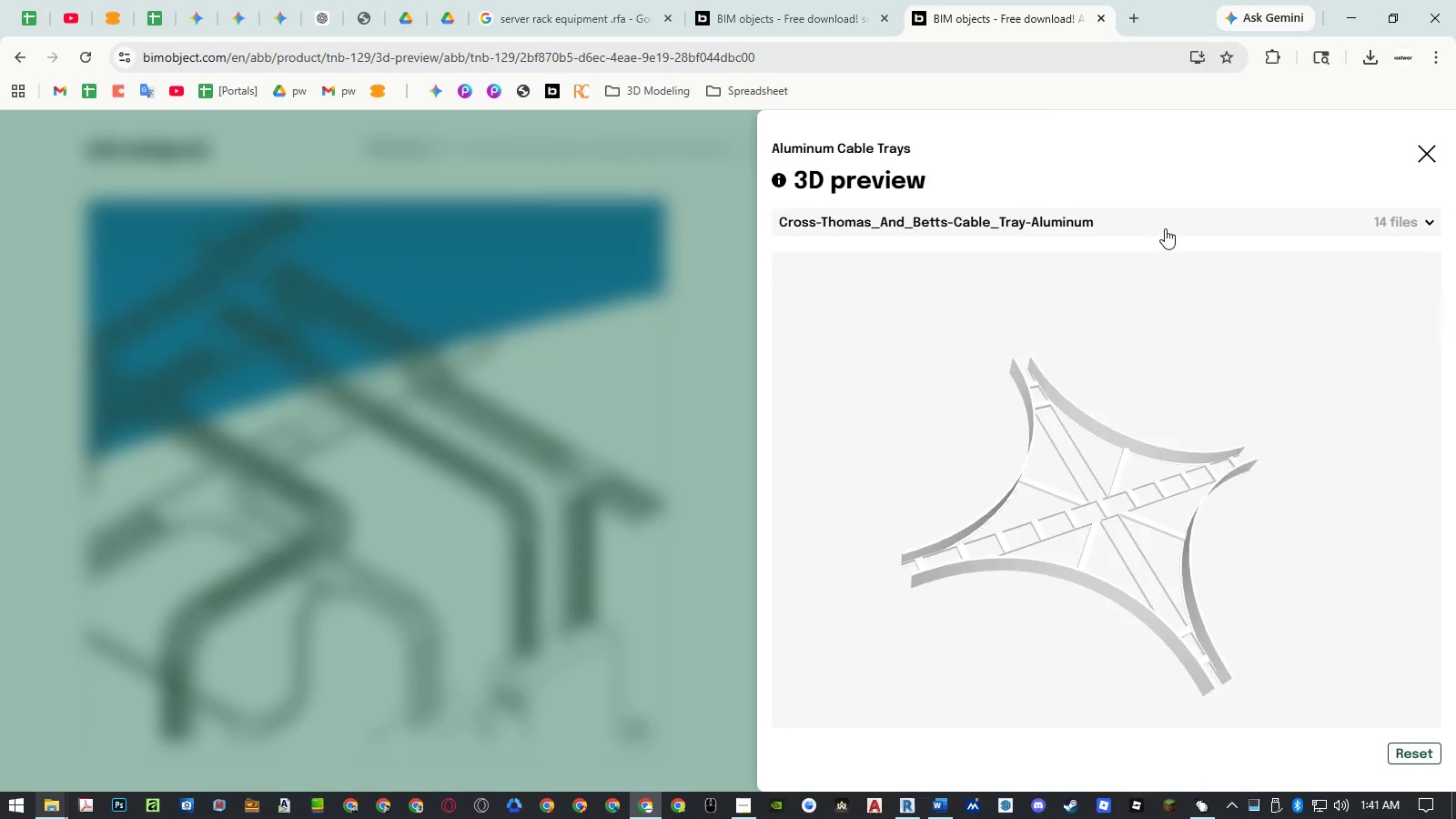 
left_click([1165, 228])
 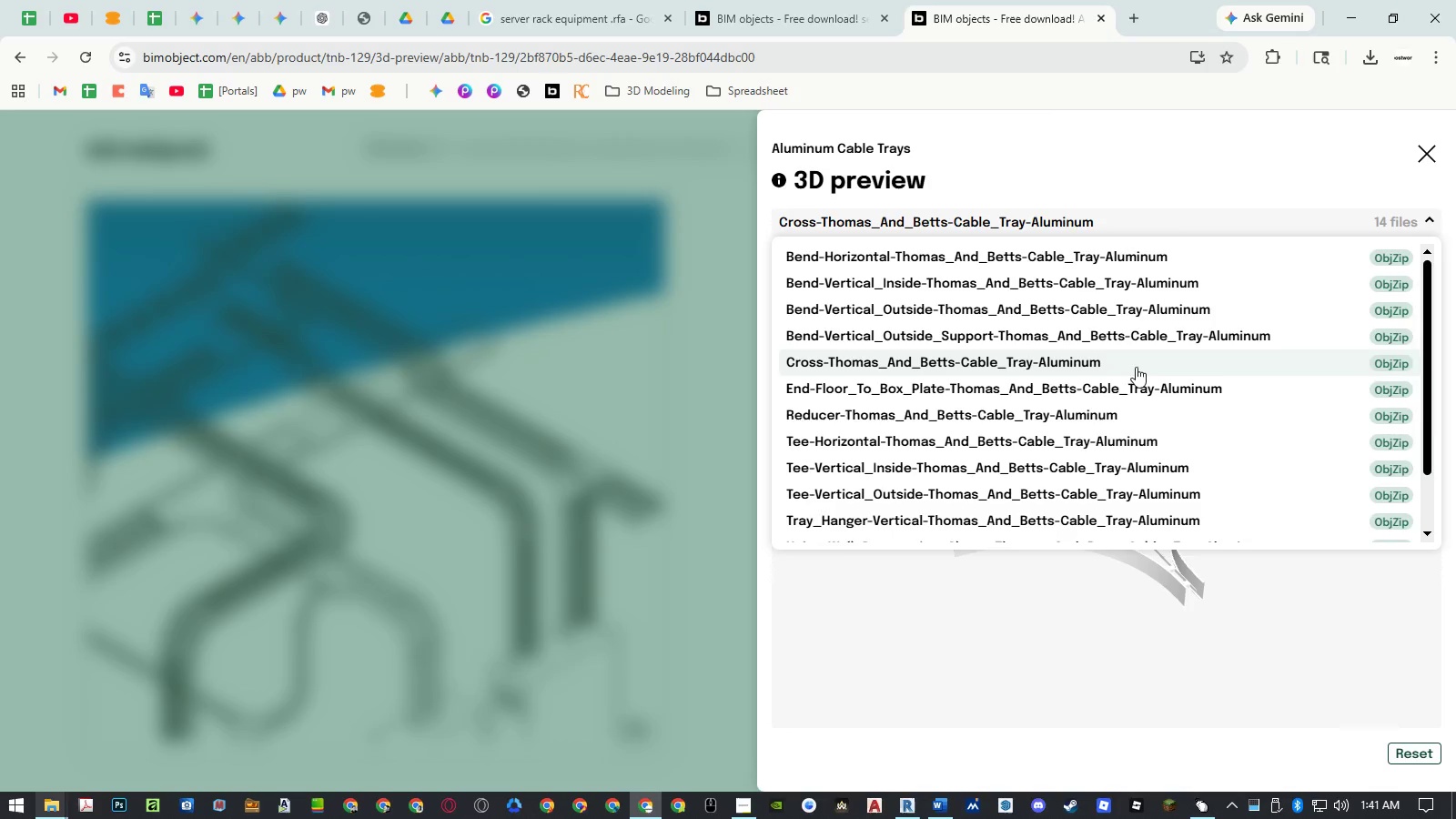 
left_click([1127, 388])
 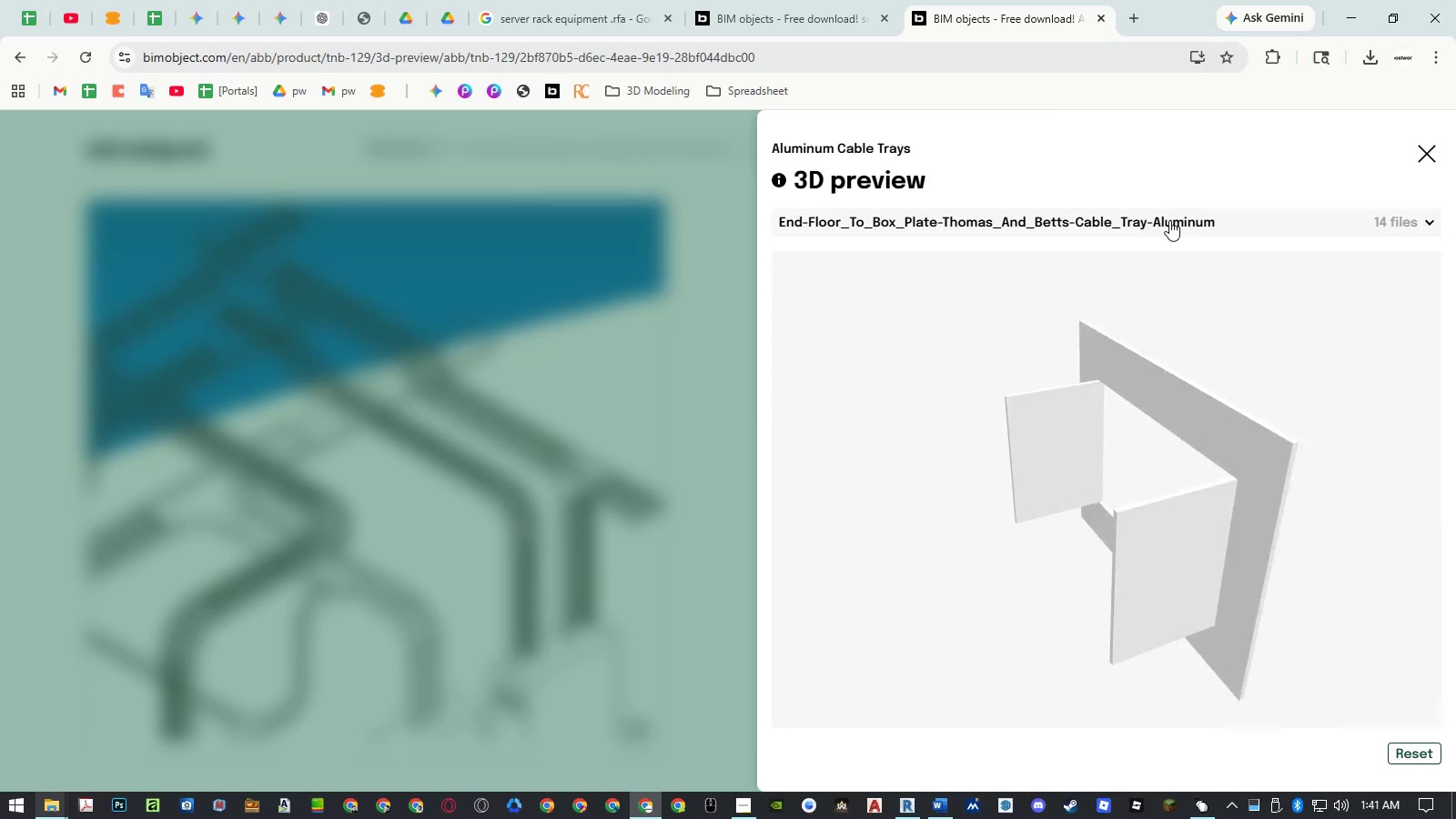 
left_click([1170, 220])
 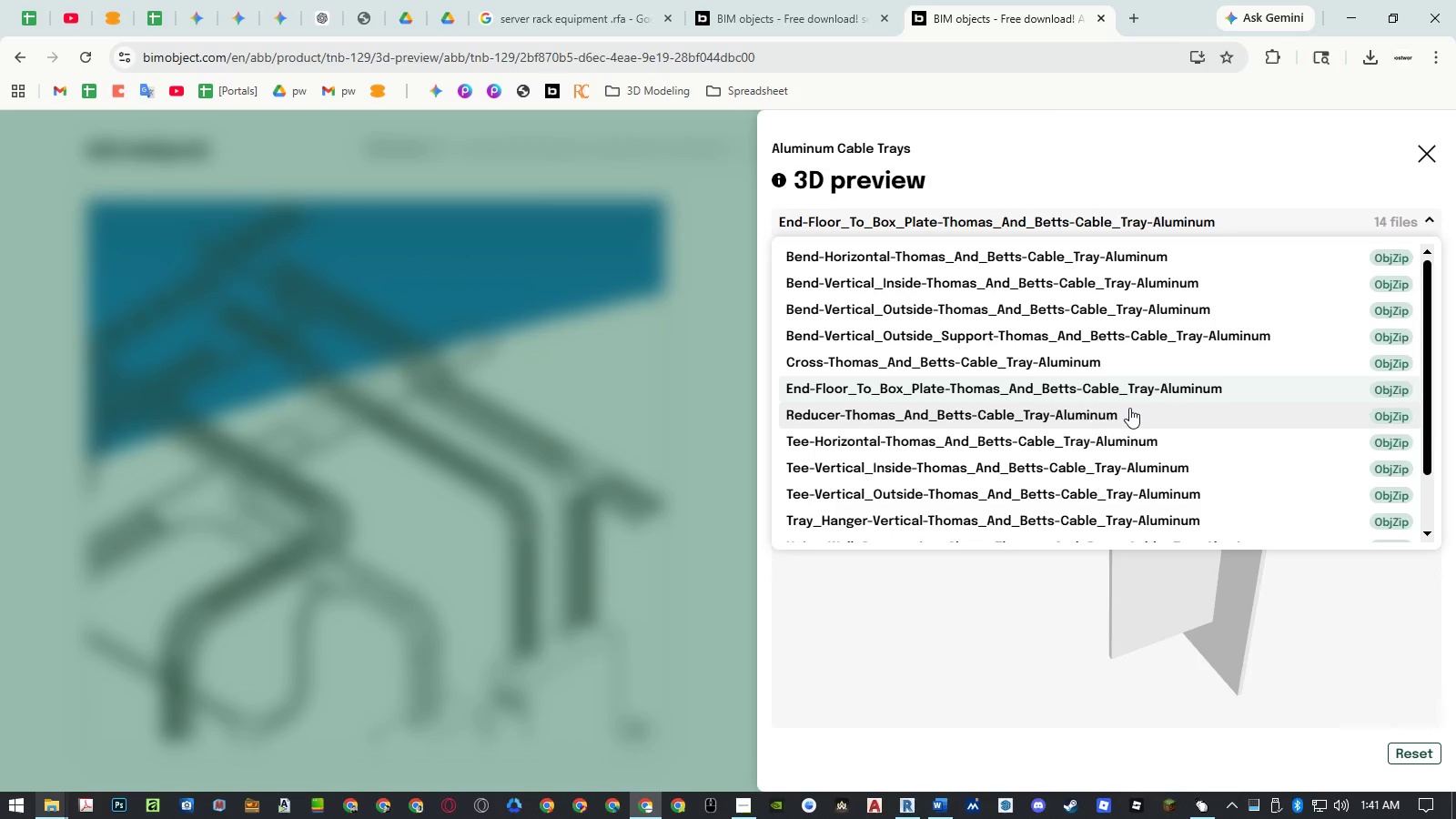 
left_click([1129, 408])
 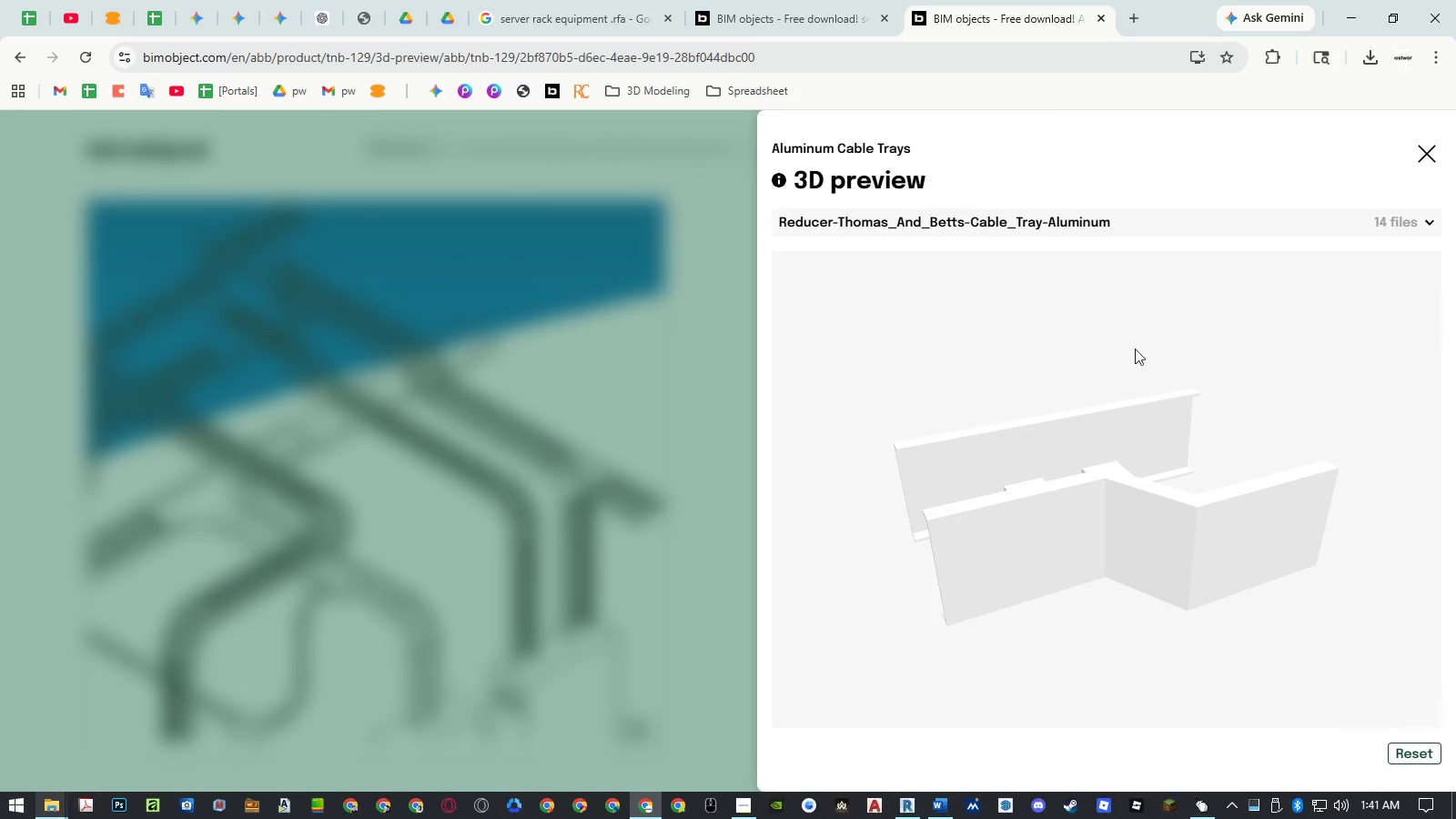 
left_click([1123, 215])
 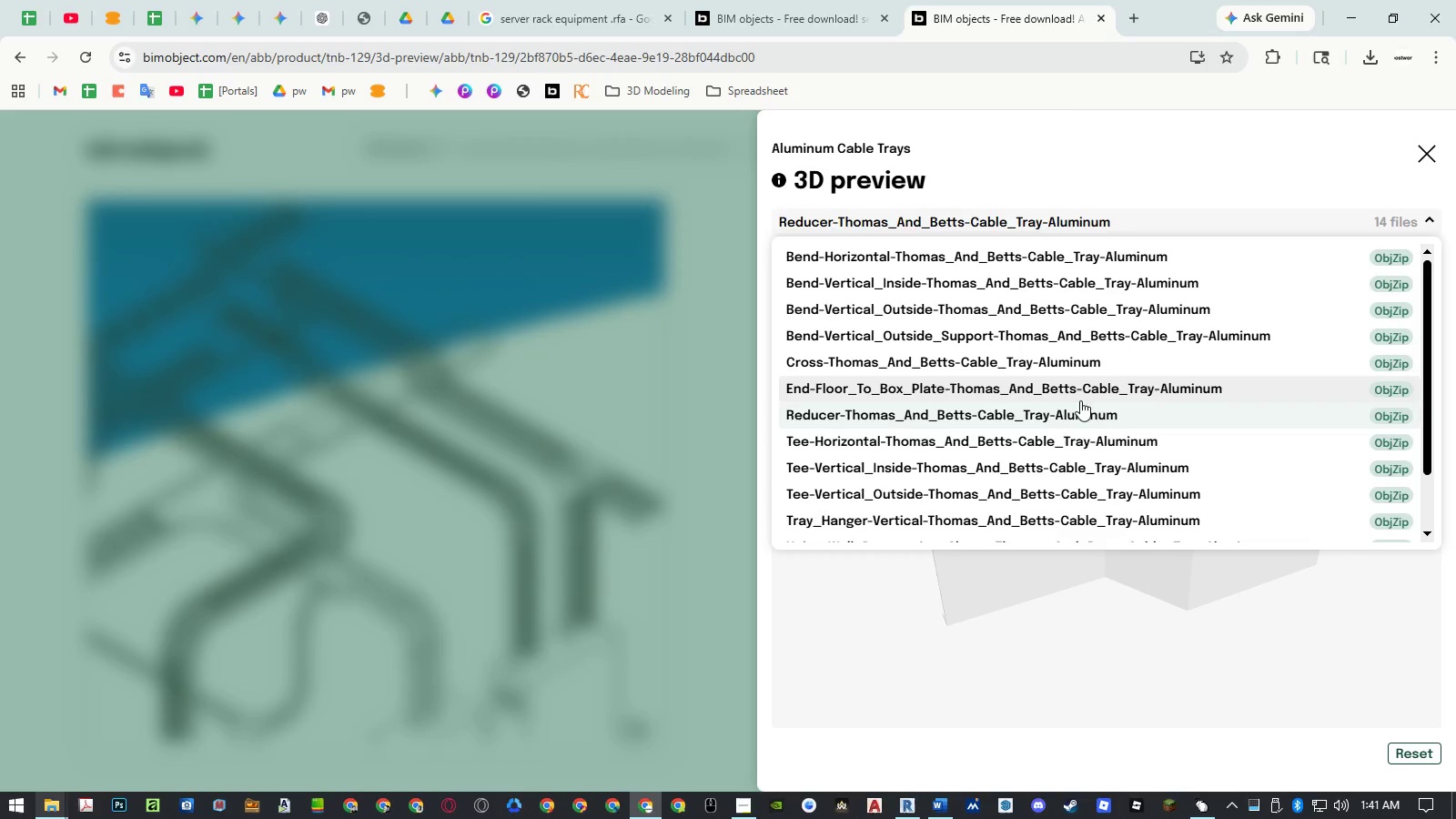 
left_click([1067, 440])
 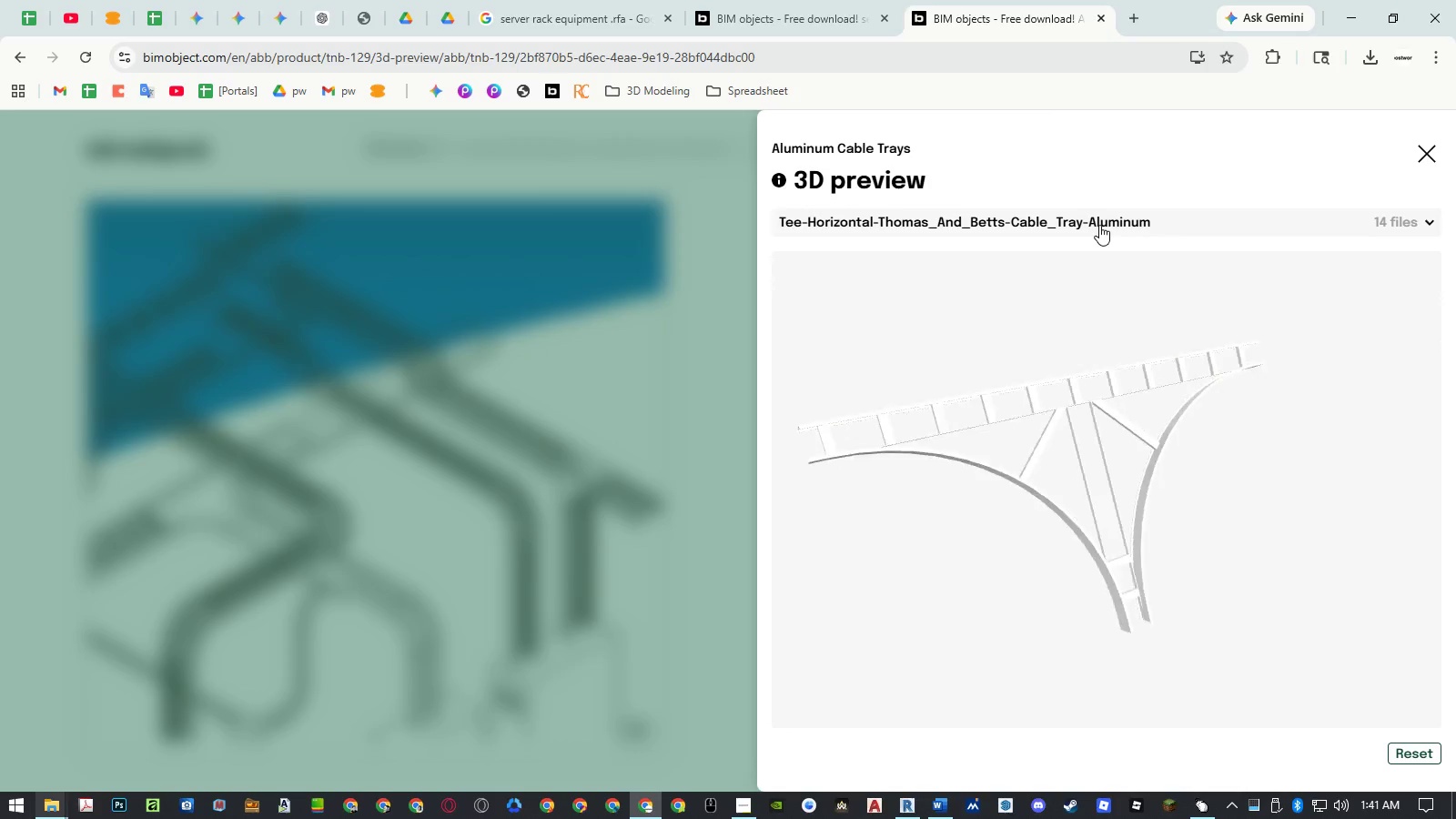 
left_click([1099, 225])
 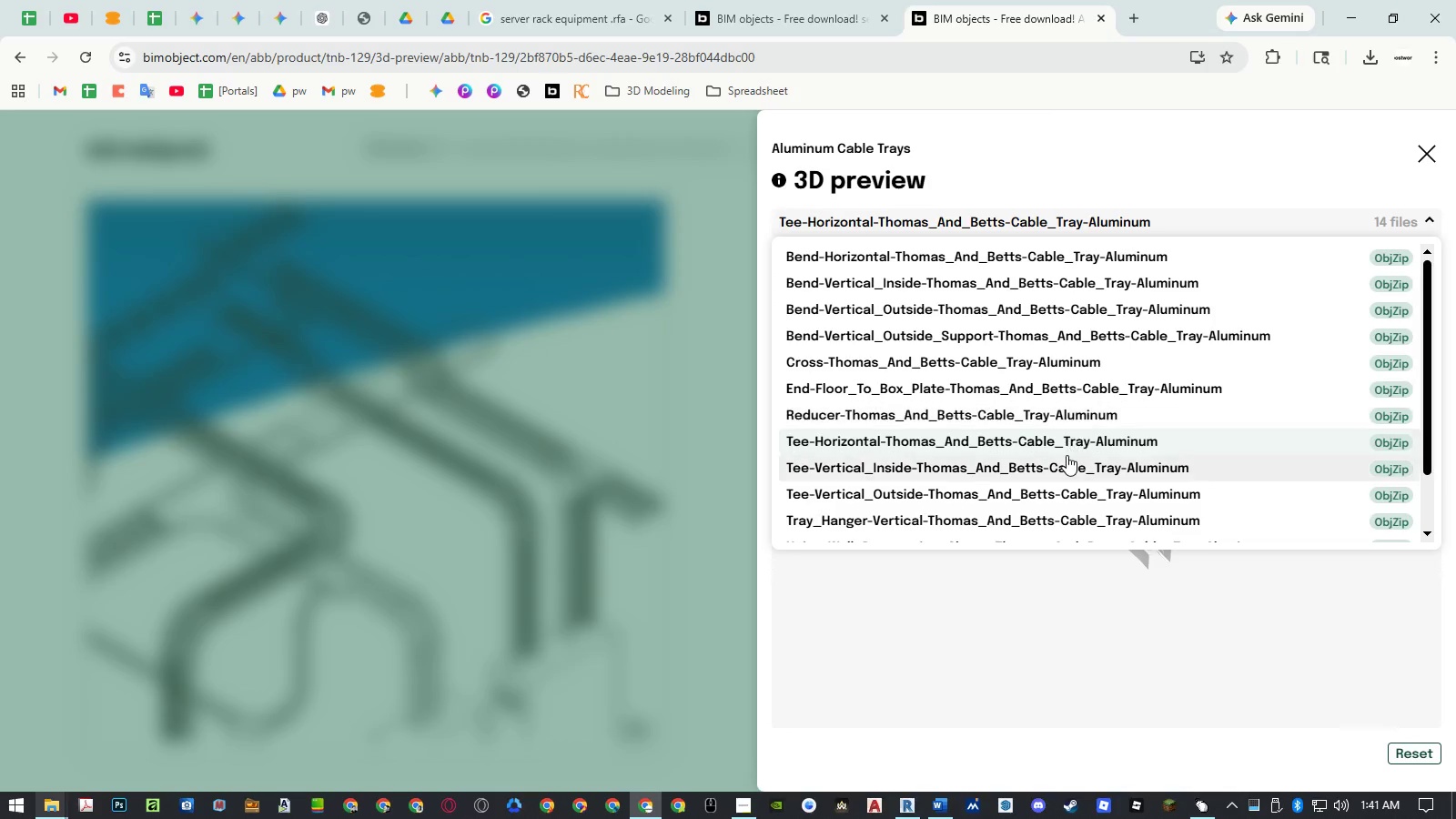 
left_click([1064, 461])
 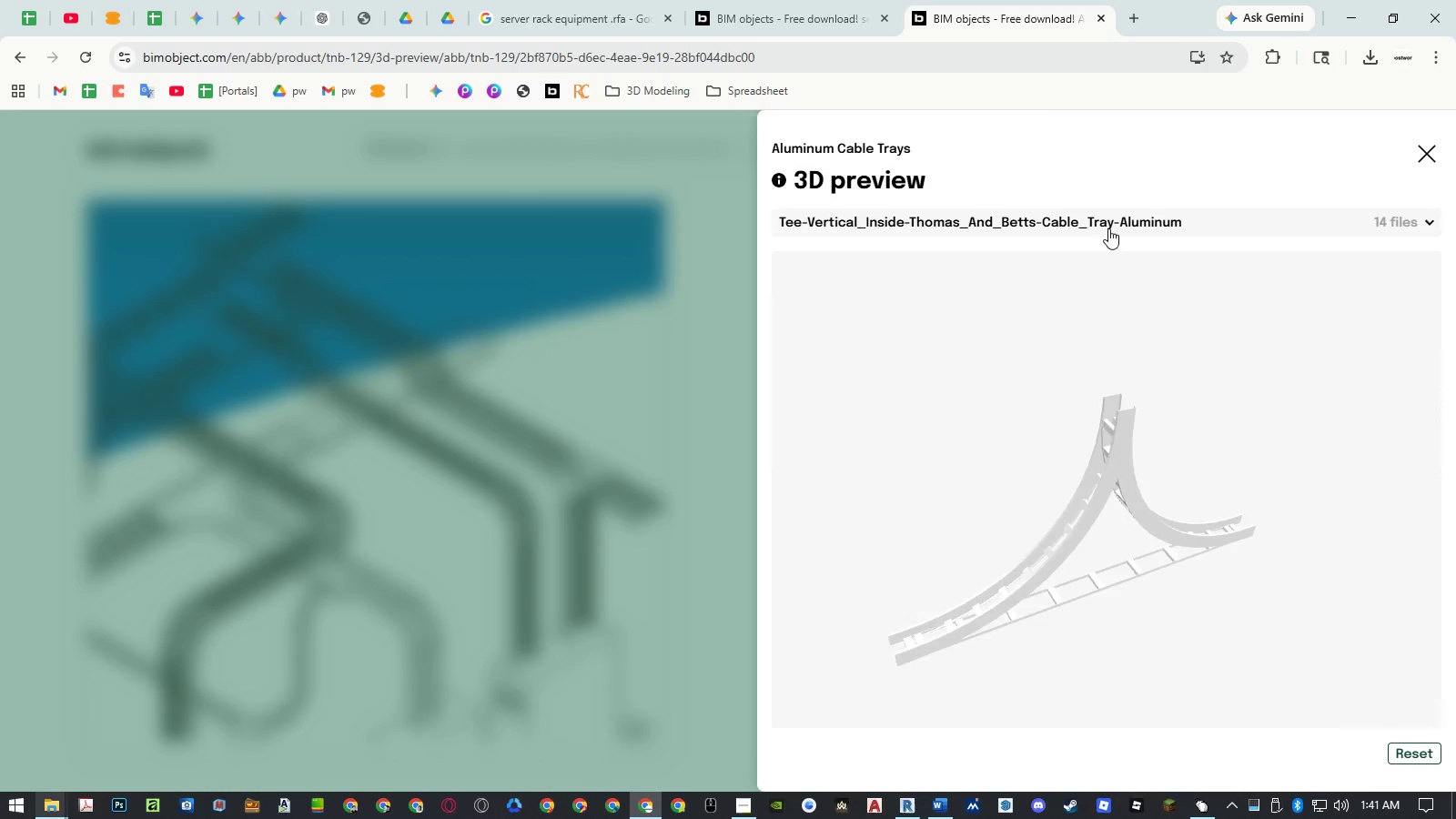 
left_click([1109, 222])
 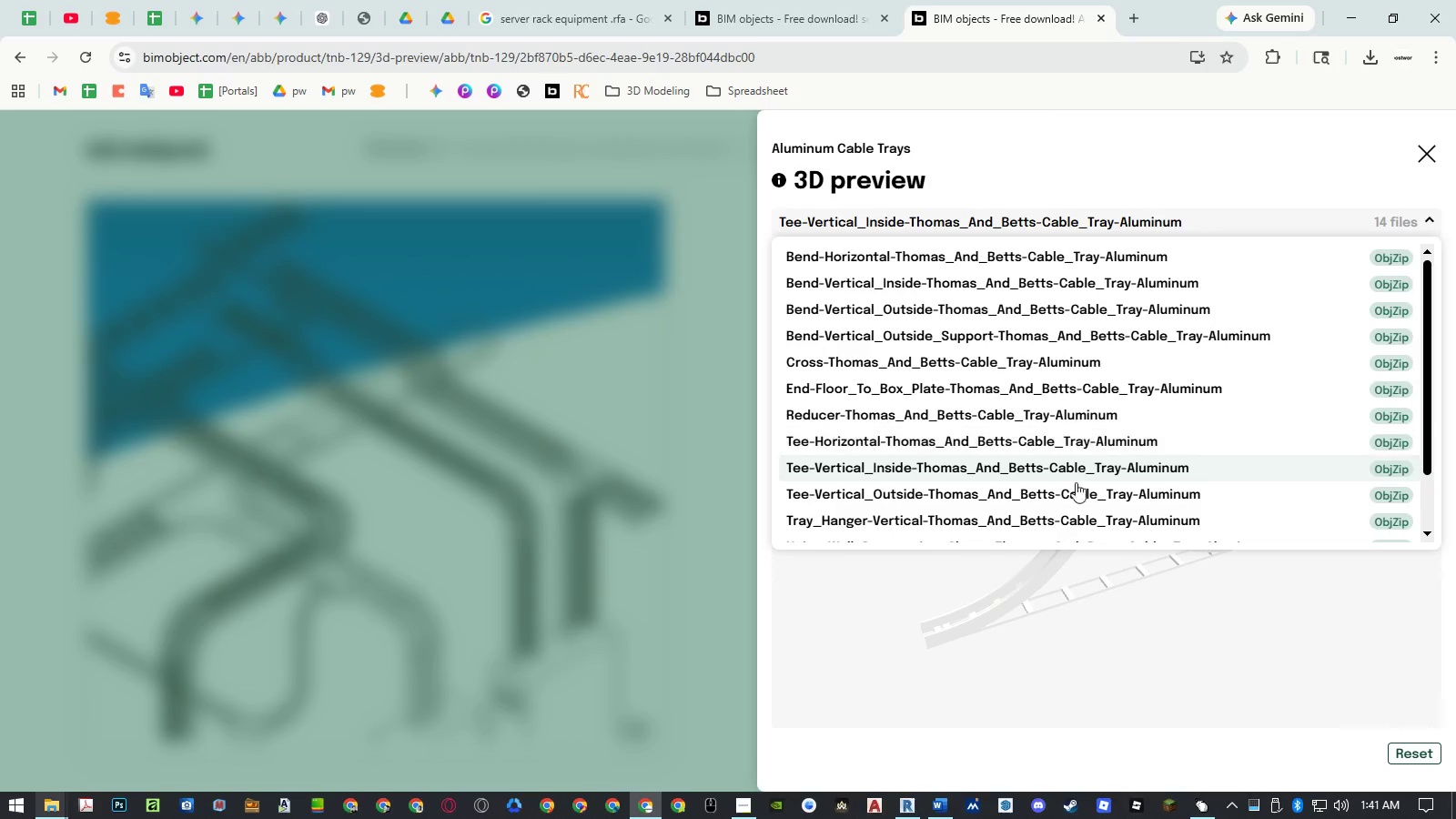 
left_click([1072, 494])
 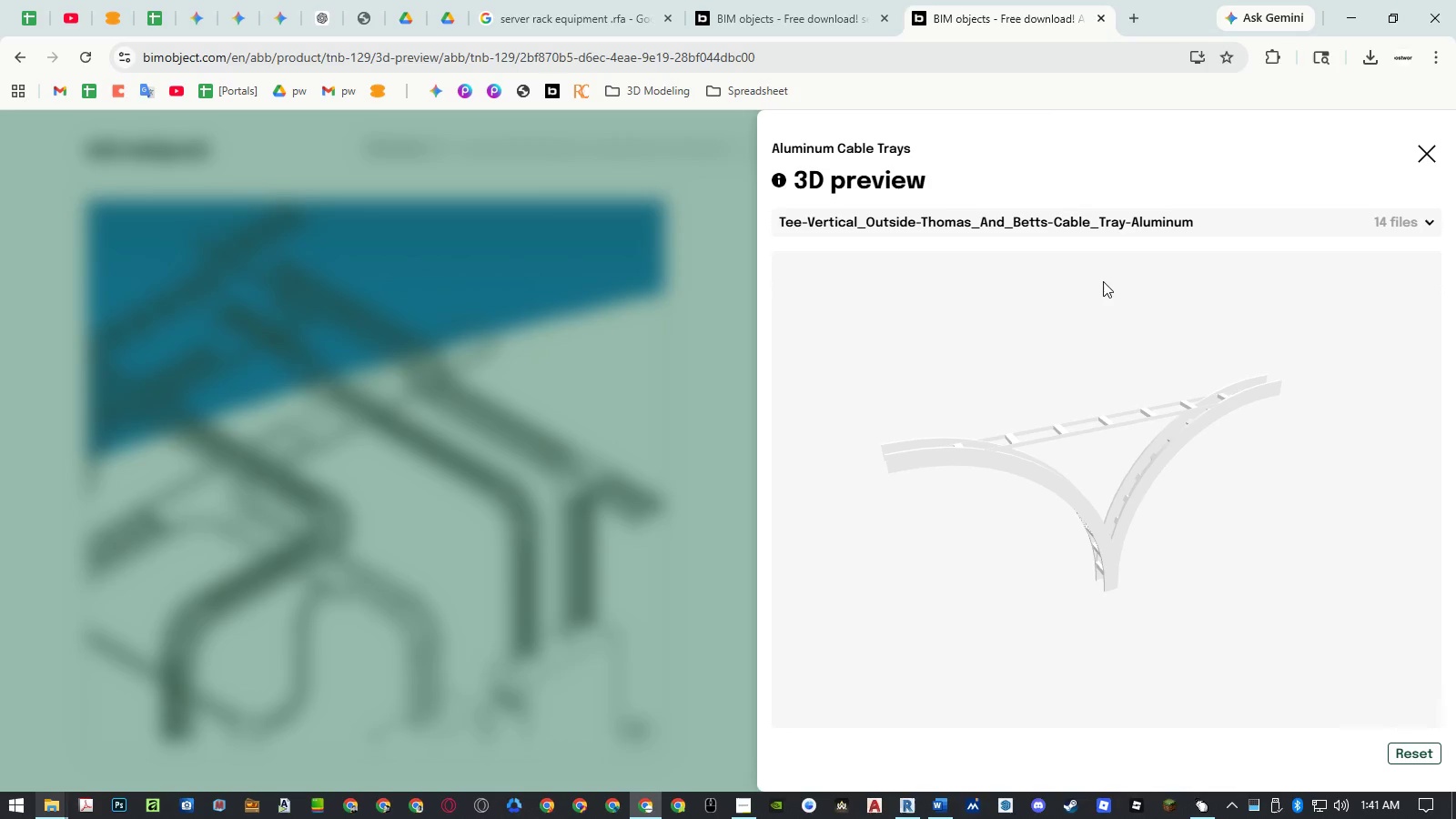 
left_click([1103, 229])
 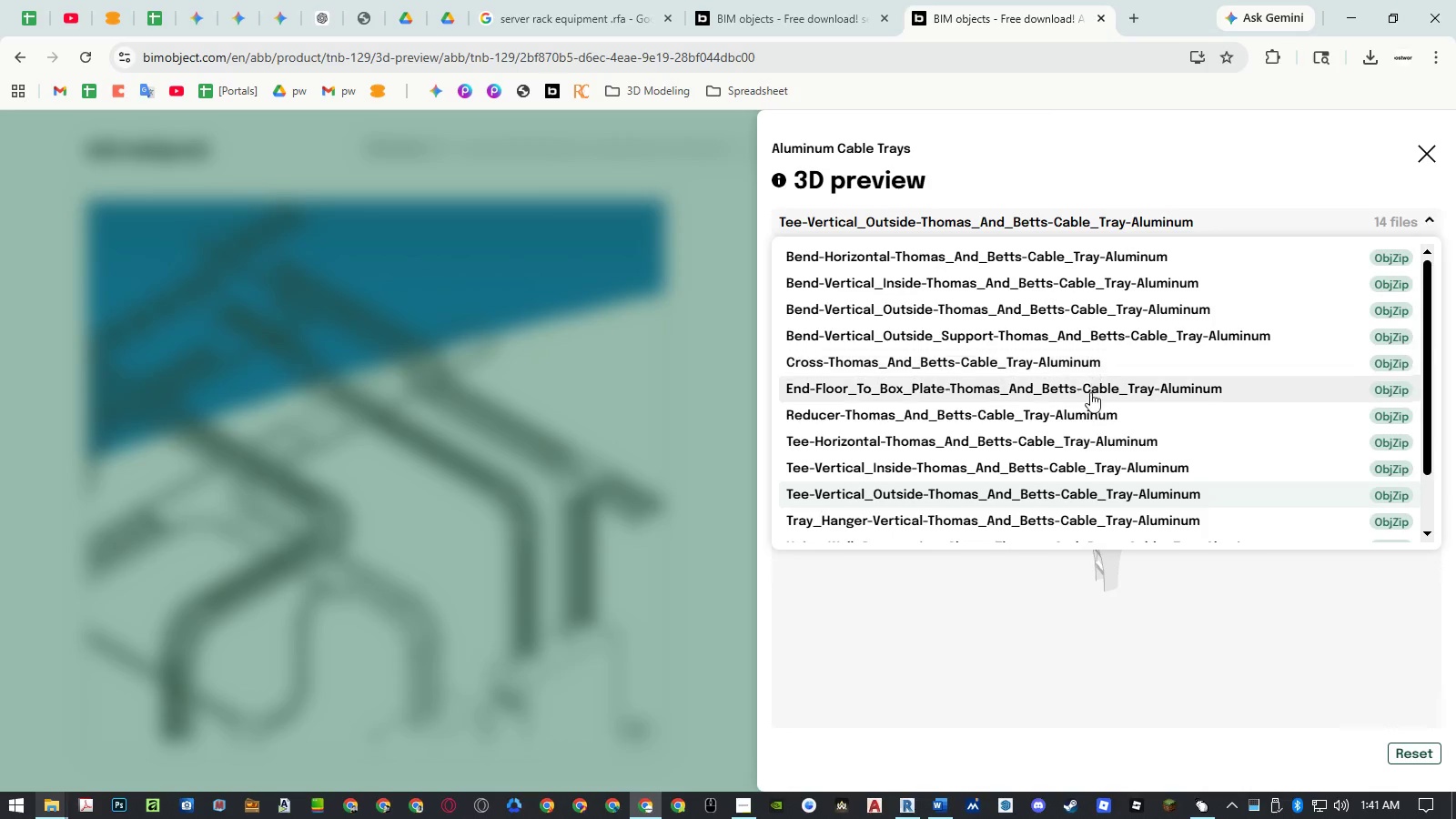 
scroll: coordinate [1090, 394], scroll_direction: down, amount: 1.0
 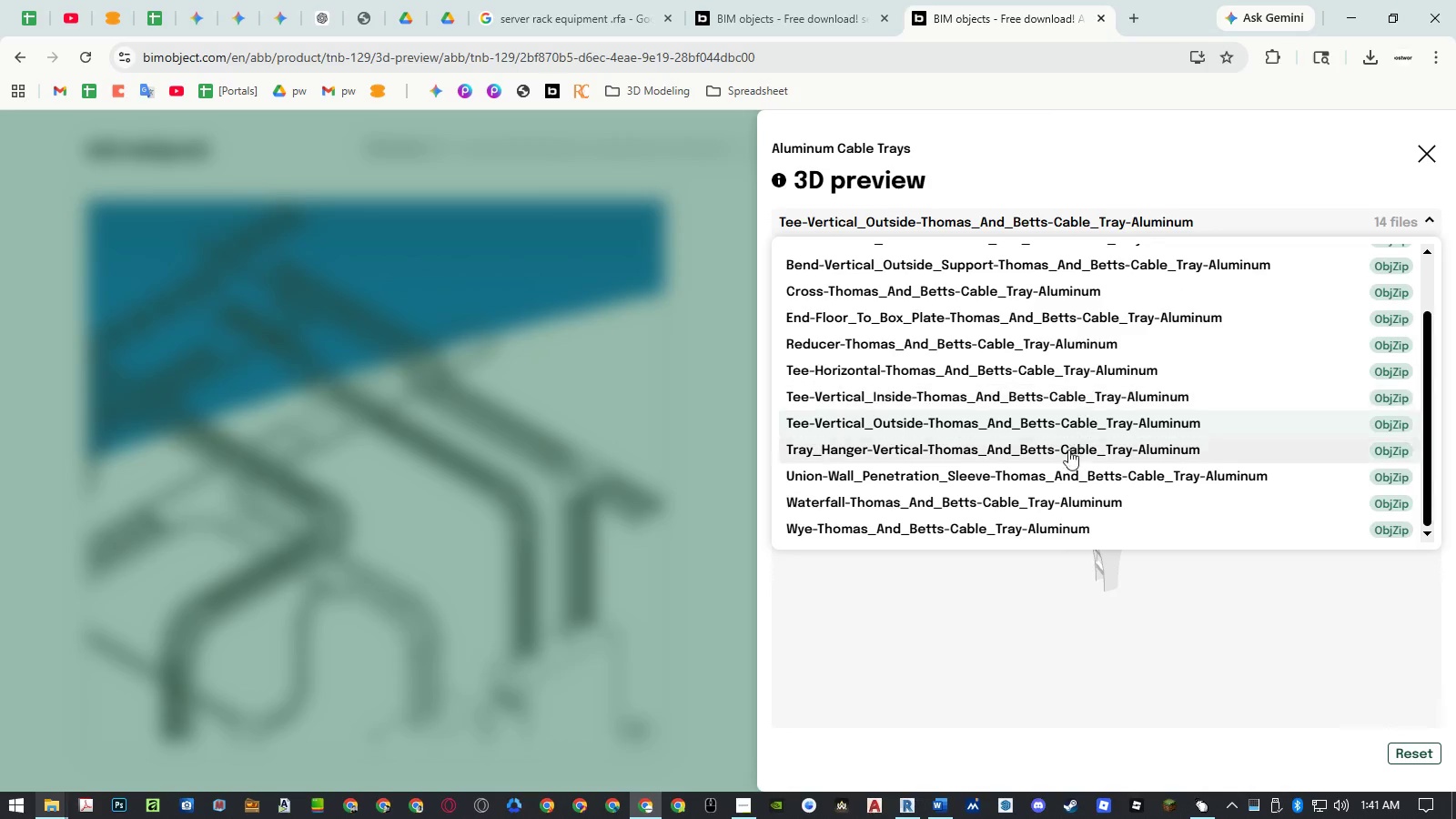 
left_click([1063, 461])
 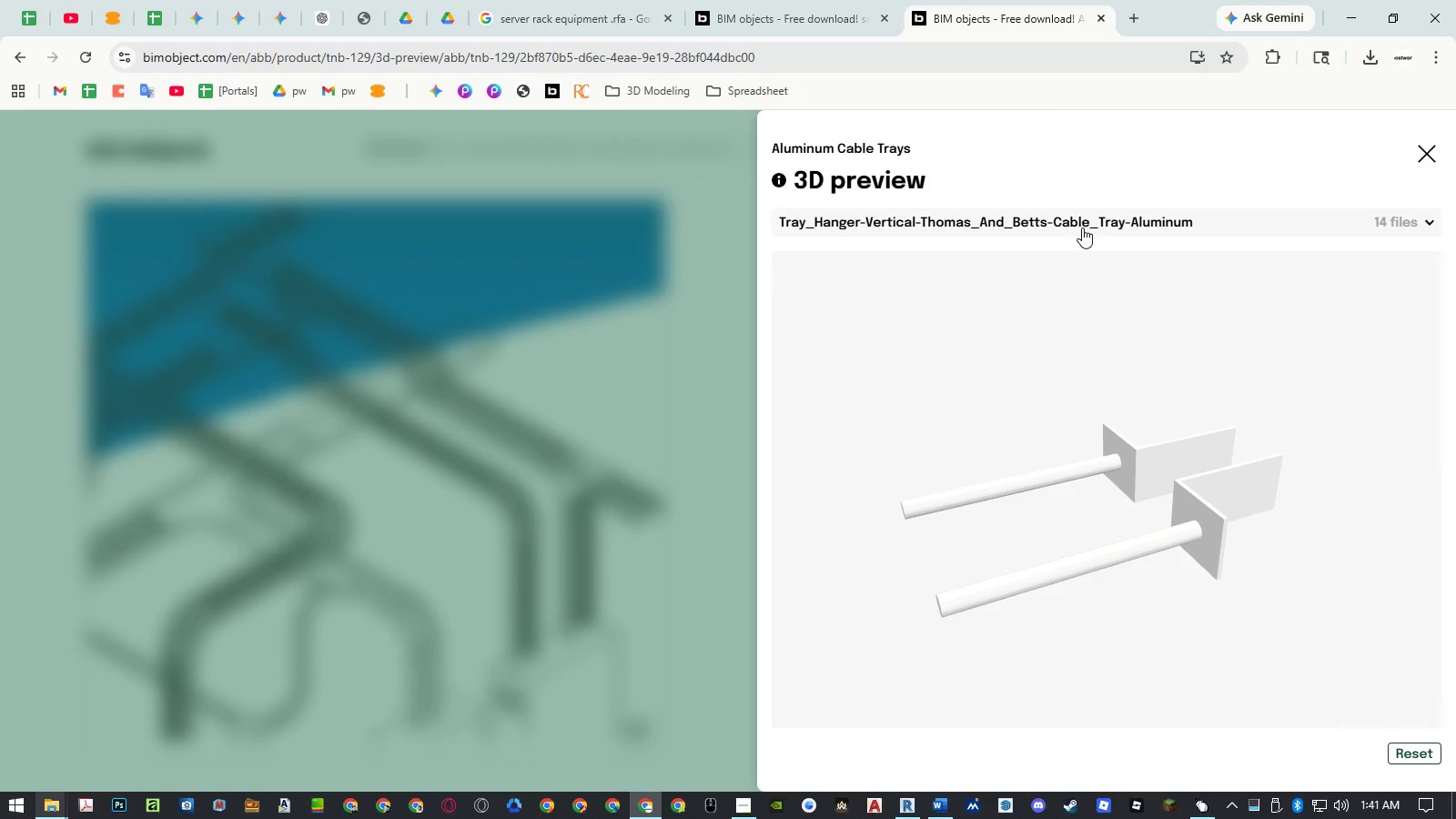 
left_click([1082, 225])
 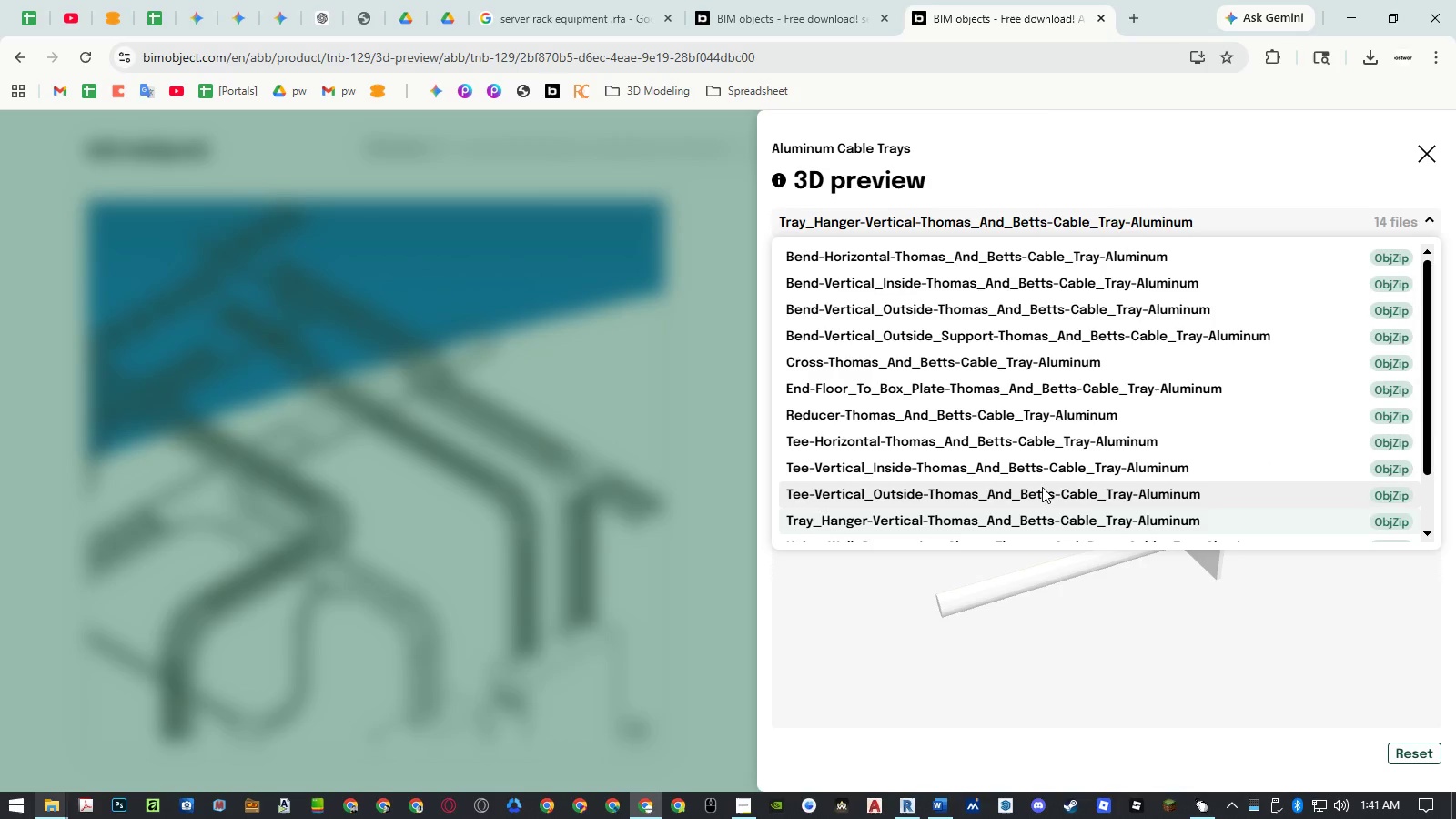 
scroll: coordinate [1045, 481], scroll_direction: down, amount: 1.0
 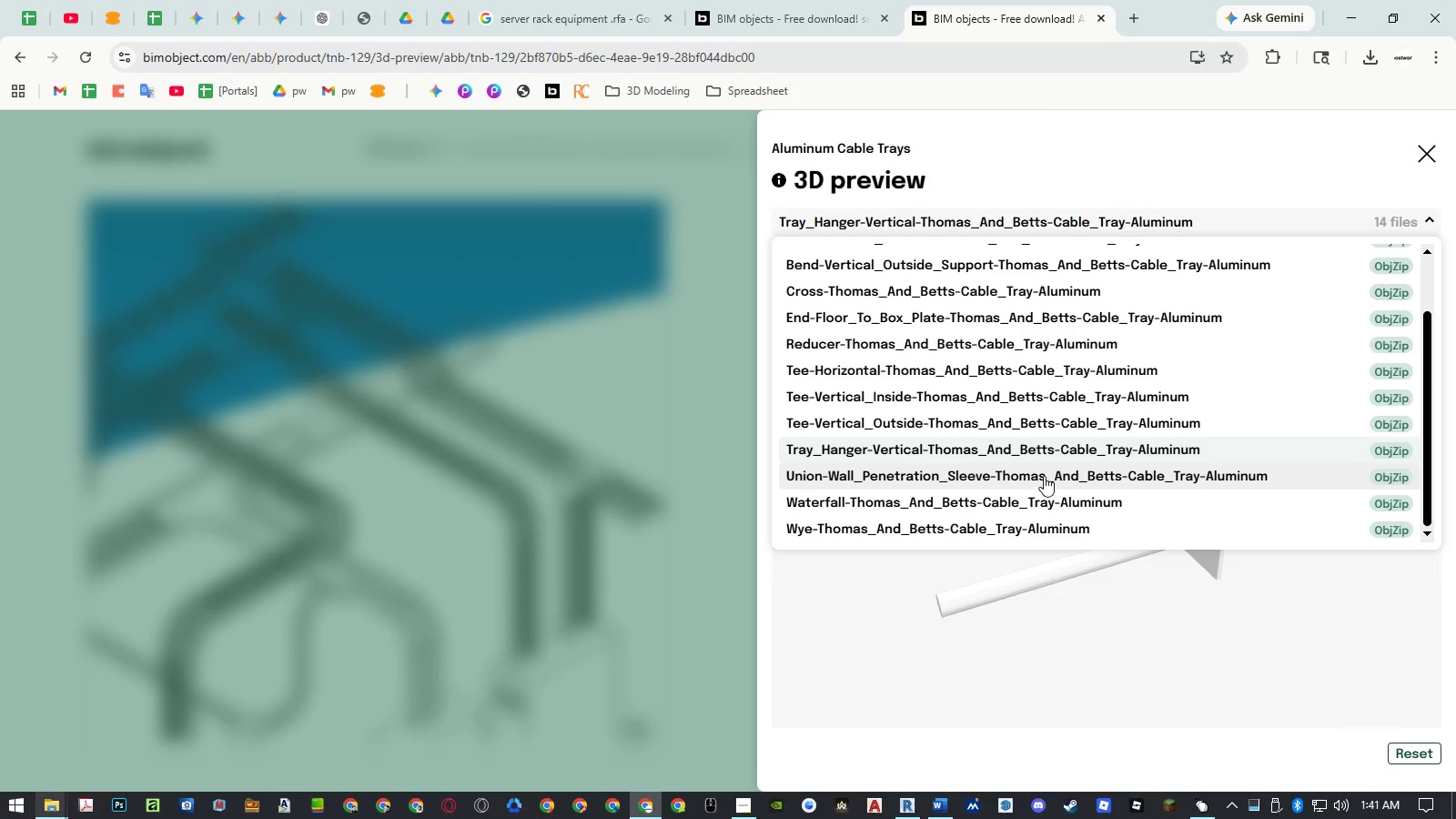 
left_click([1043, 474])
 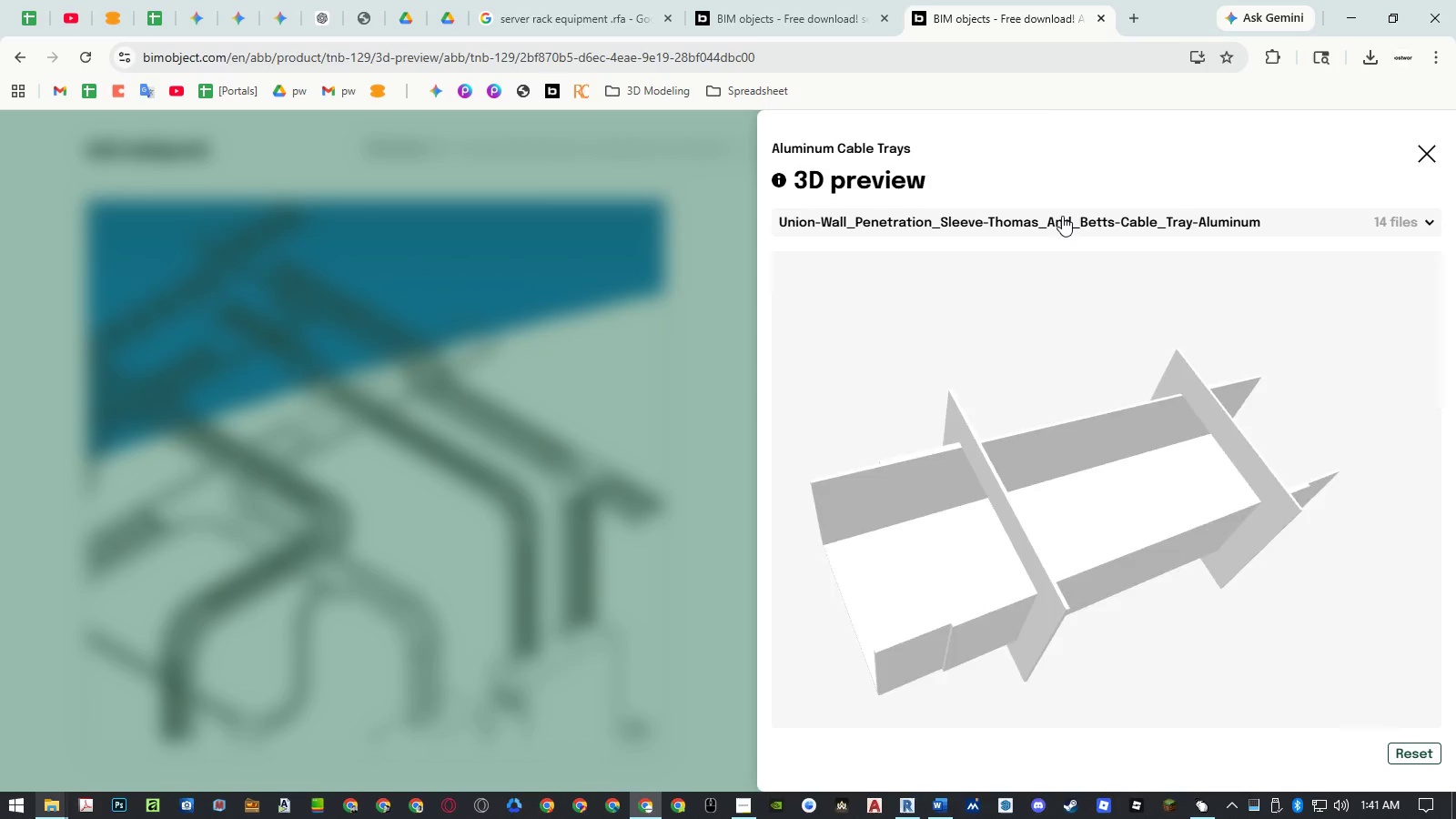 
left_click([1062, 216])
 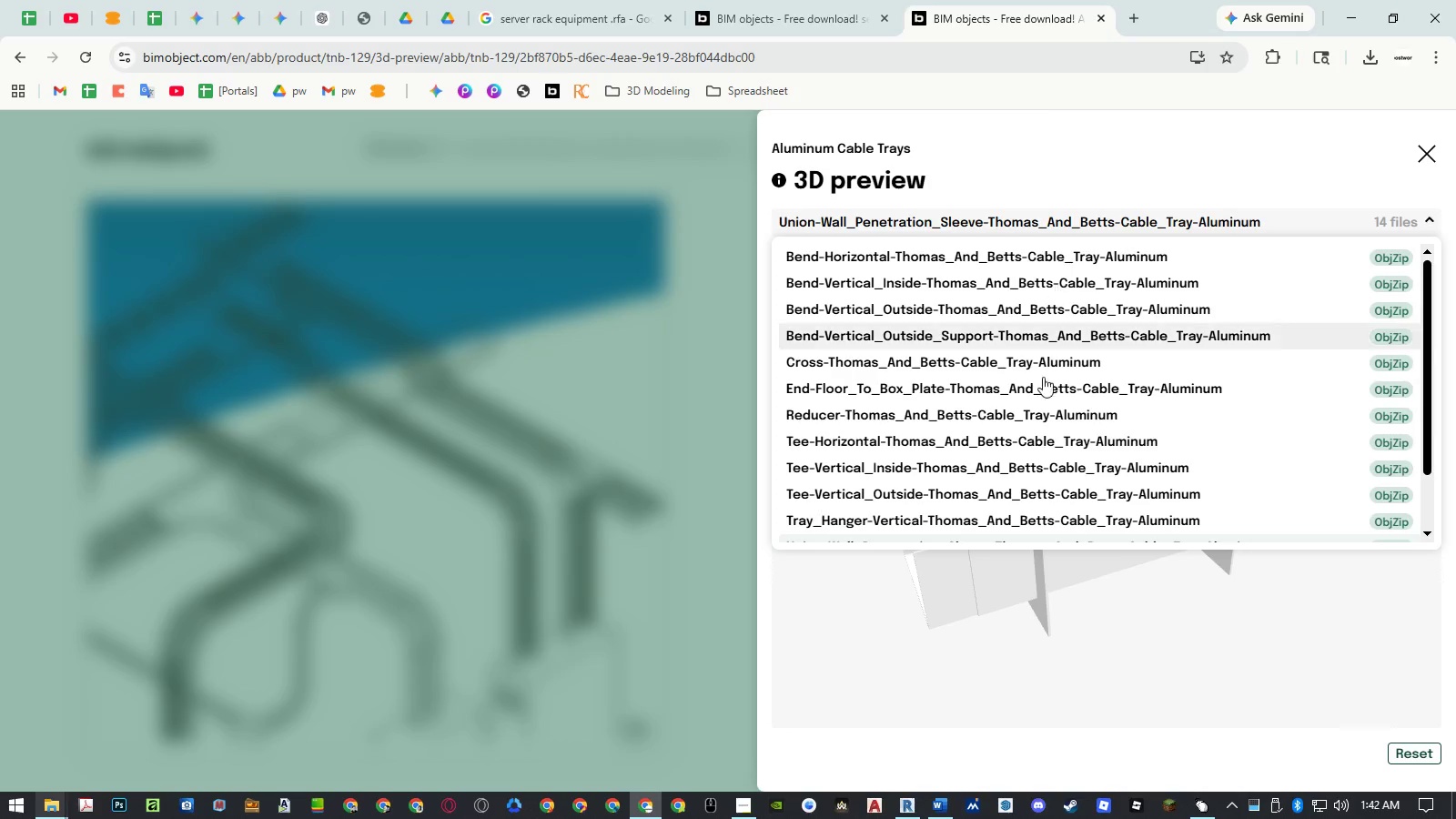 
scroll: coordinate [1037, 417], scroll_direction: down, amount: 1.0
 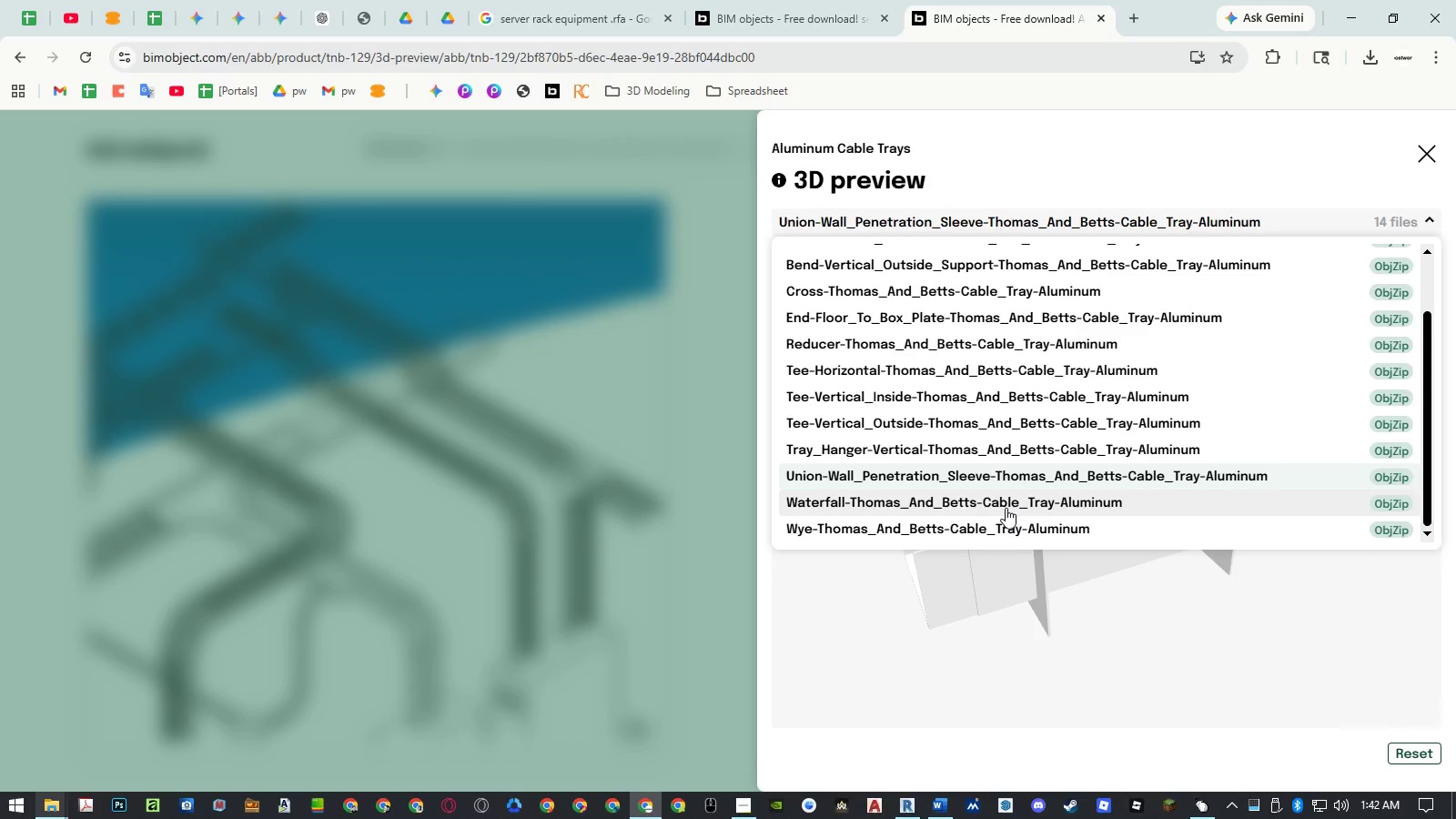 
left_click([1006, 508])
 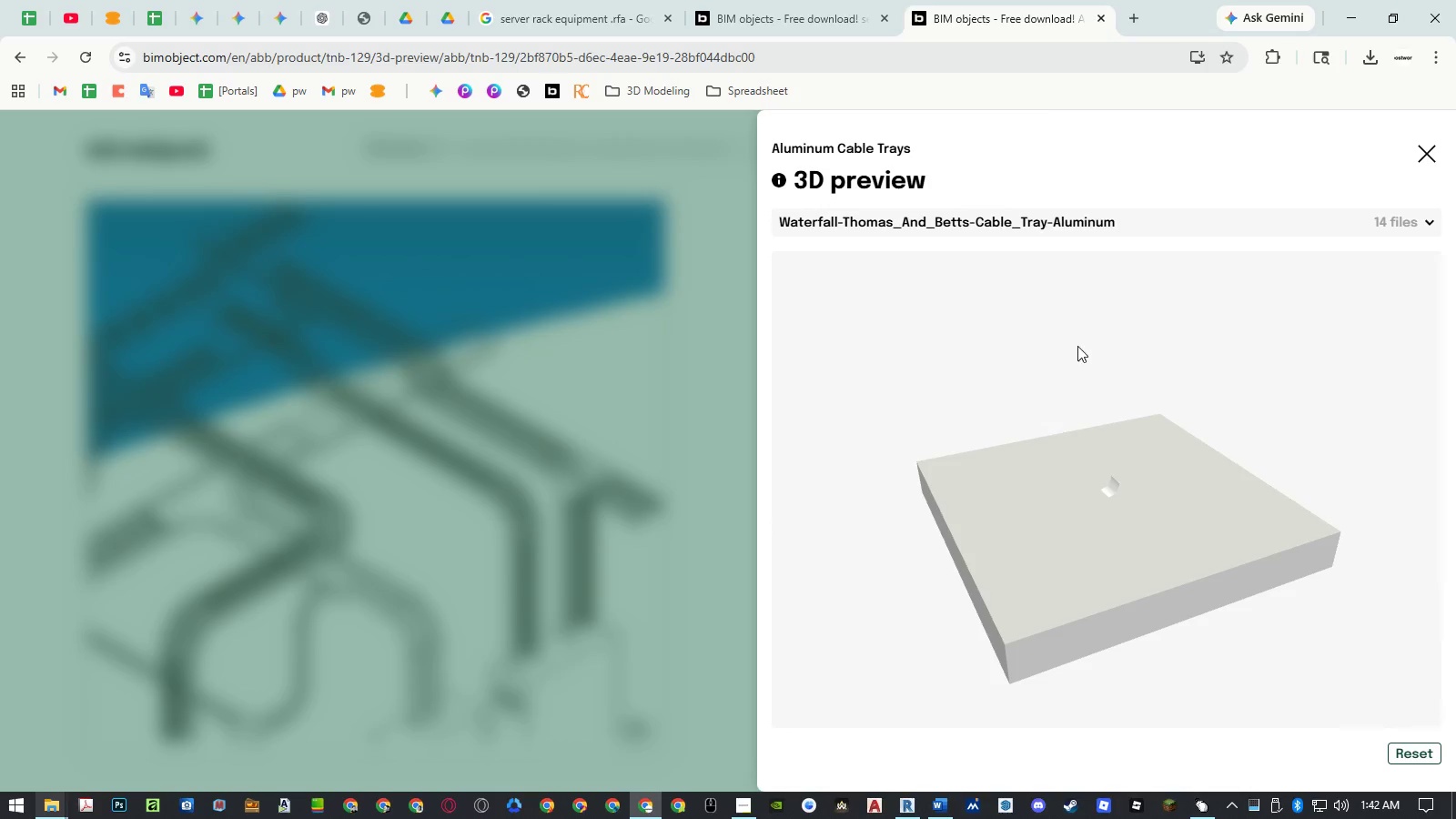 
left_click([1087, 223])
 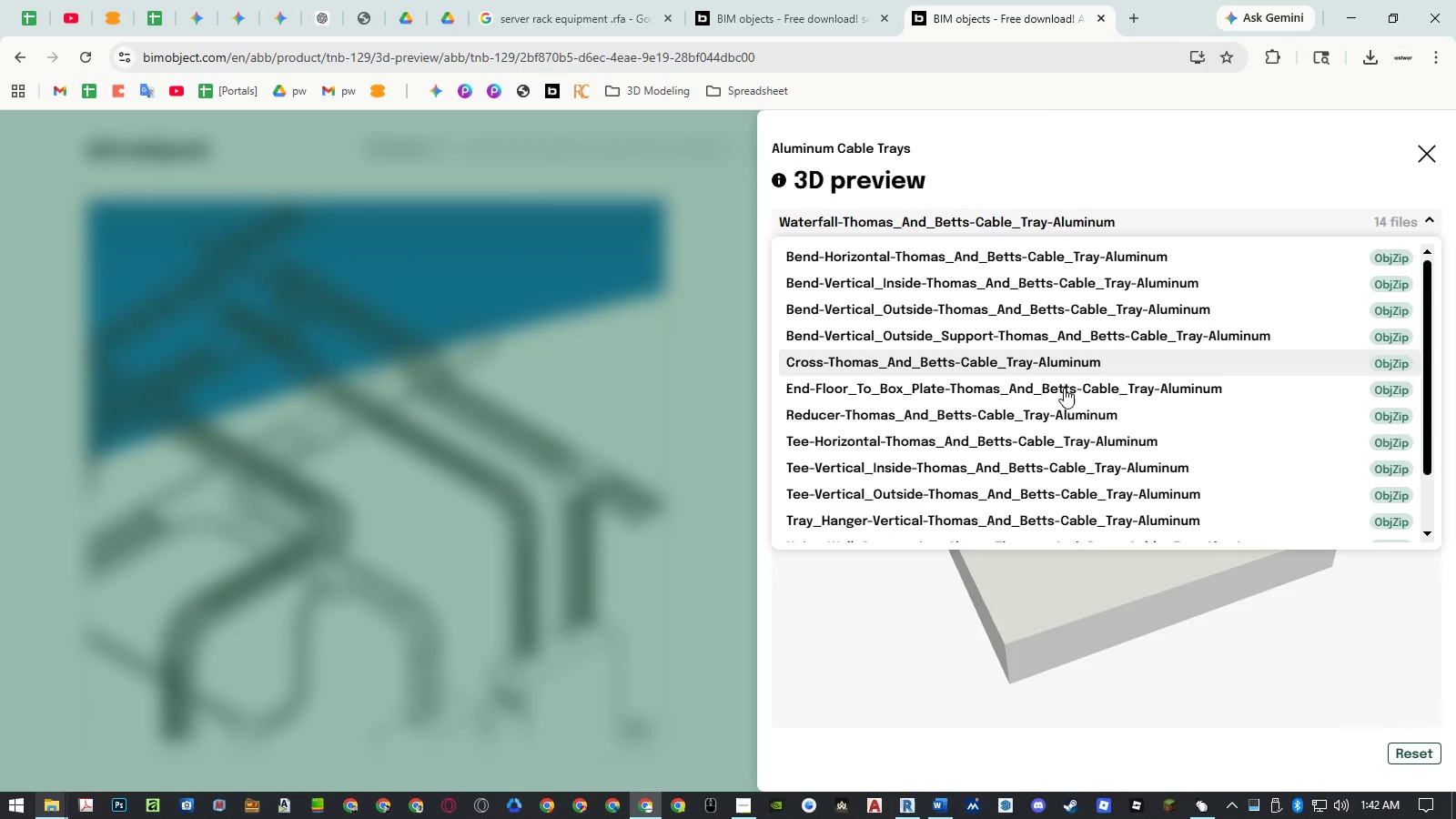 
scroll: coordinate [1063, 394], scroll_direction: down, amount: 2.0
 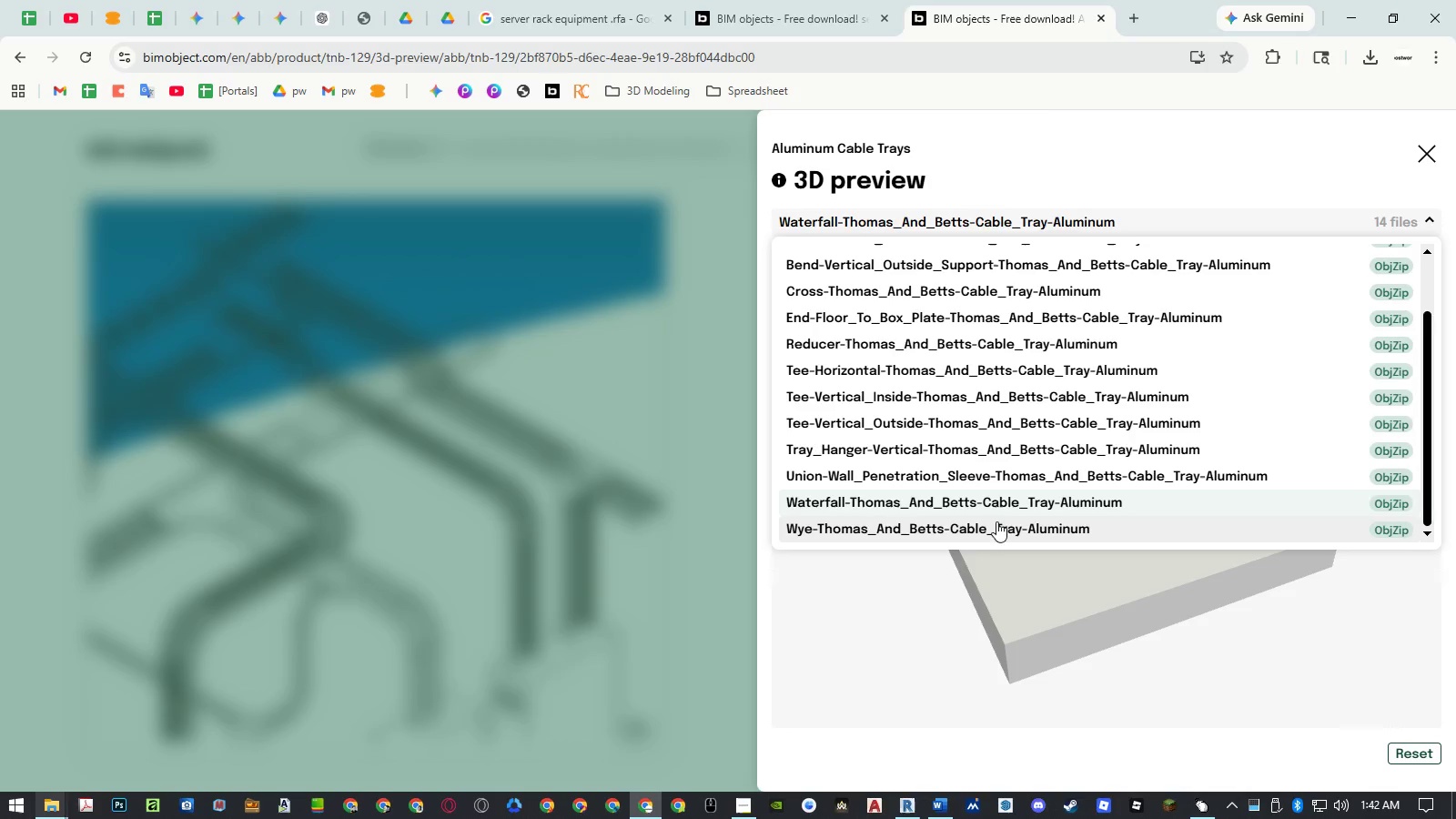 
left_click([995, 525])
 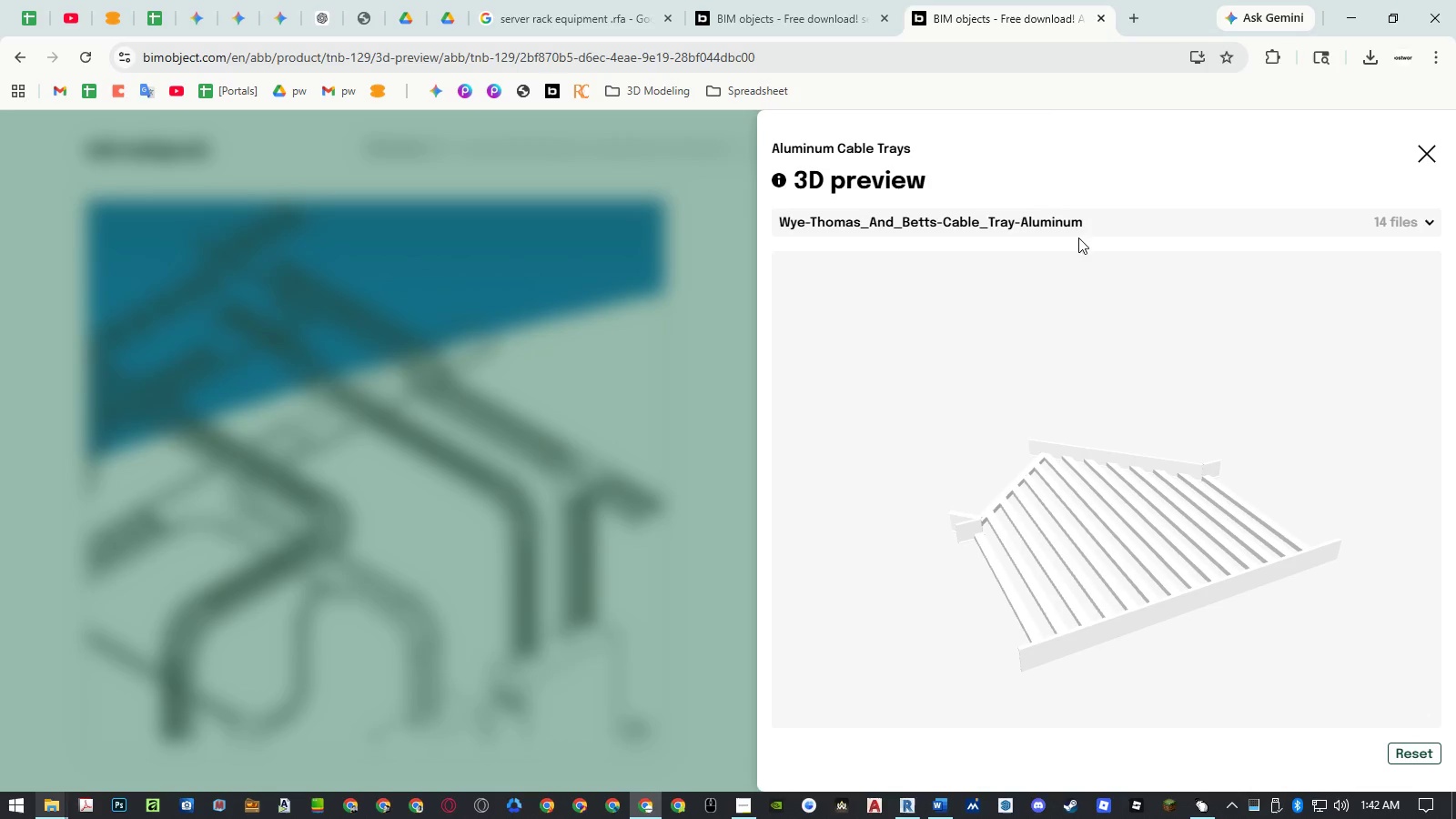 
left_click([1078, 229])
 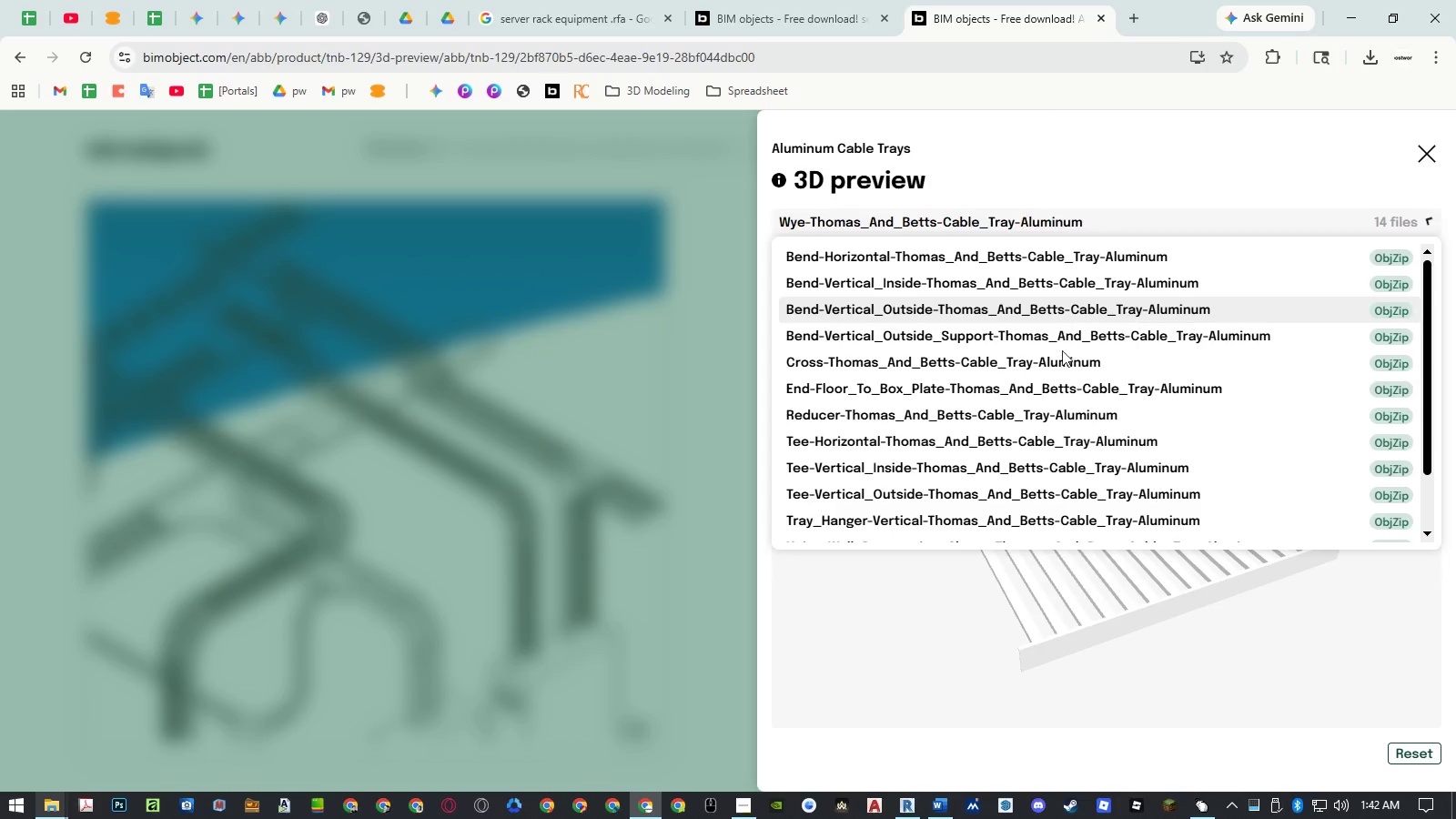 
scroll: coordinate [1062, 363], scroll_direction: down, amount: 6.0
 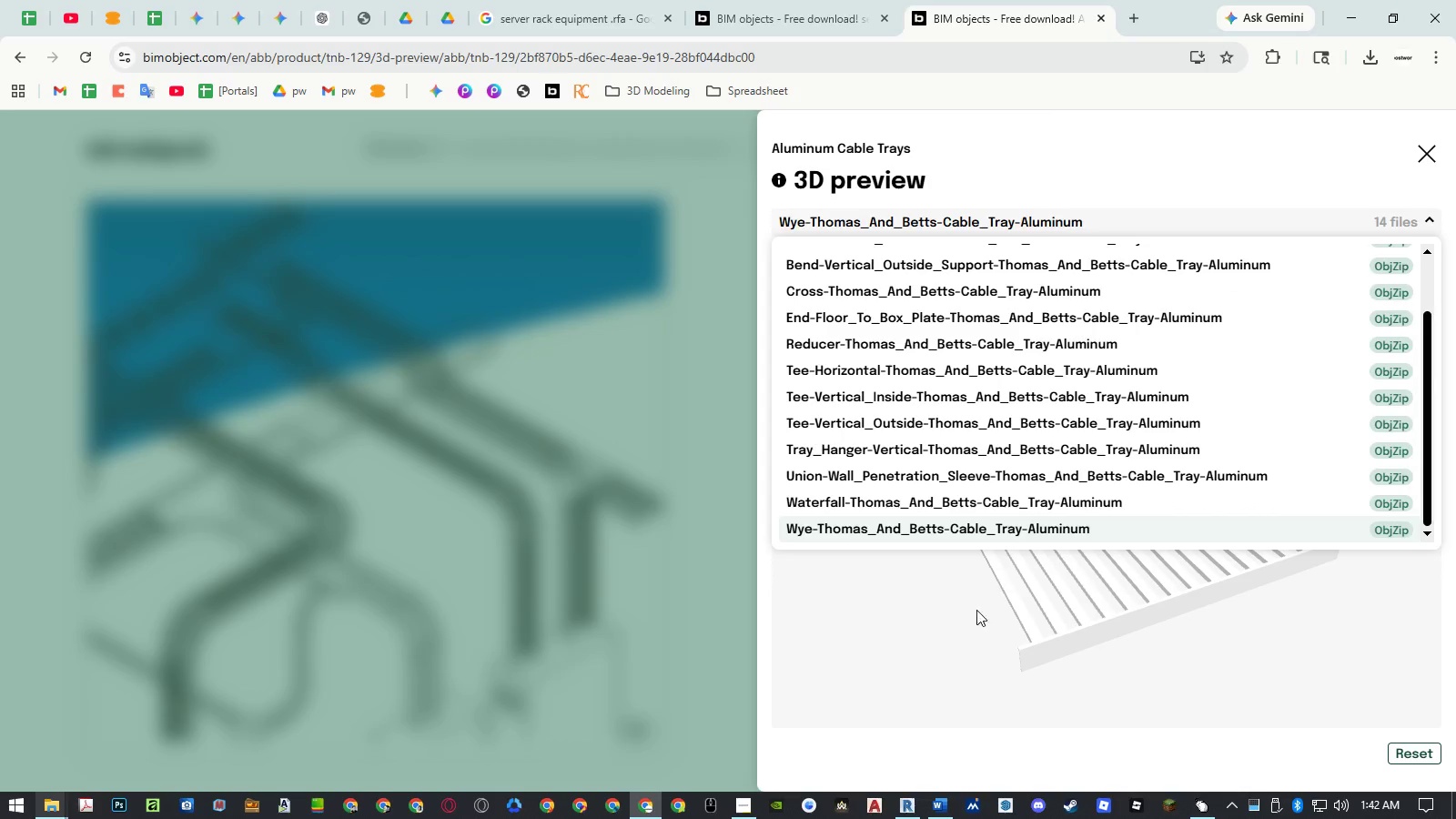 
left_click([917, 659])
 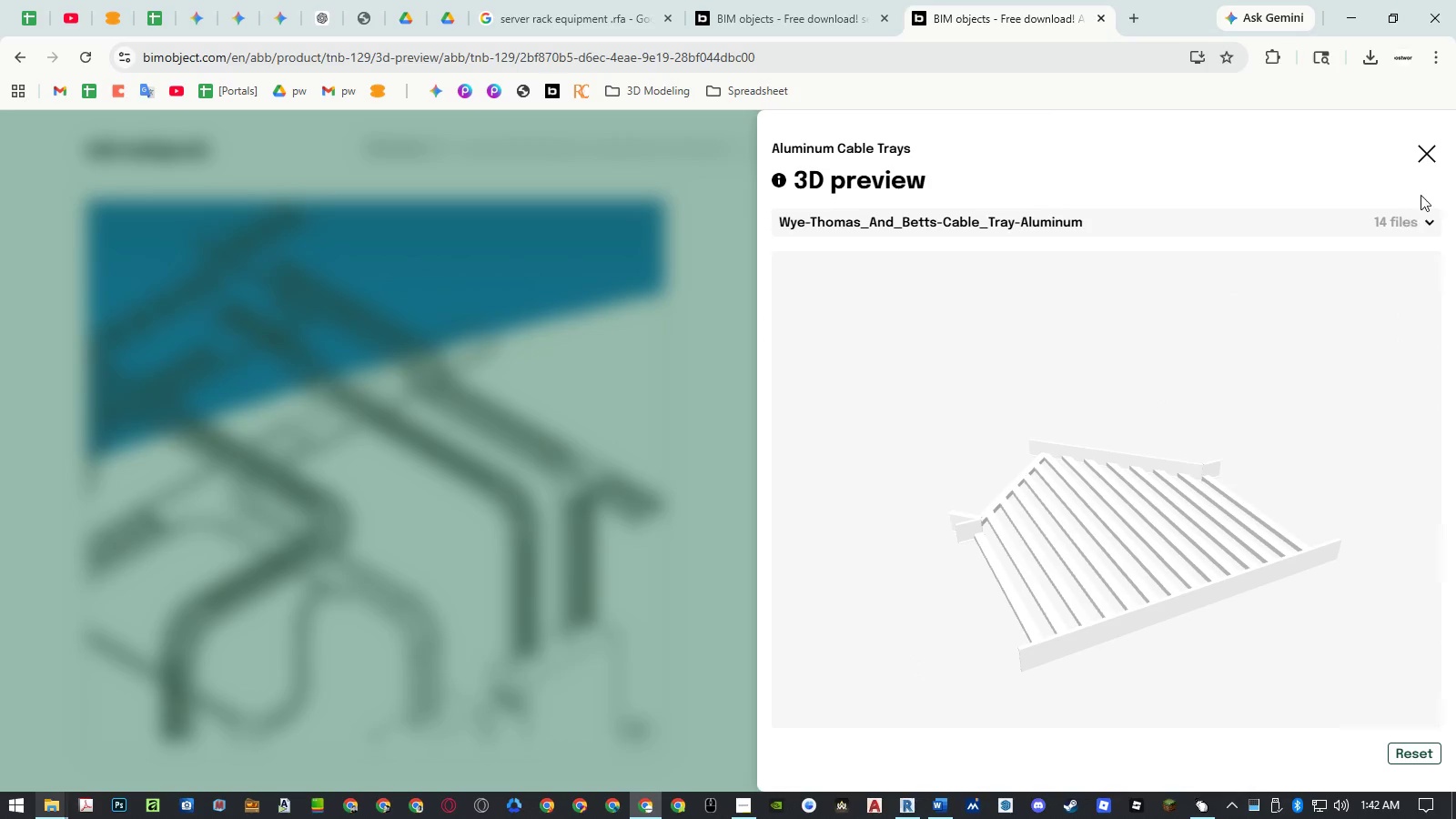 
left_click([1433, 154])
 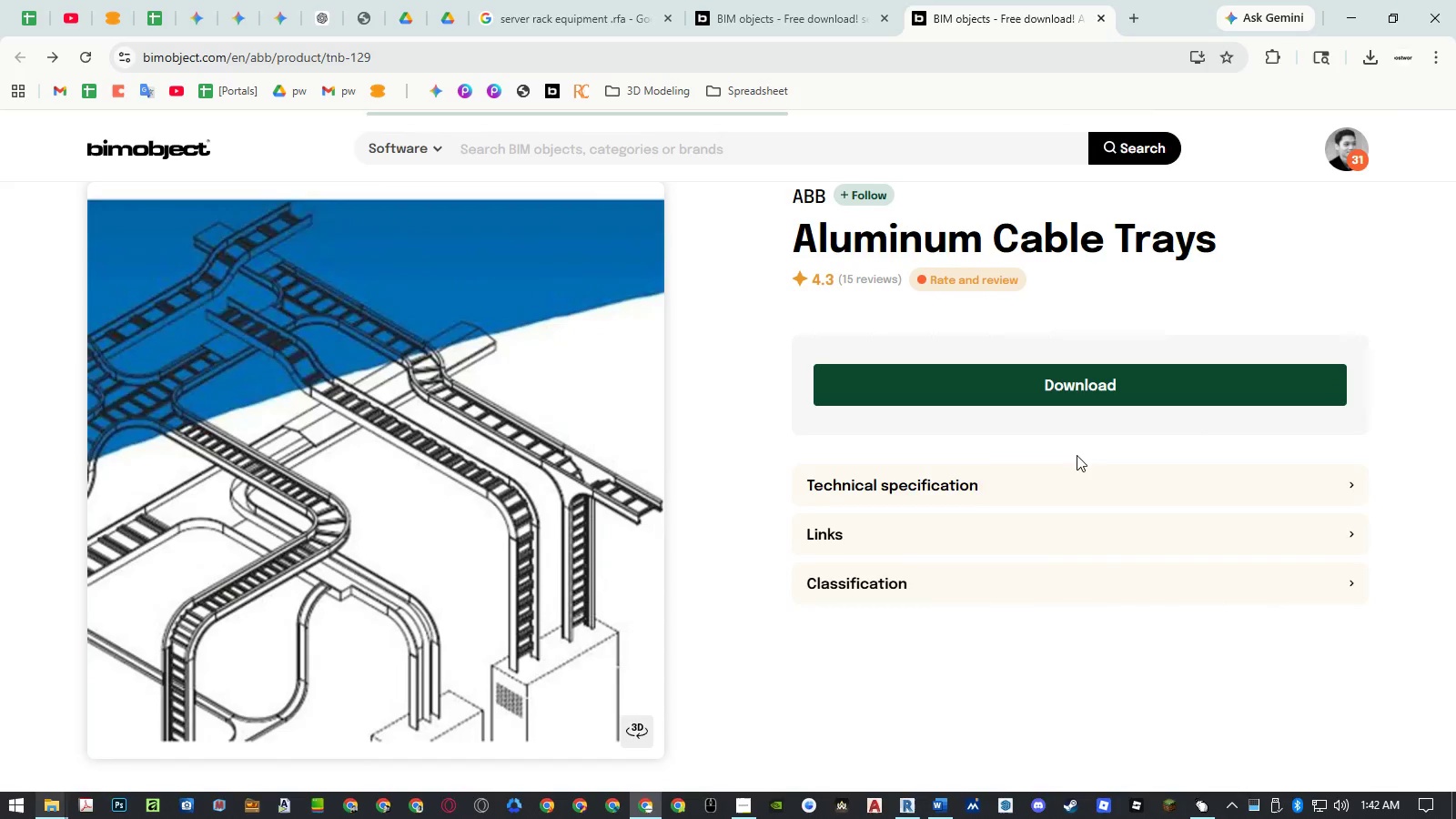 
left_click([1059, 392])
 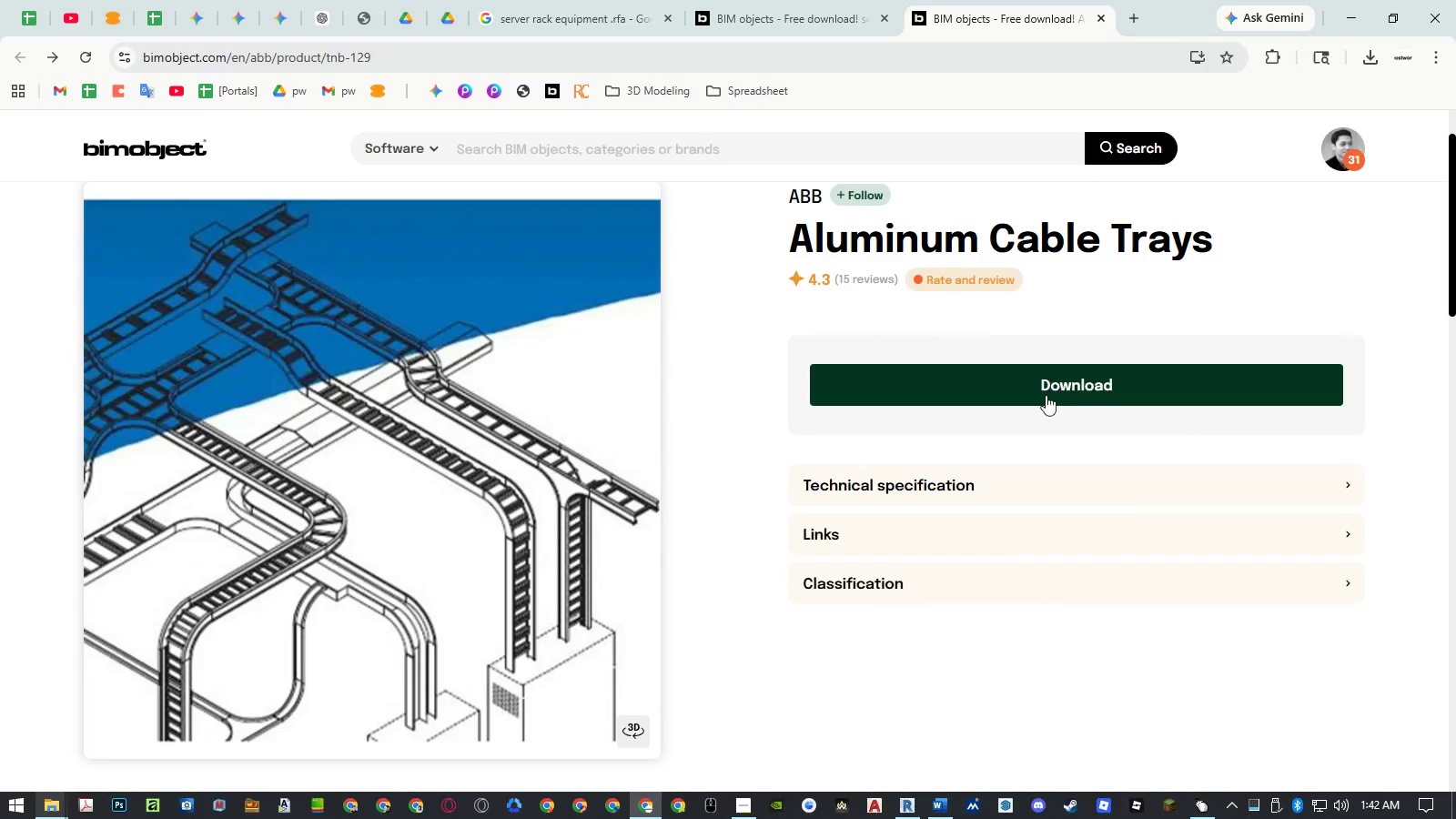 
left_click([974, 374])
 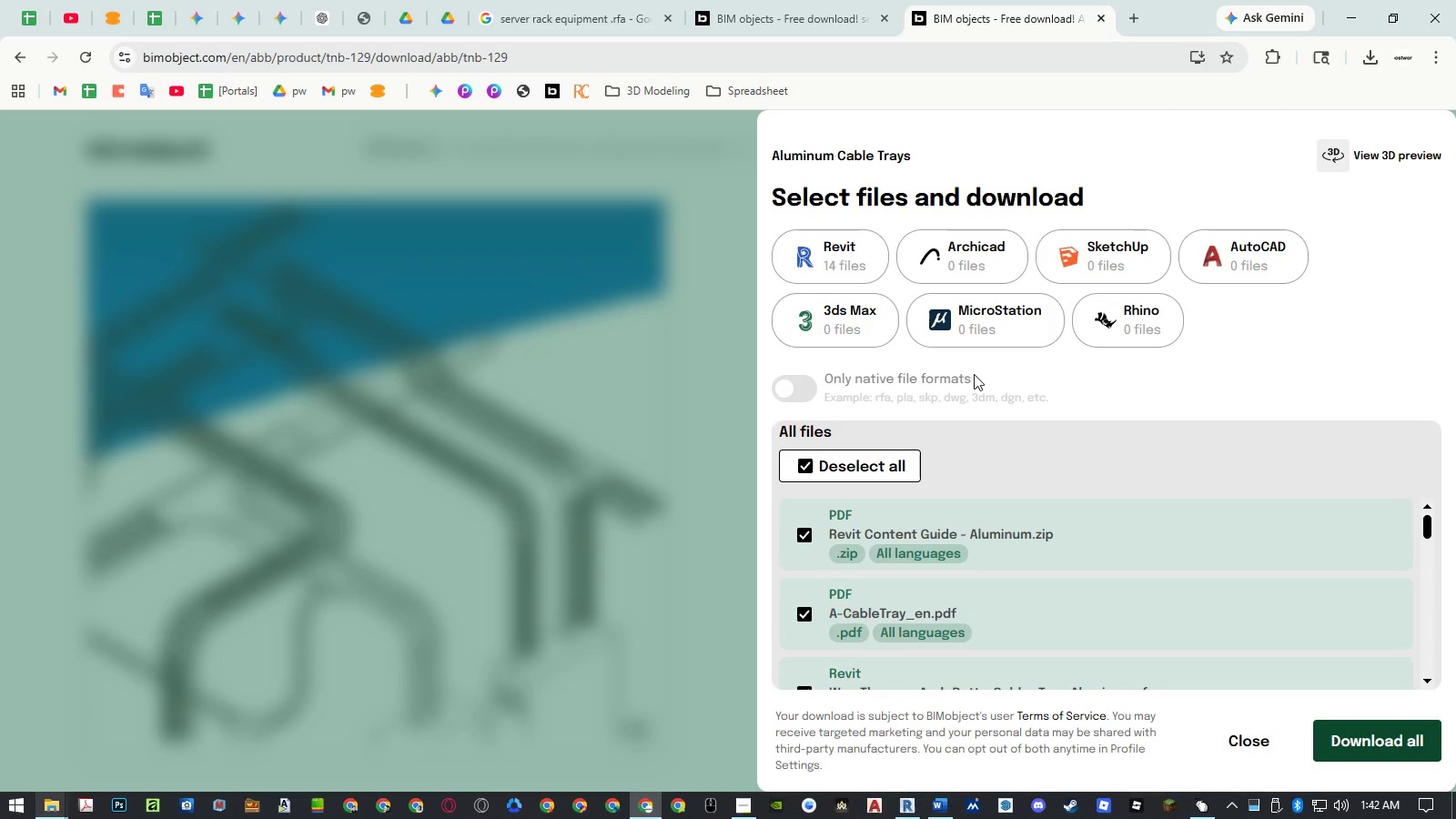 
left_click([839, 248])
 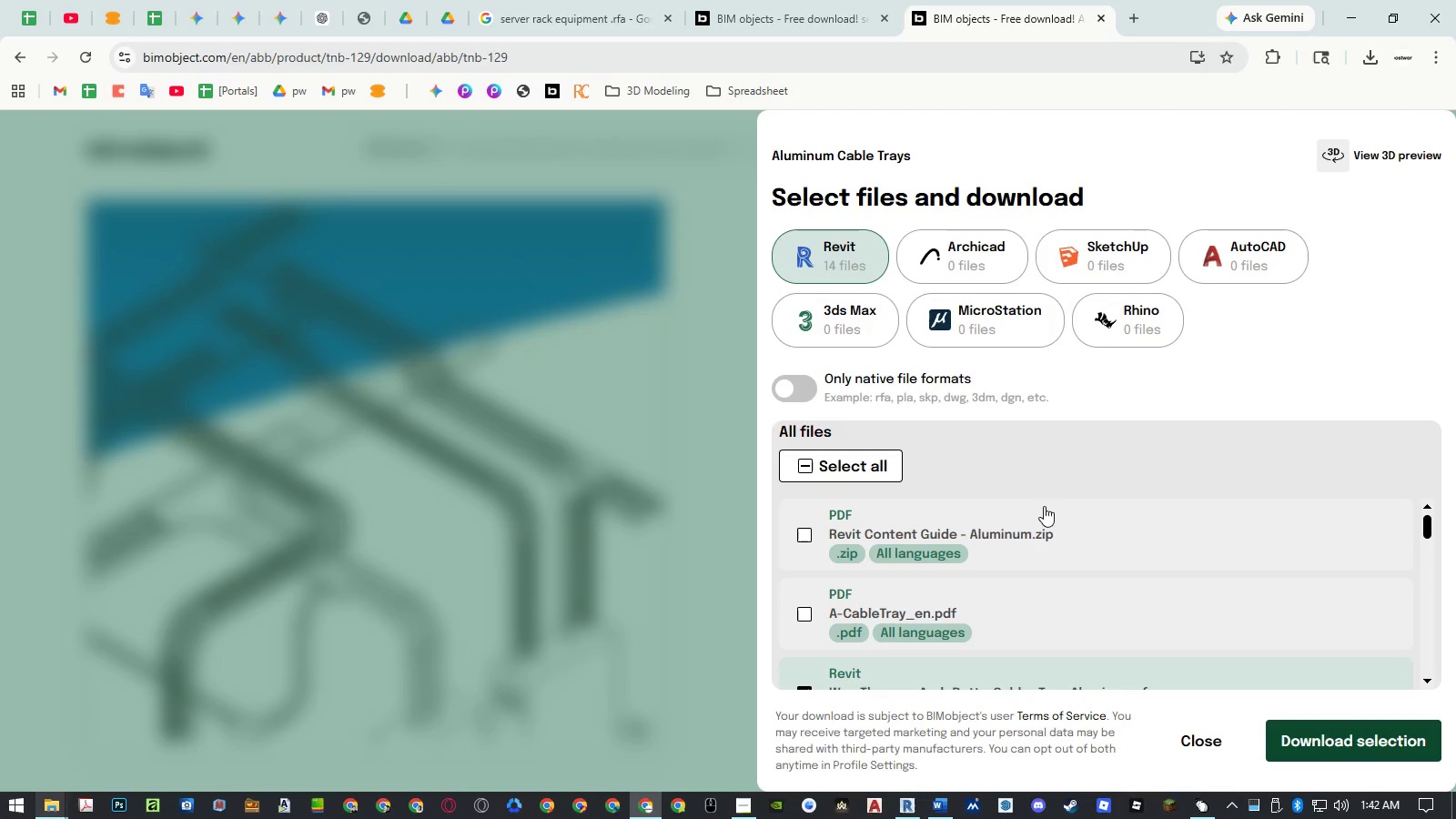 
scroll: coordinate [1050, 512], scroll_direction: down, amount: 1.0
 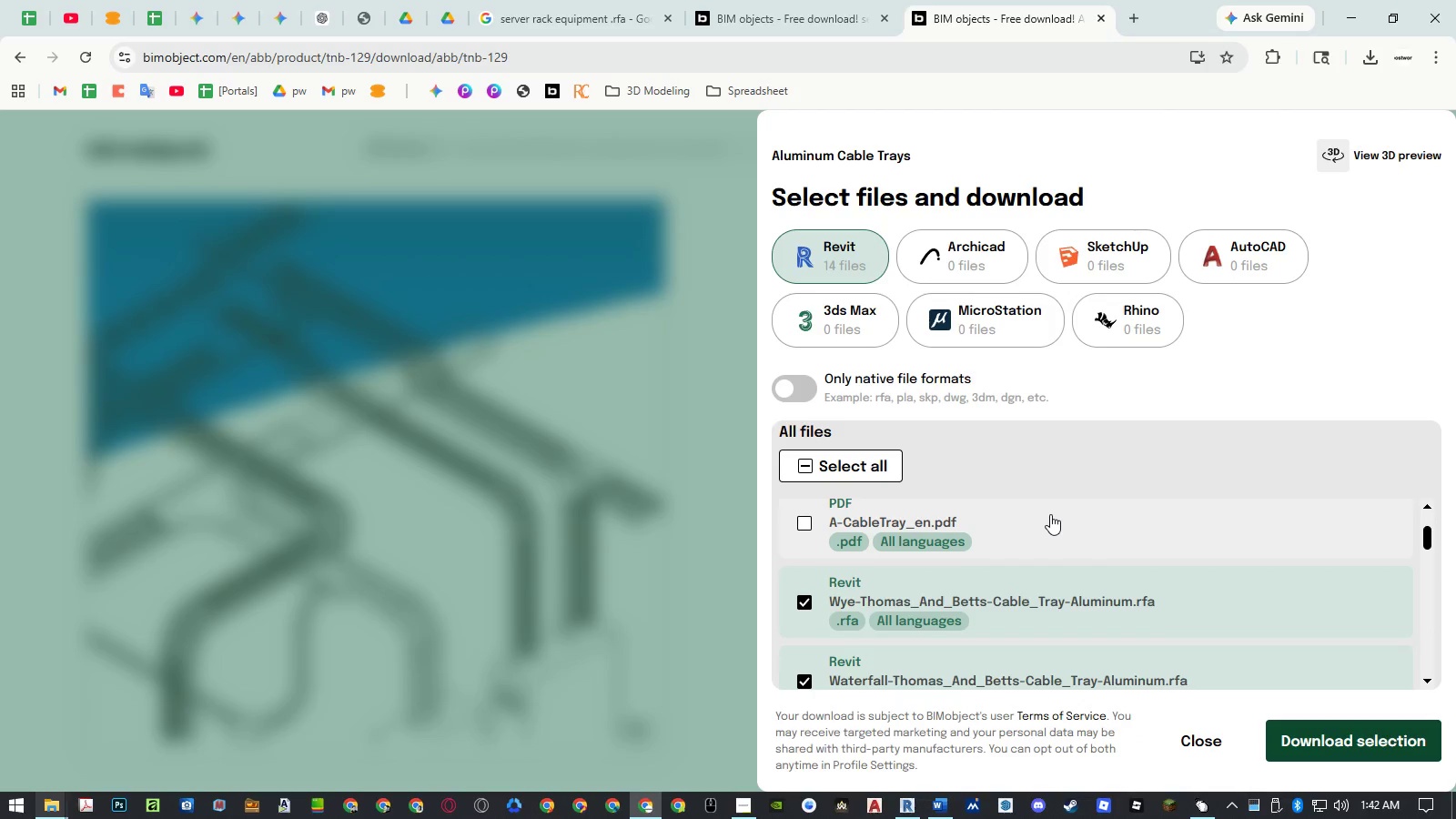 
scroll: coordinate [1051, 521], scroll_direction: up, amount: 1.0
 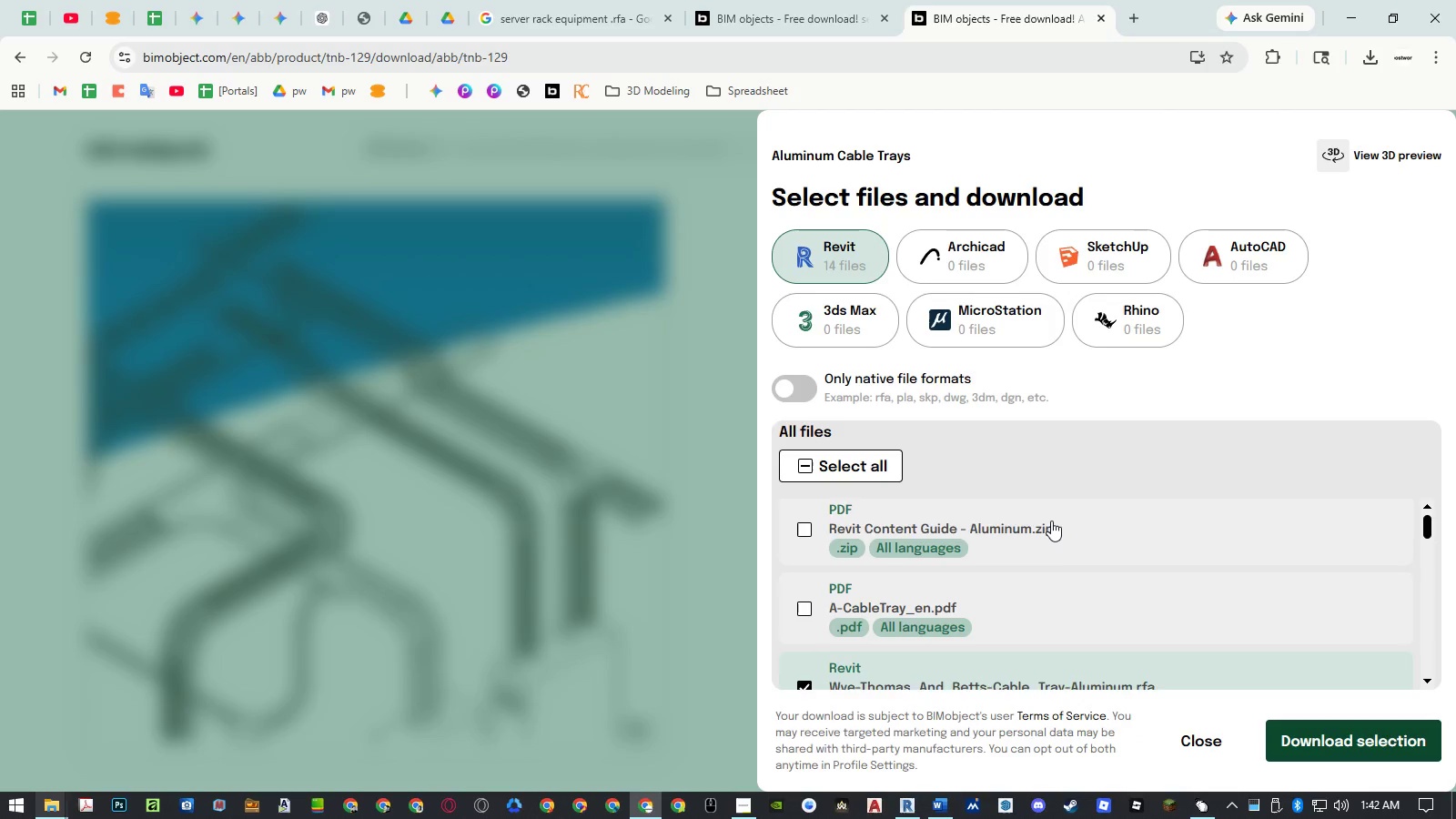 
scroll: coordinate [1051, 521], scroll_direction: down, amount: 2.0
 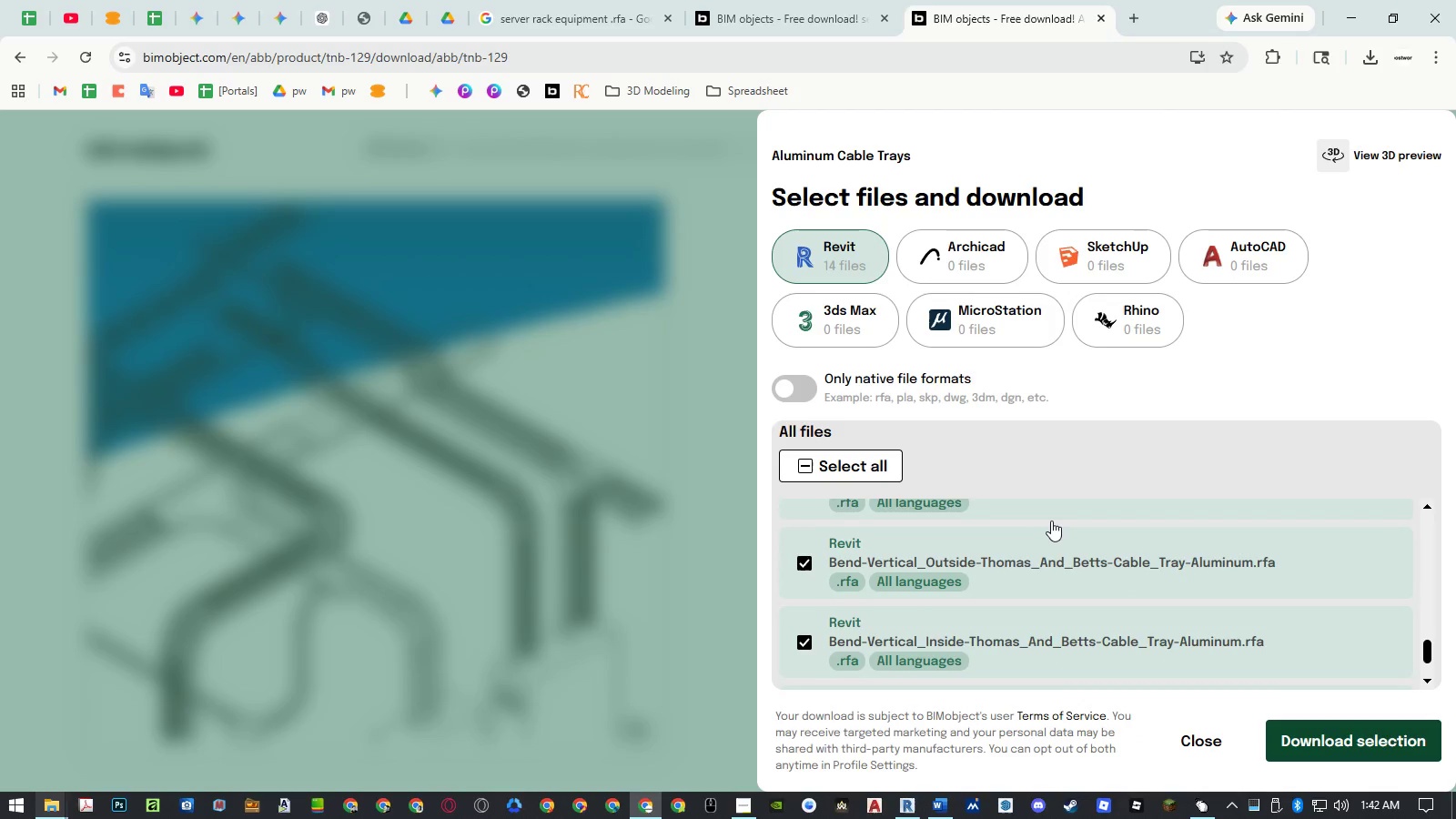 
left_click([1311, 731])
 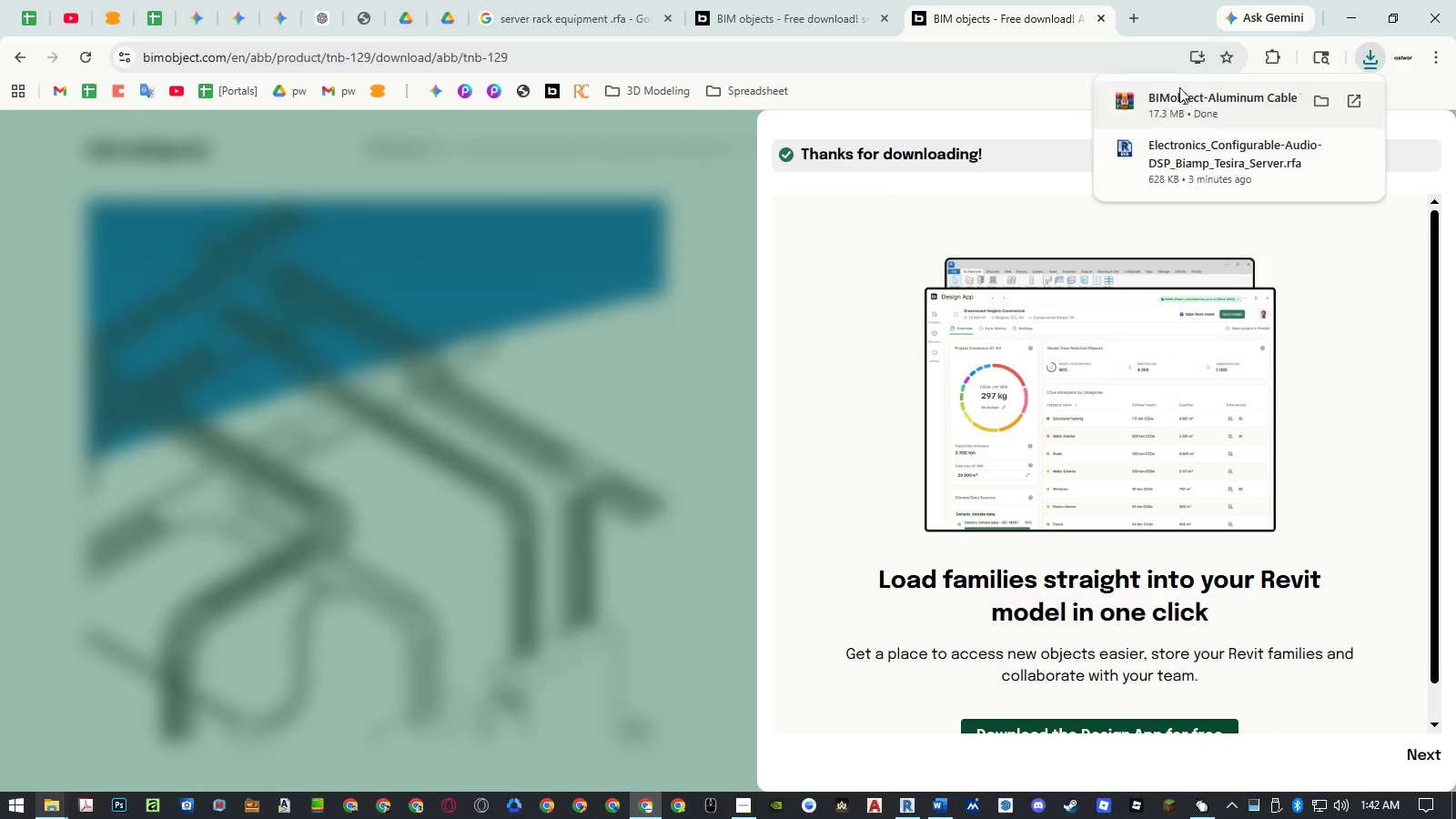 
middle_click([1039, 27])
 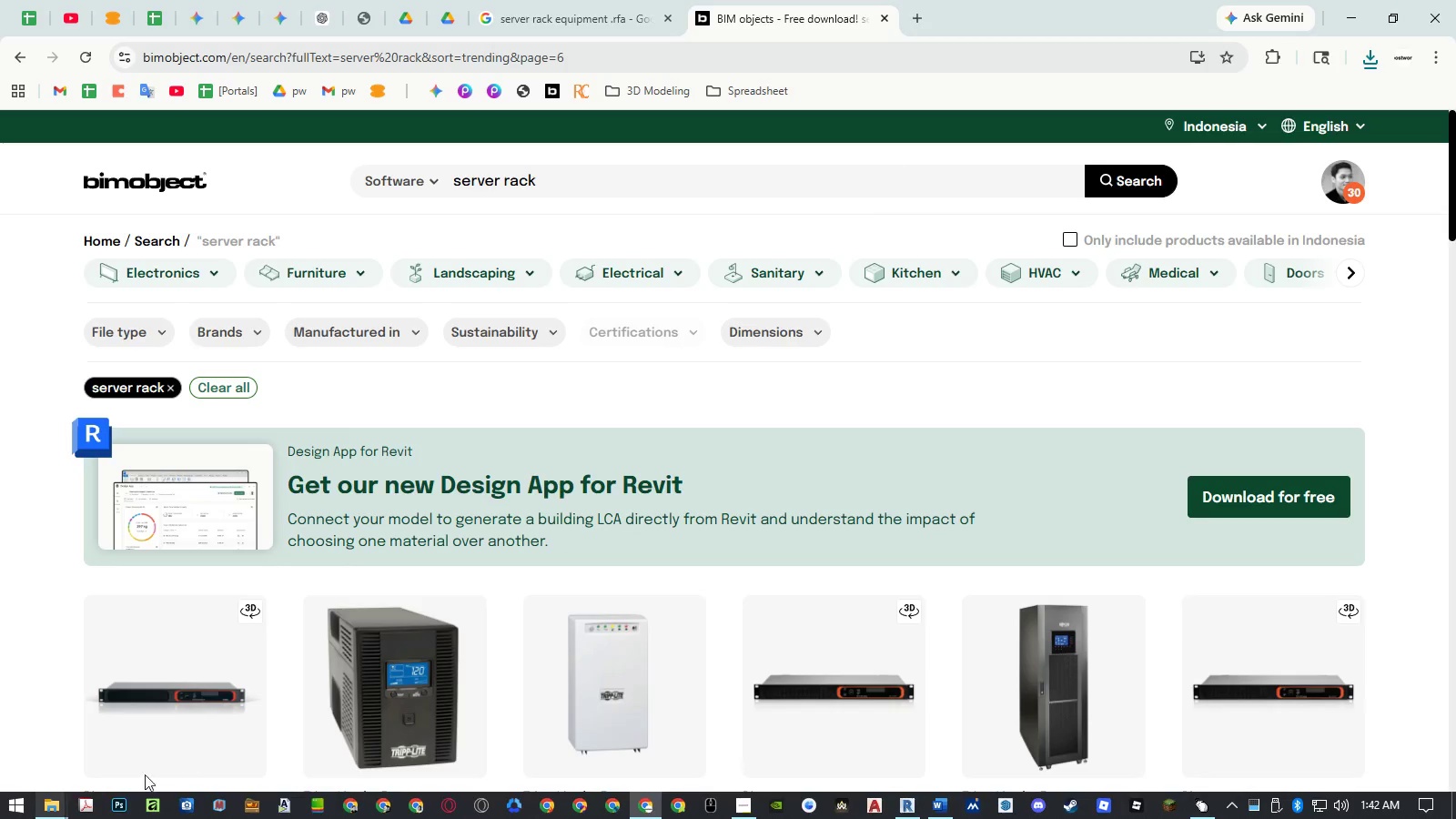 
left_click([59, 805])
 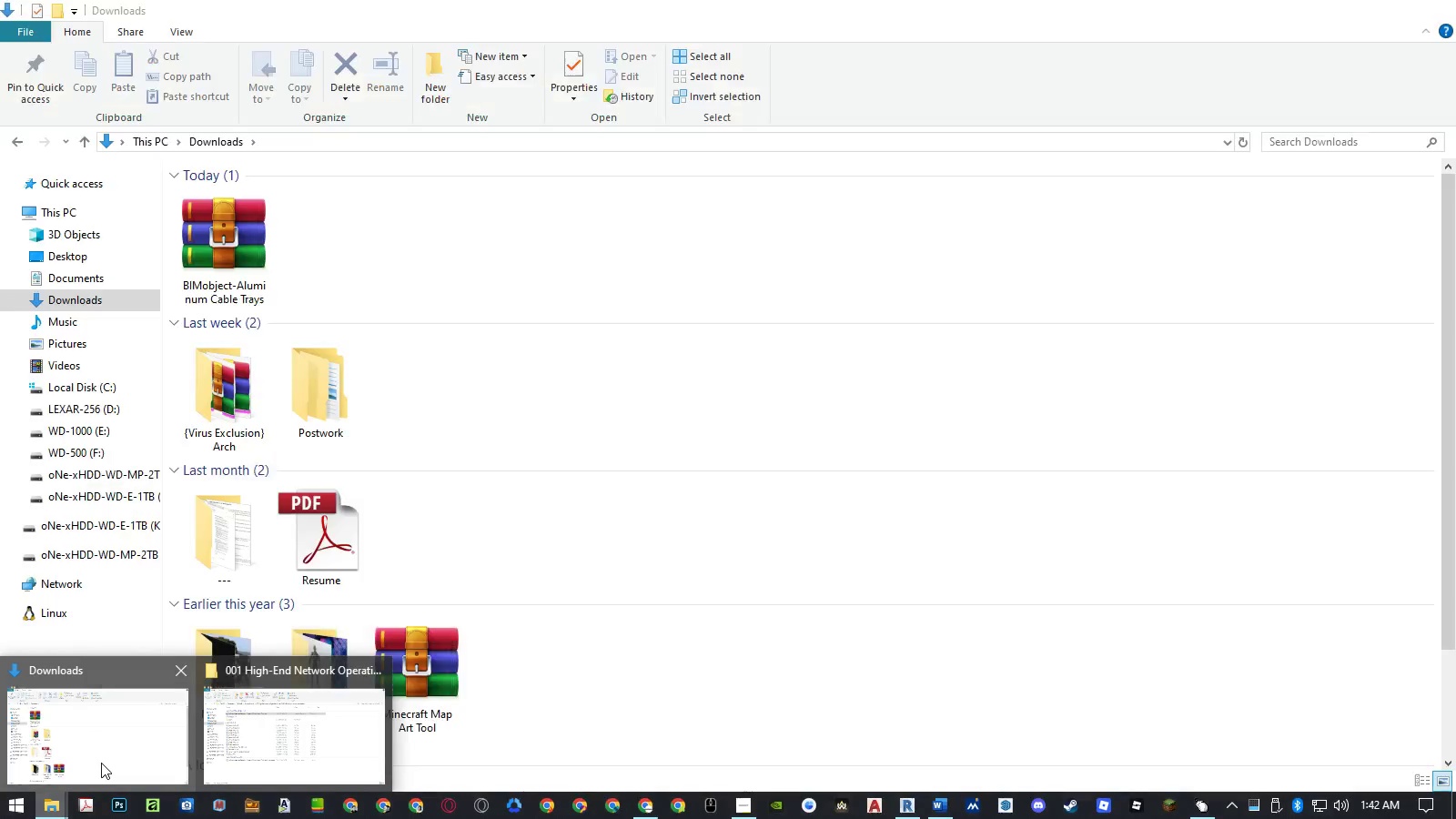 
left_click([101, 763])
 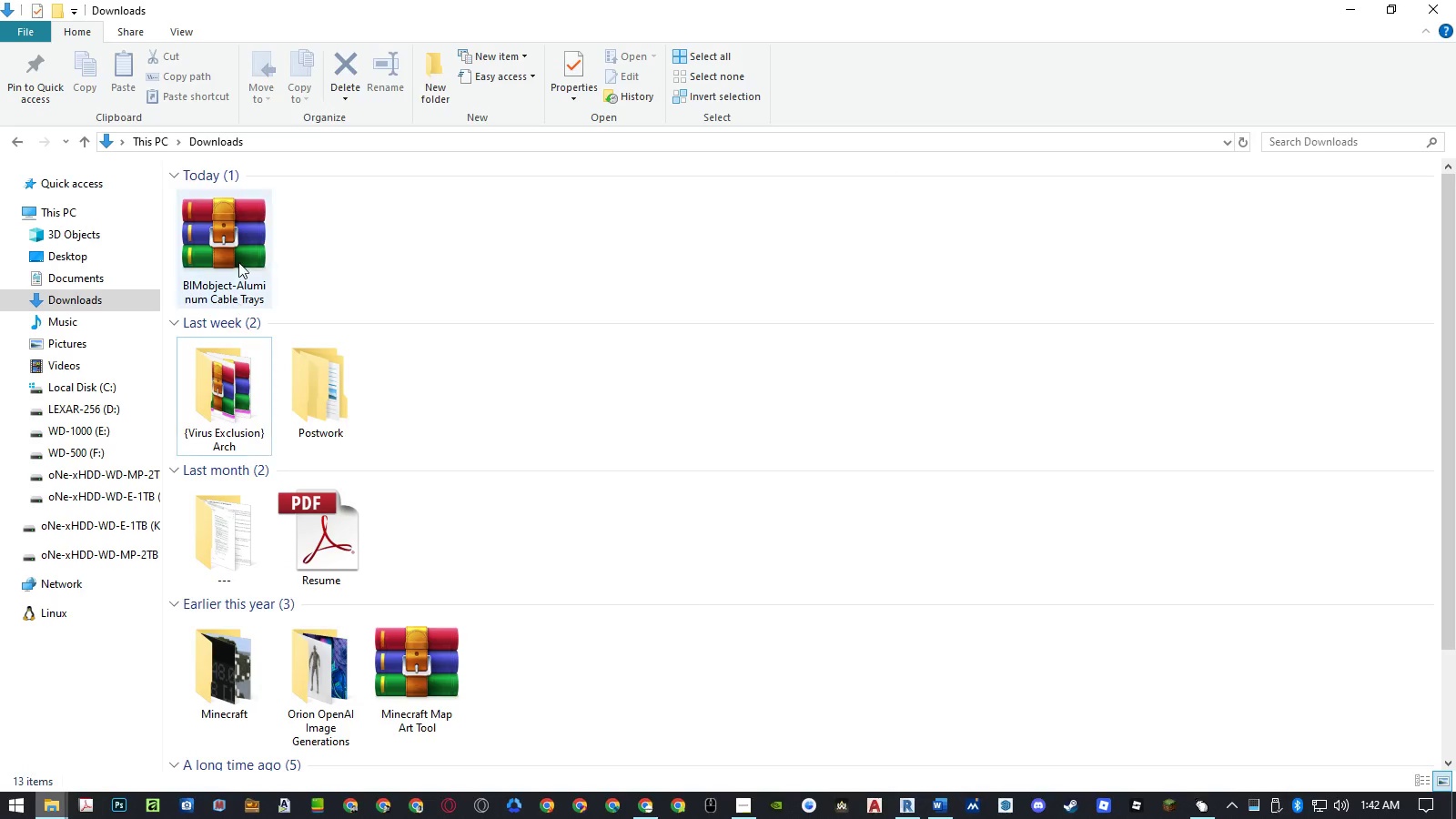 
left_click_drag(start_coordinate=[238, 252], to_coordinate=[311, 380])
 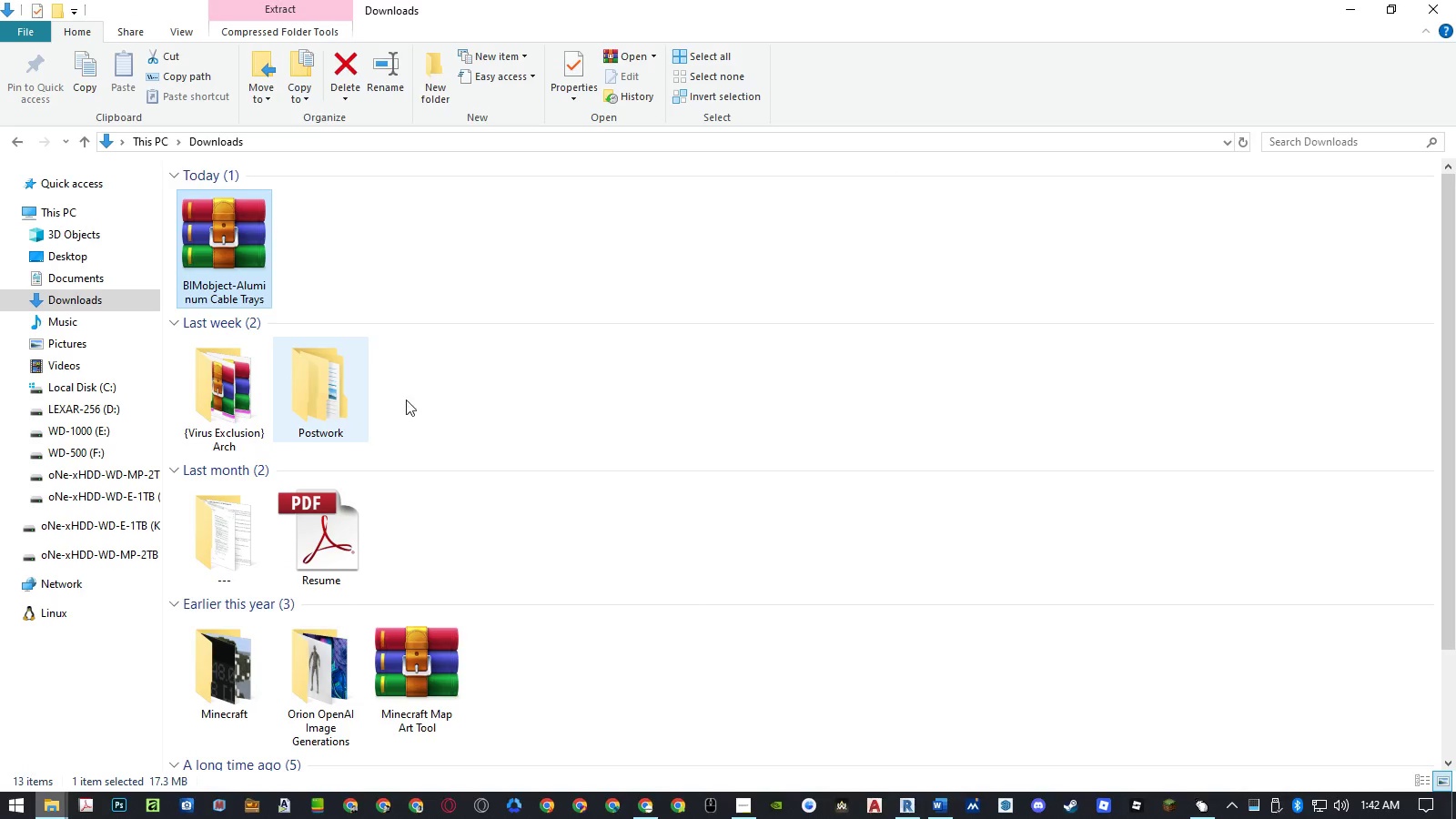 
left_click([473, 397])
 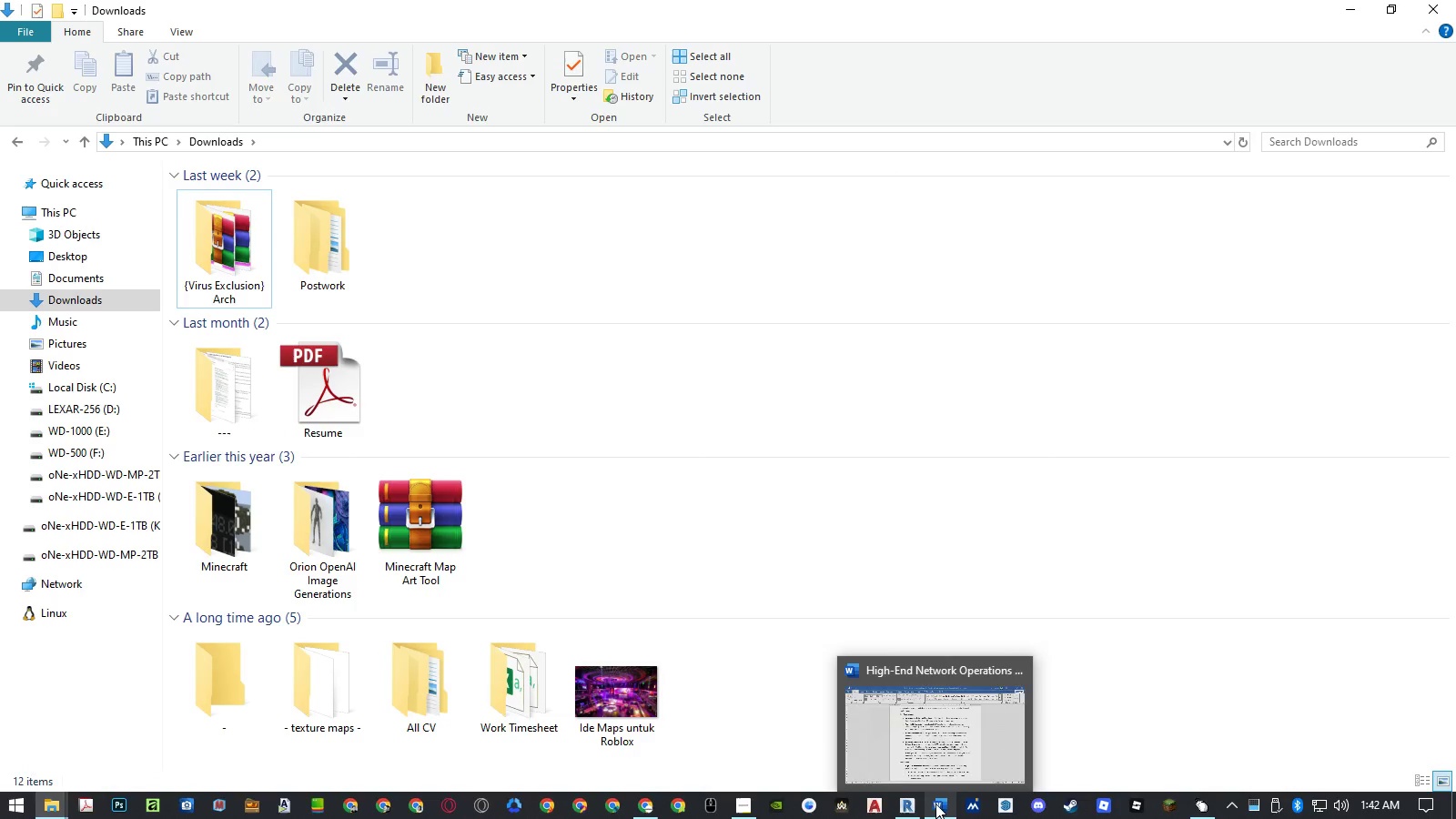 
left_click([916, 804])
 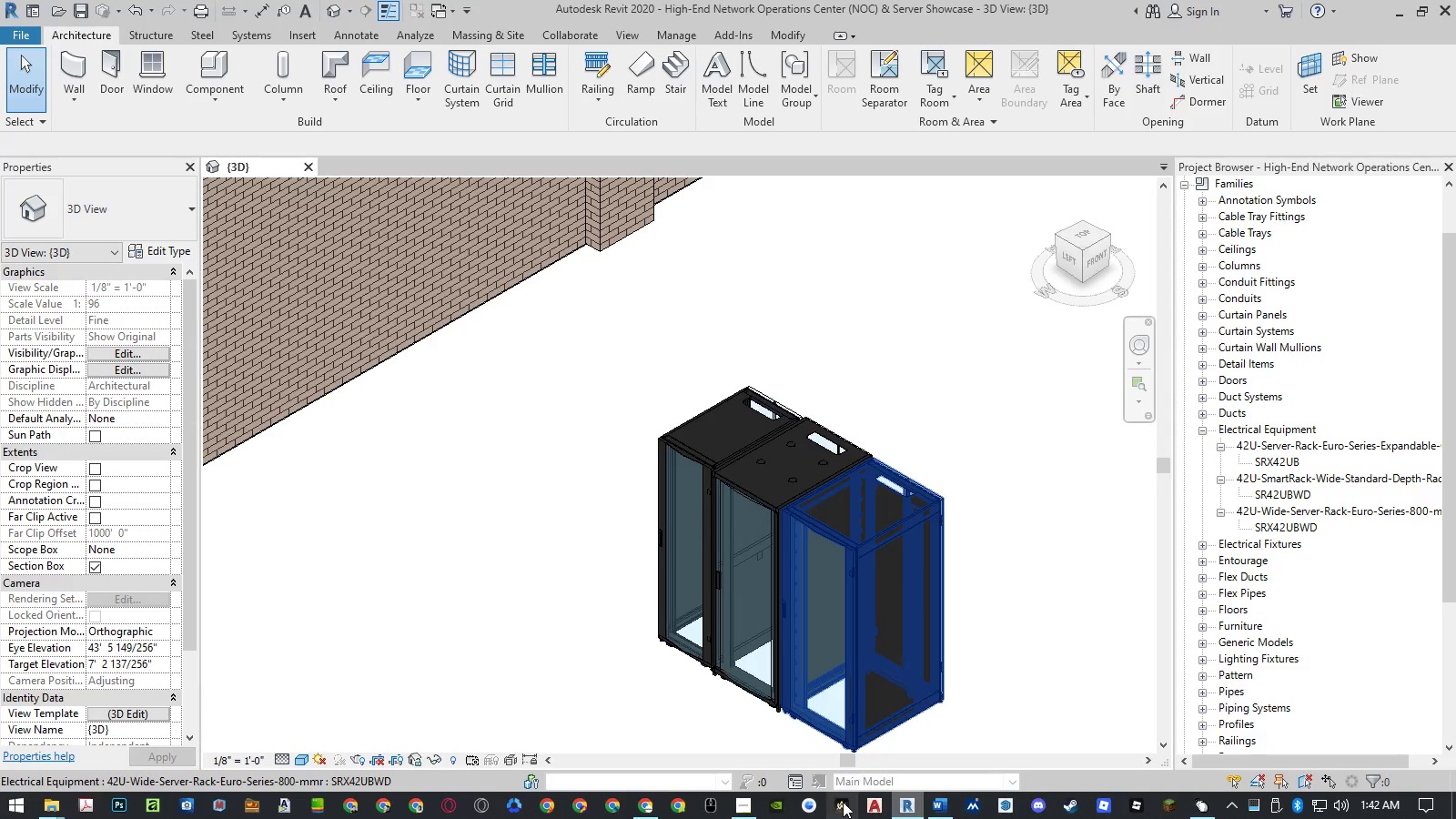 
left_click([635, 812])
 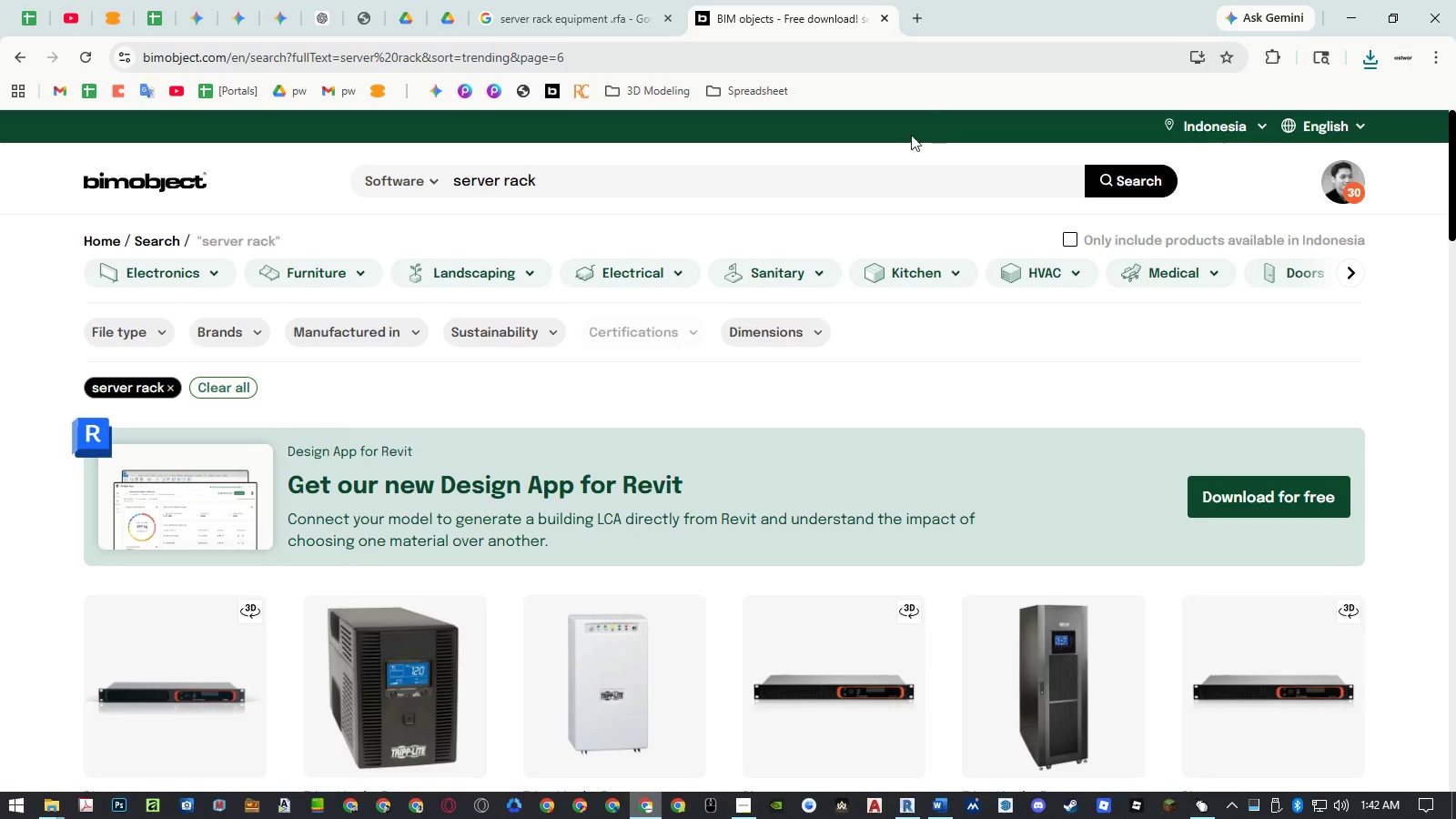 
scroll: coordinate [864, 211], scroll_direction: down, amount: 10.0
 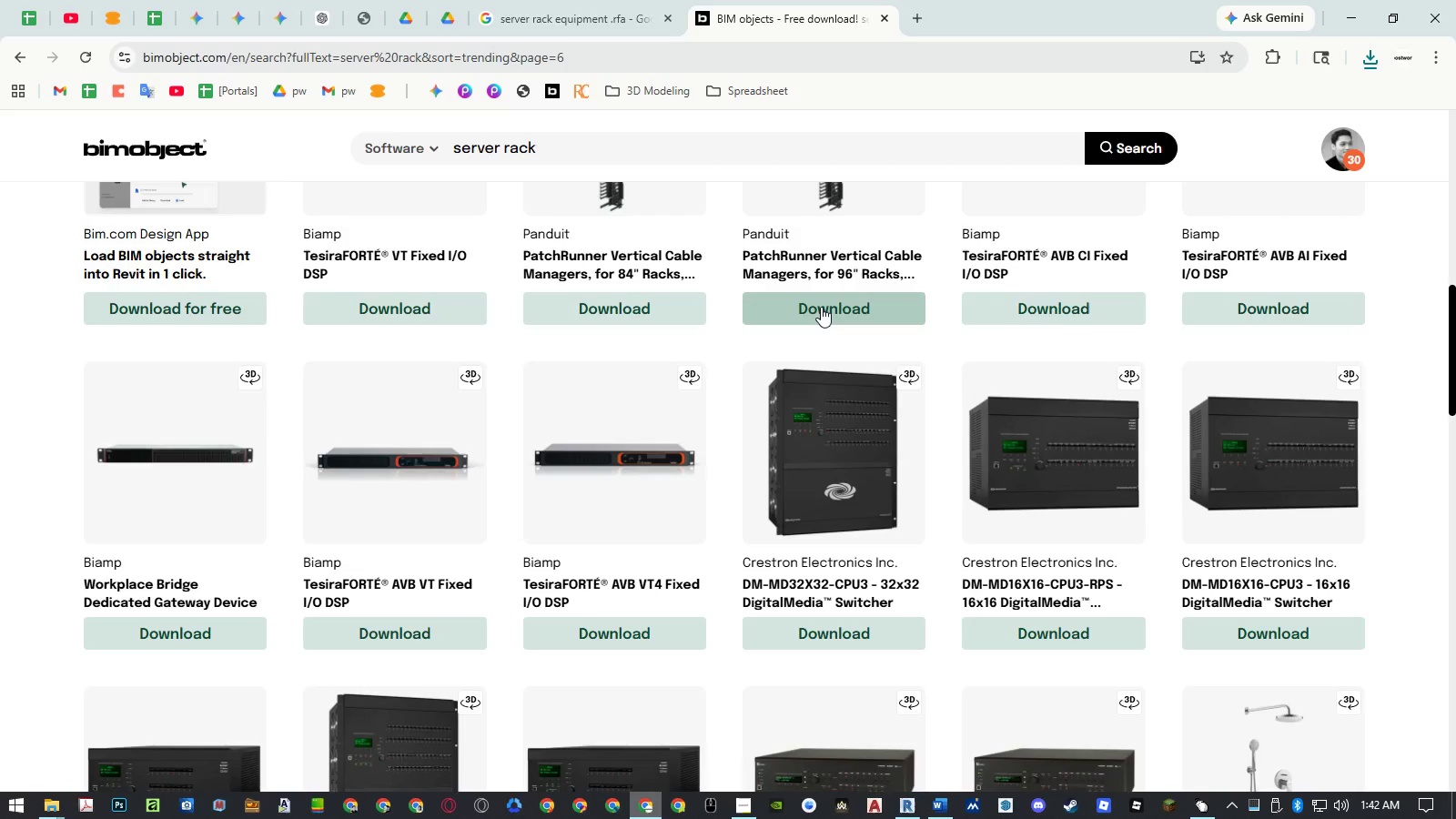 
wait(14.12)
 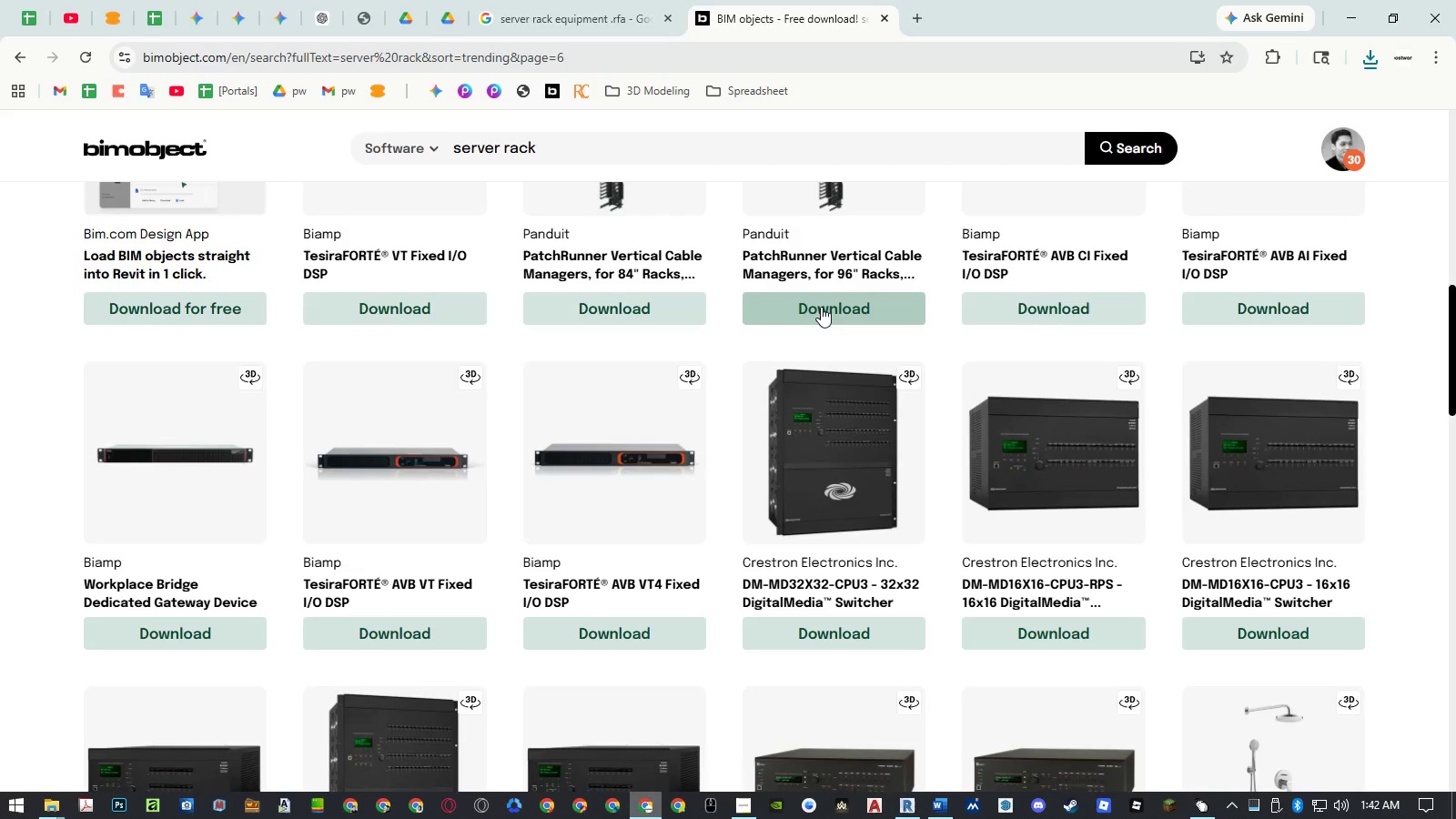 
scroll: coordinate [748, 365], scroll_direction: down, amount: 2.0
 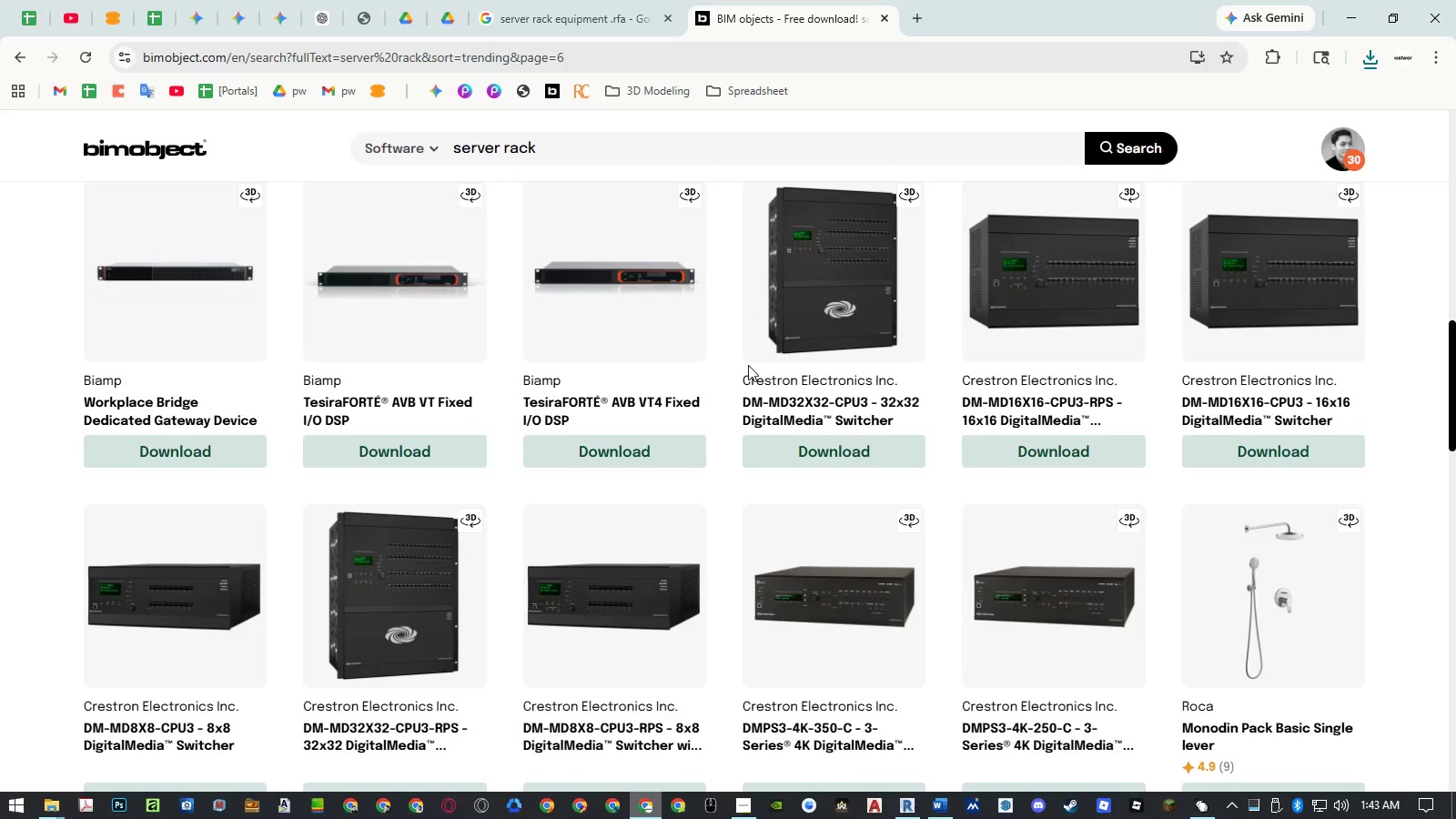 
wait(6.0)
 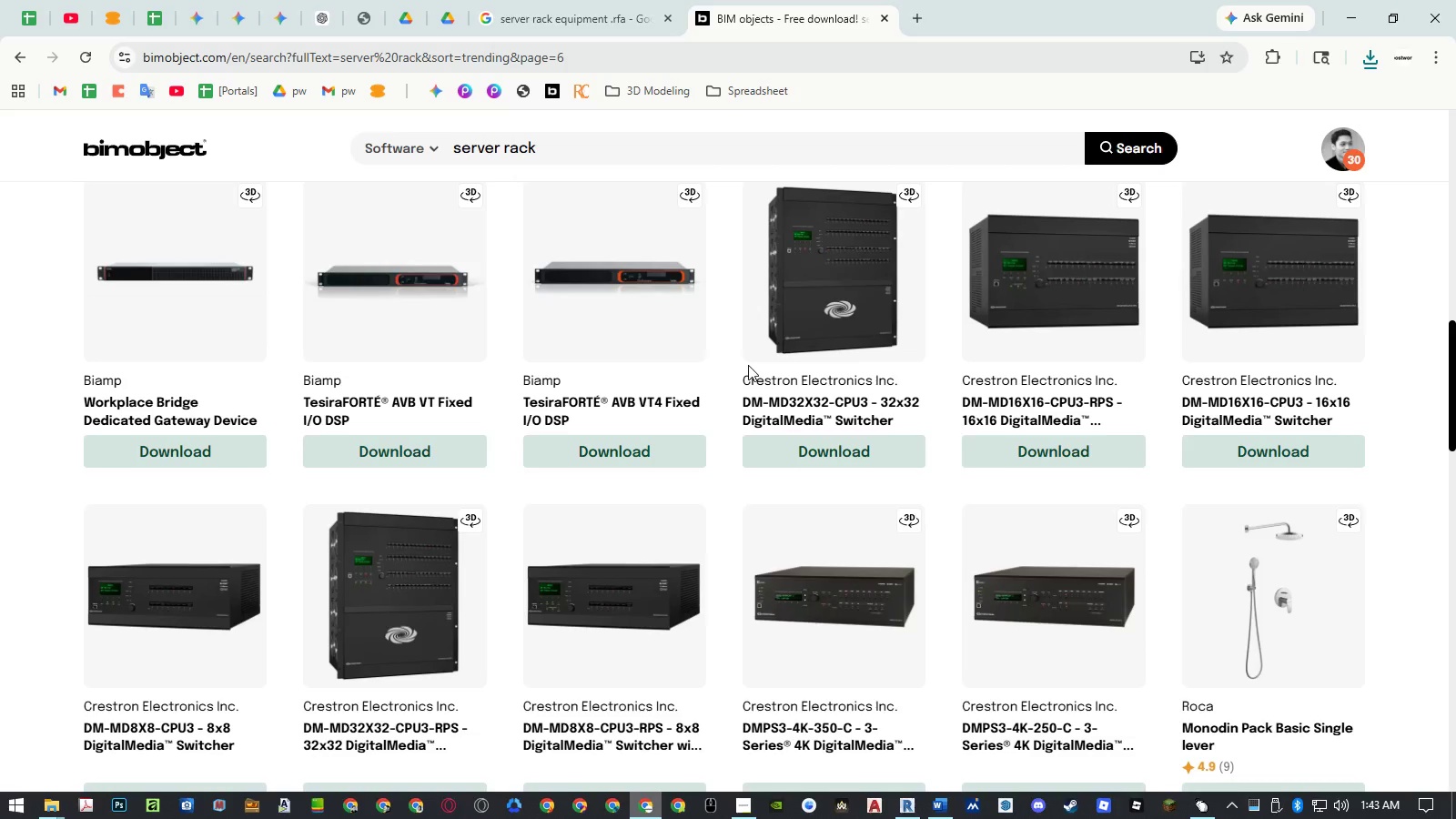 
scroll: coordinate [748, 365], scroll_direction: down, amount: 7.0
 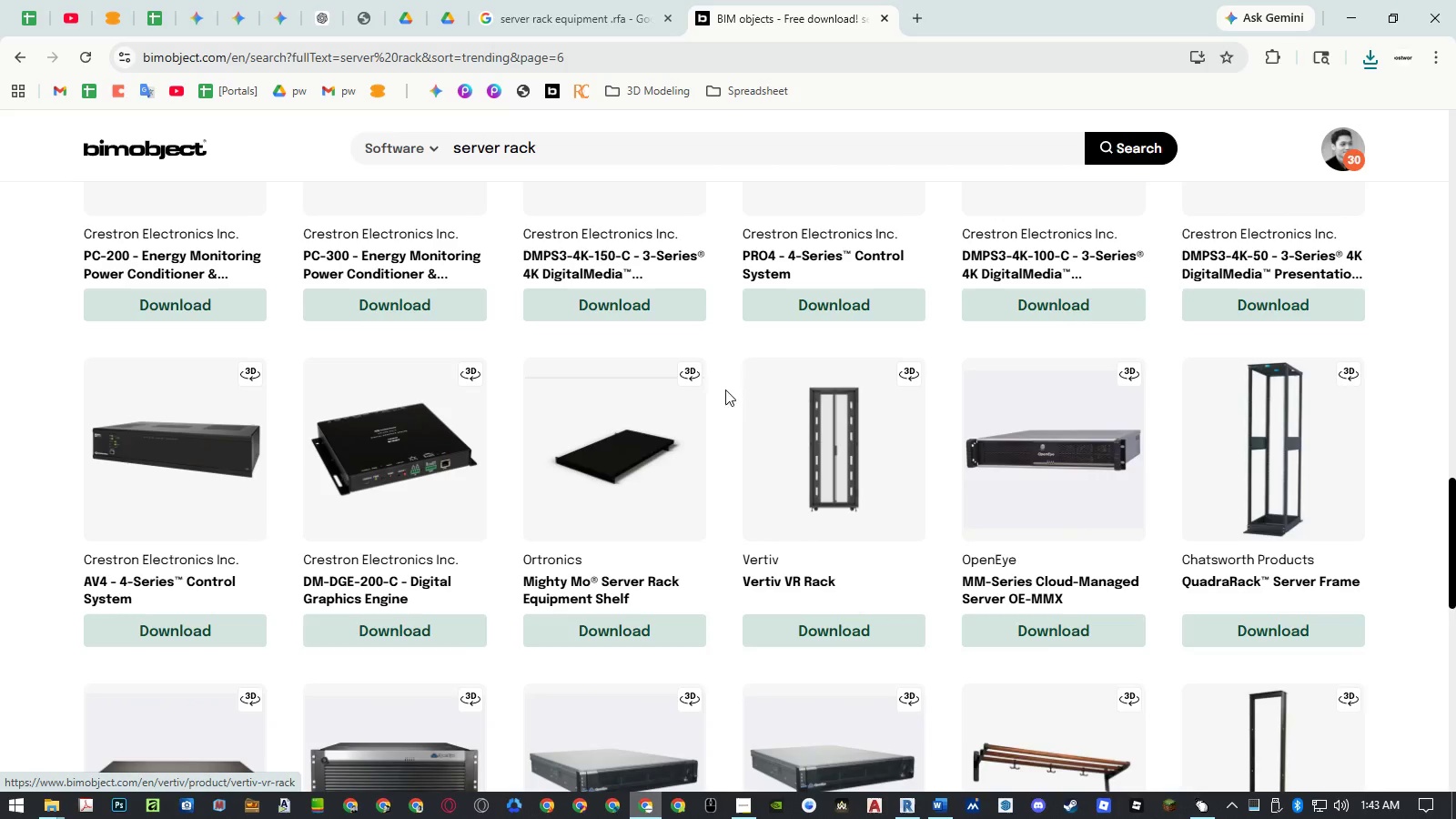 
wait(5.2)
 